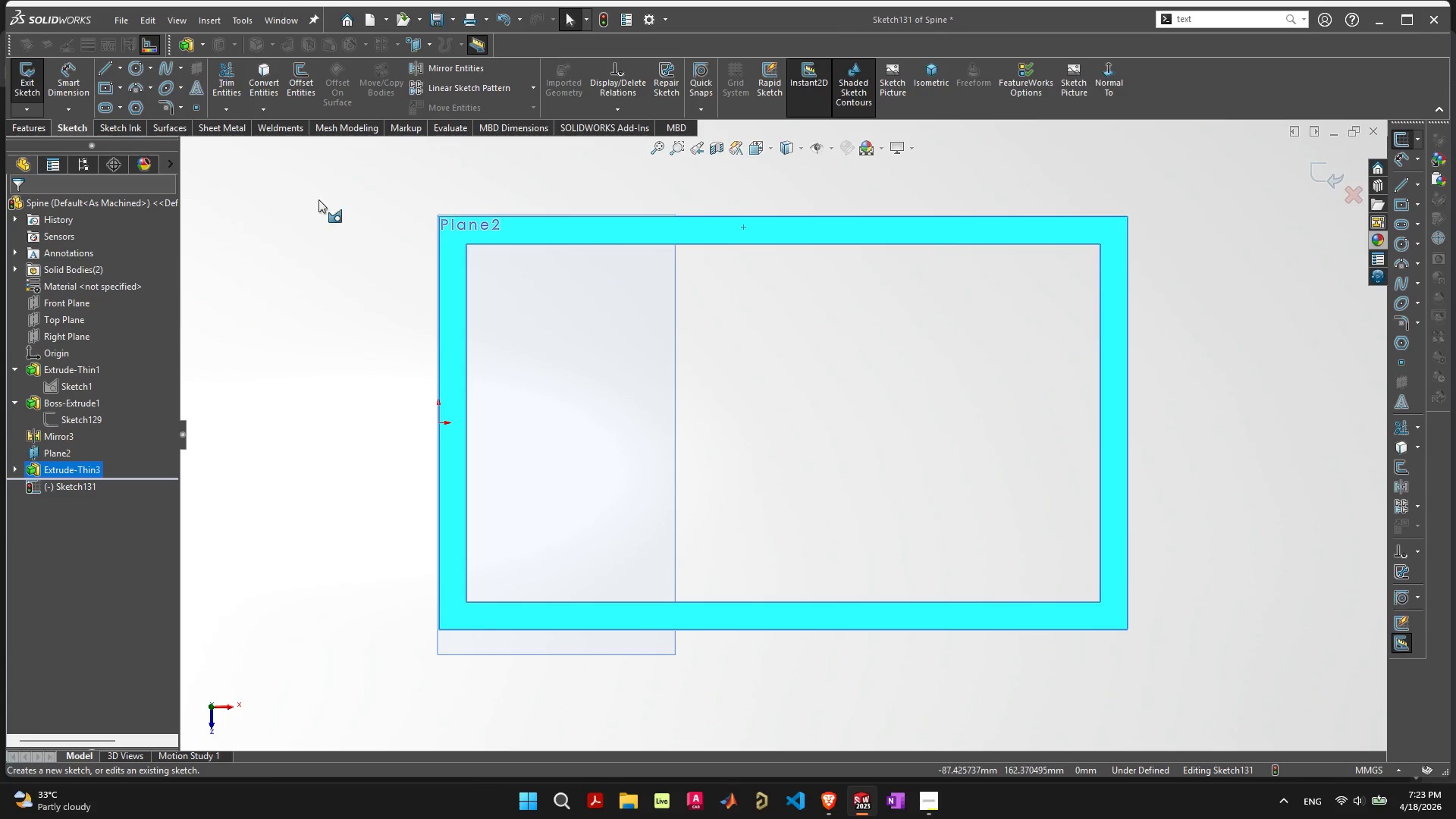 
key(Alt+Tab)
 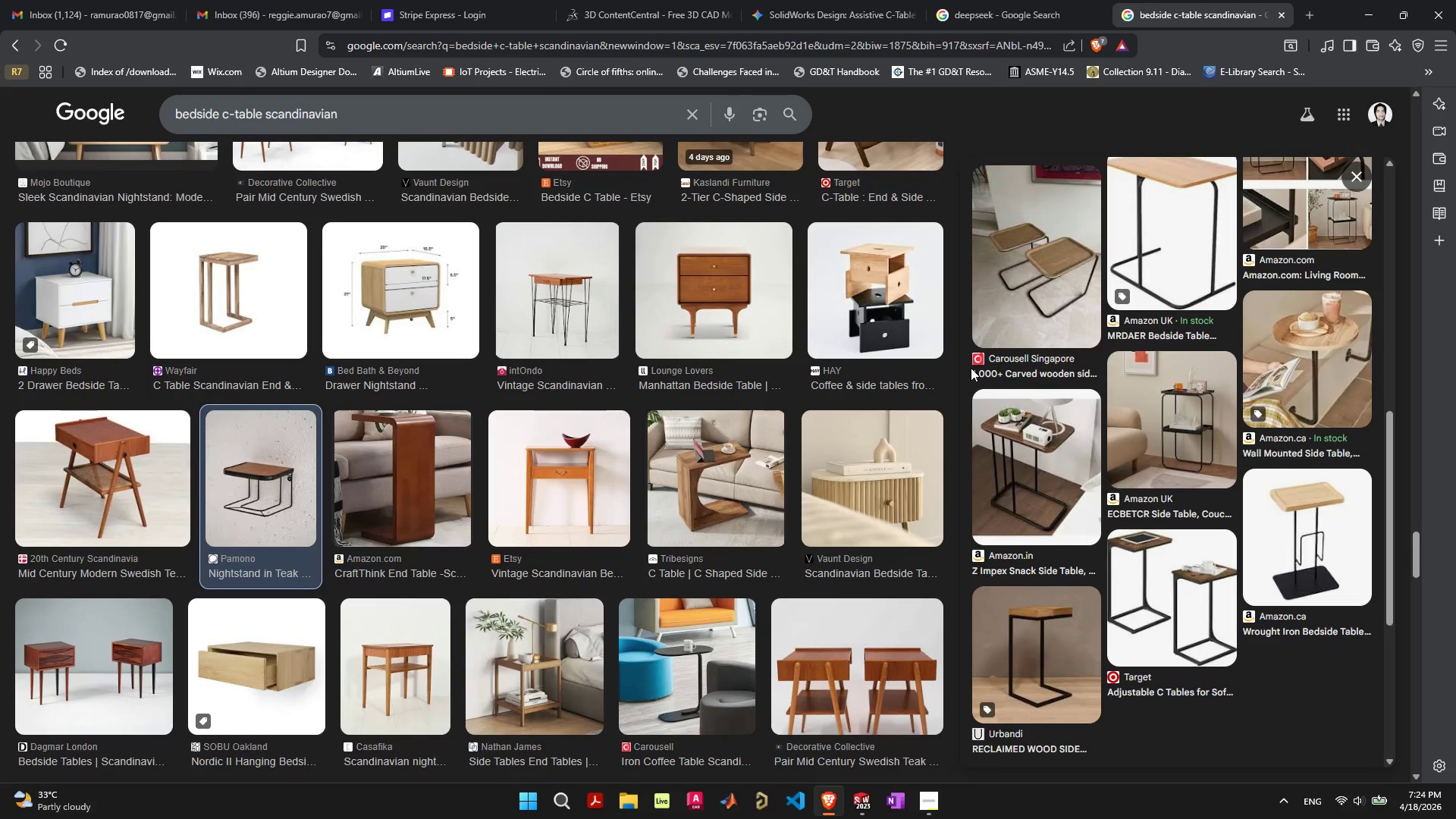 
scroll: coordinate [998, 376], scroll_direction: up, amount: 3.0
 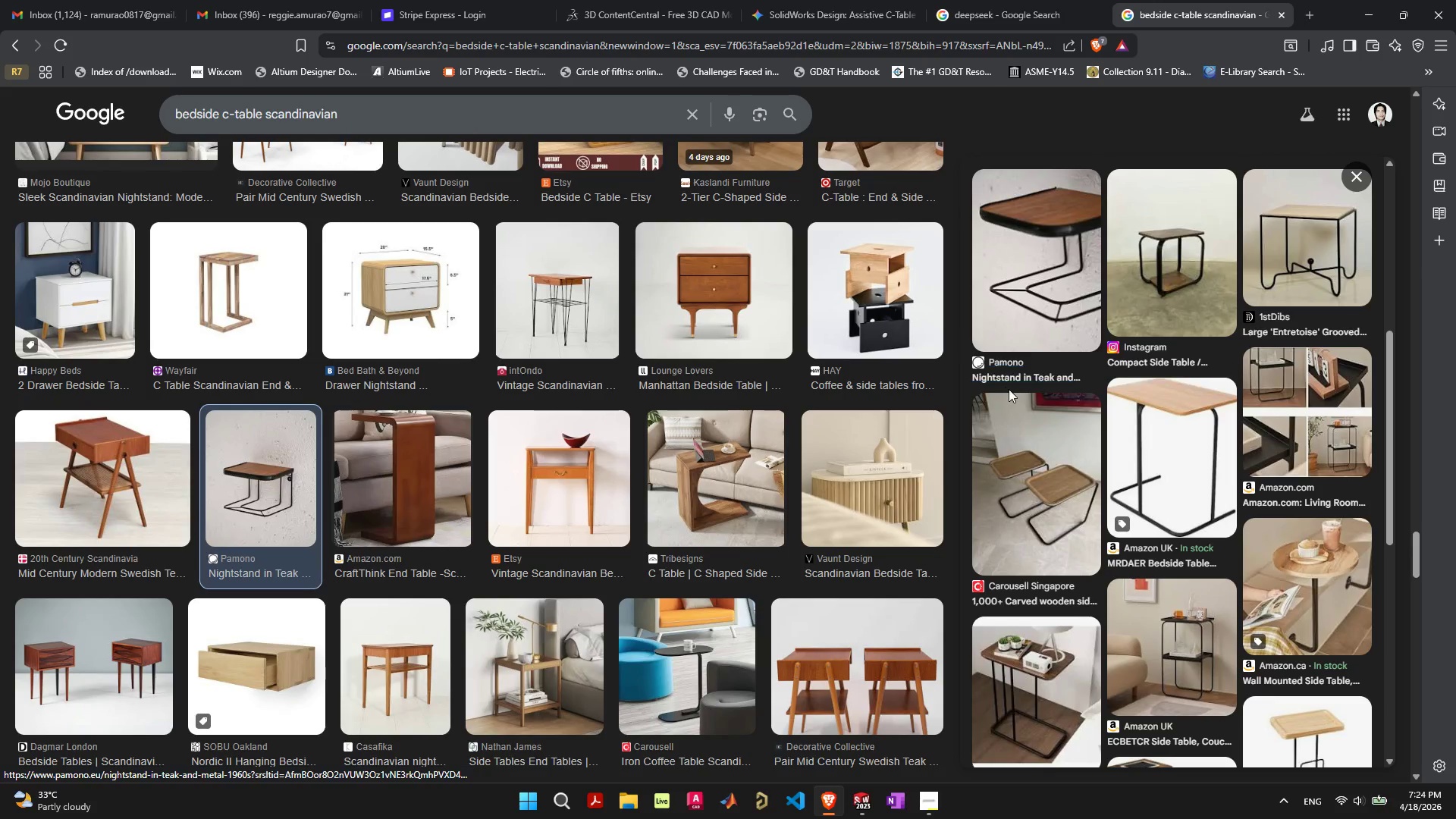 
key(Alt+AltLeft)
 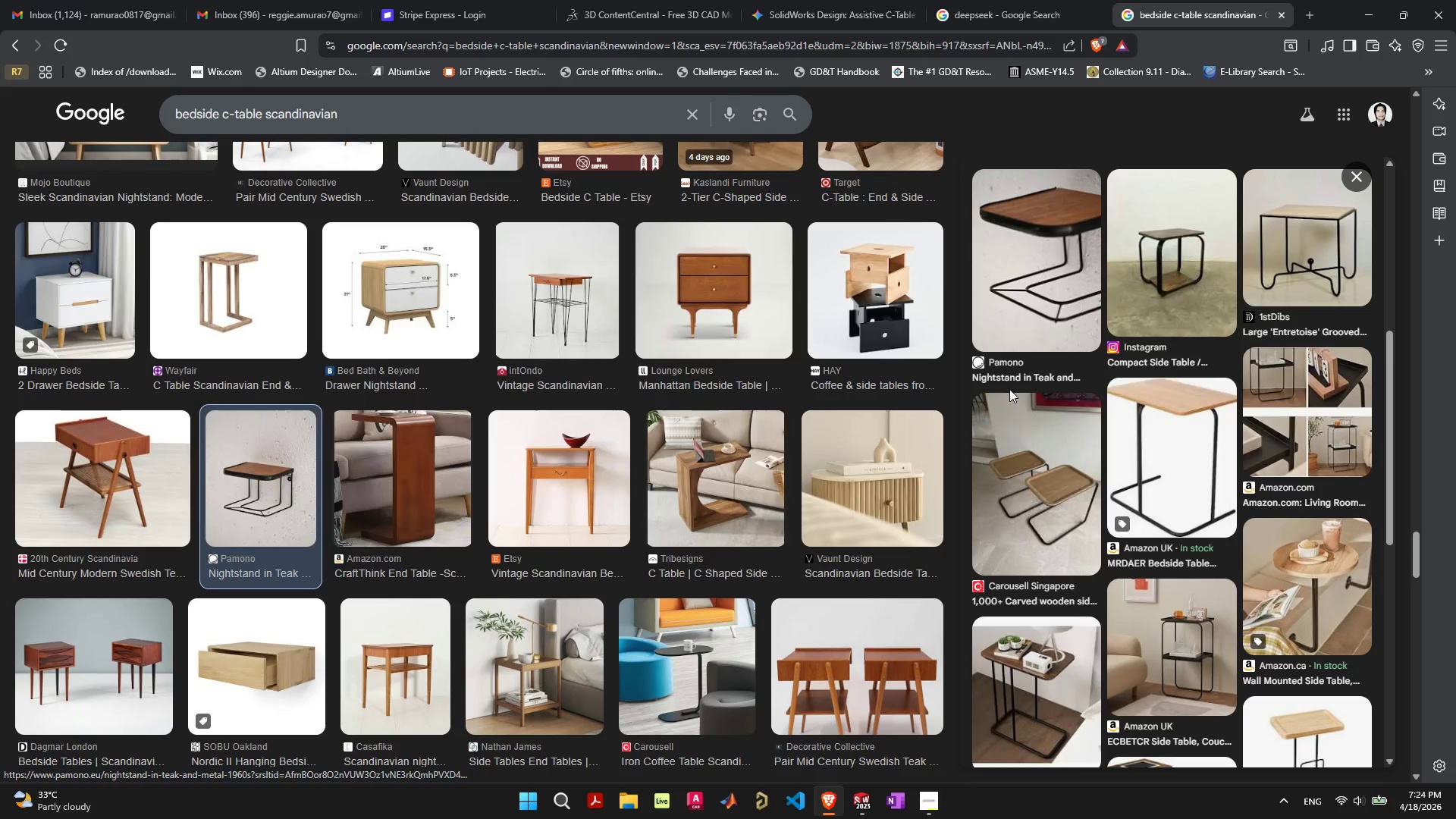 
key(Alt+Tab)
 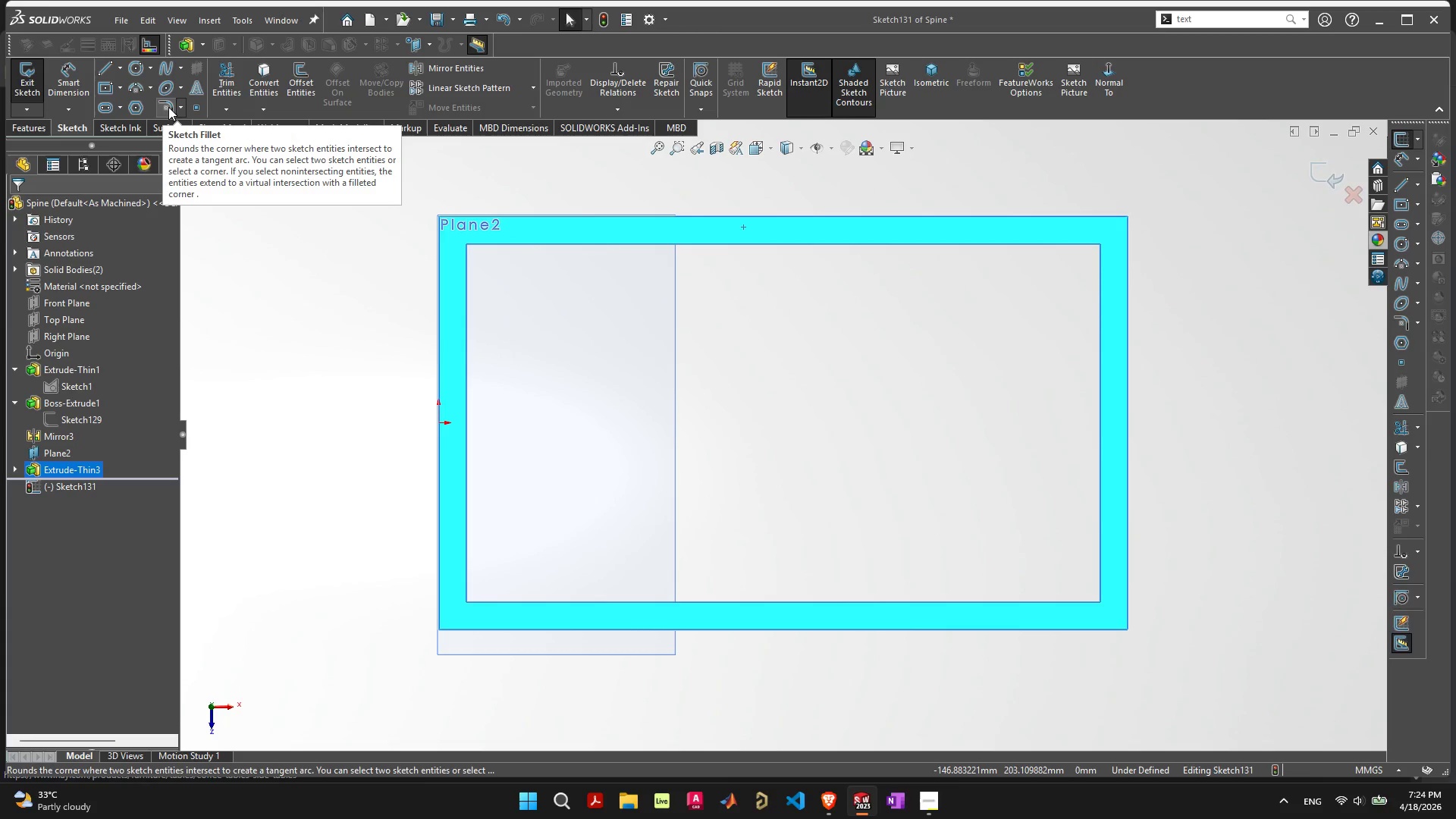 
left_click([102, 83])
 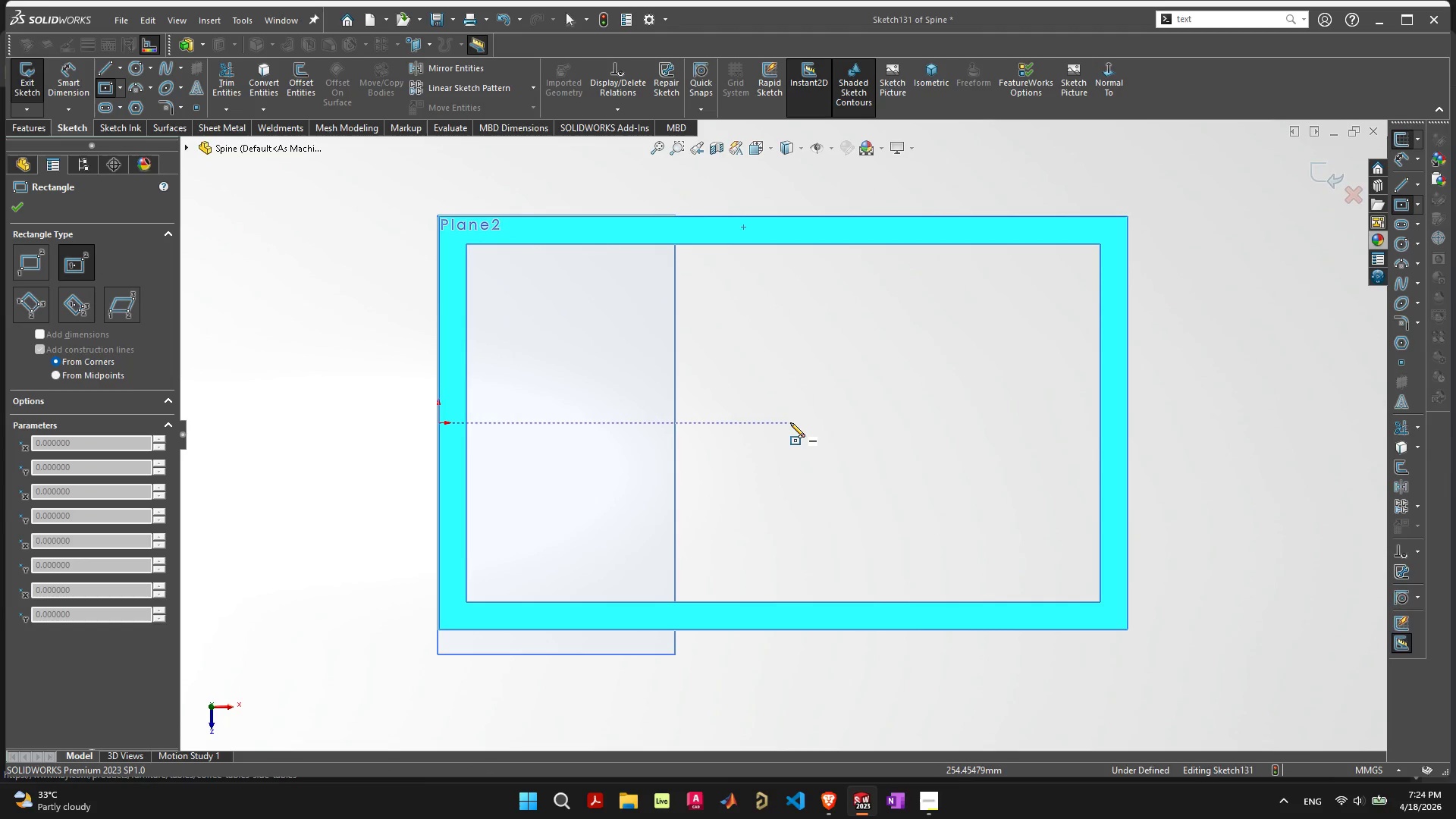 
wait(7.03)
 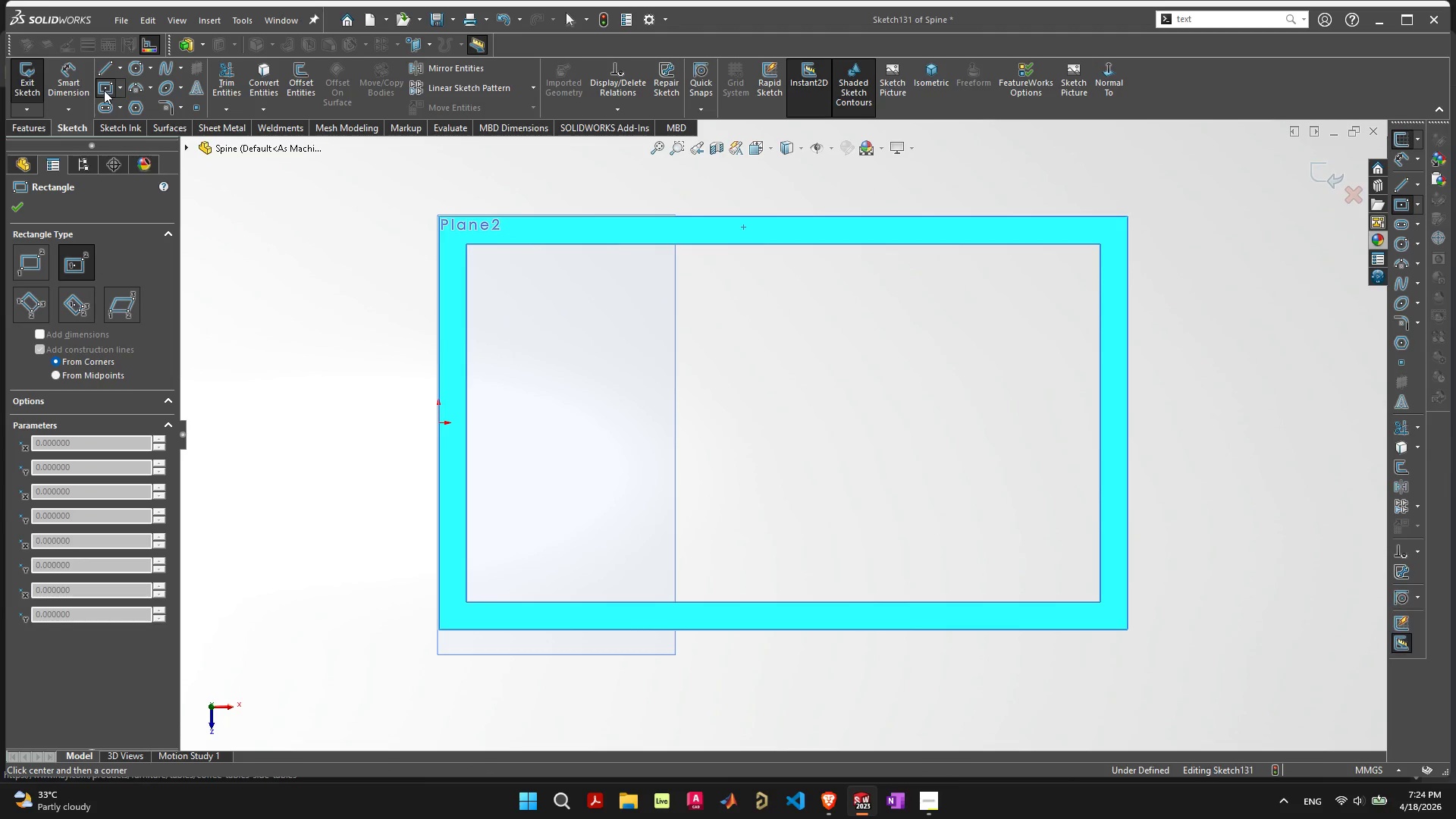 
left_click([34, 255])
 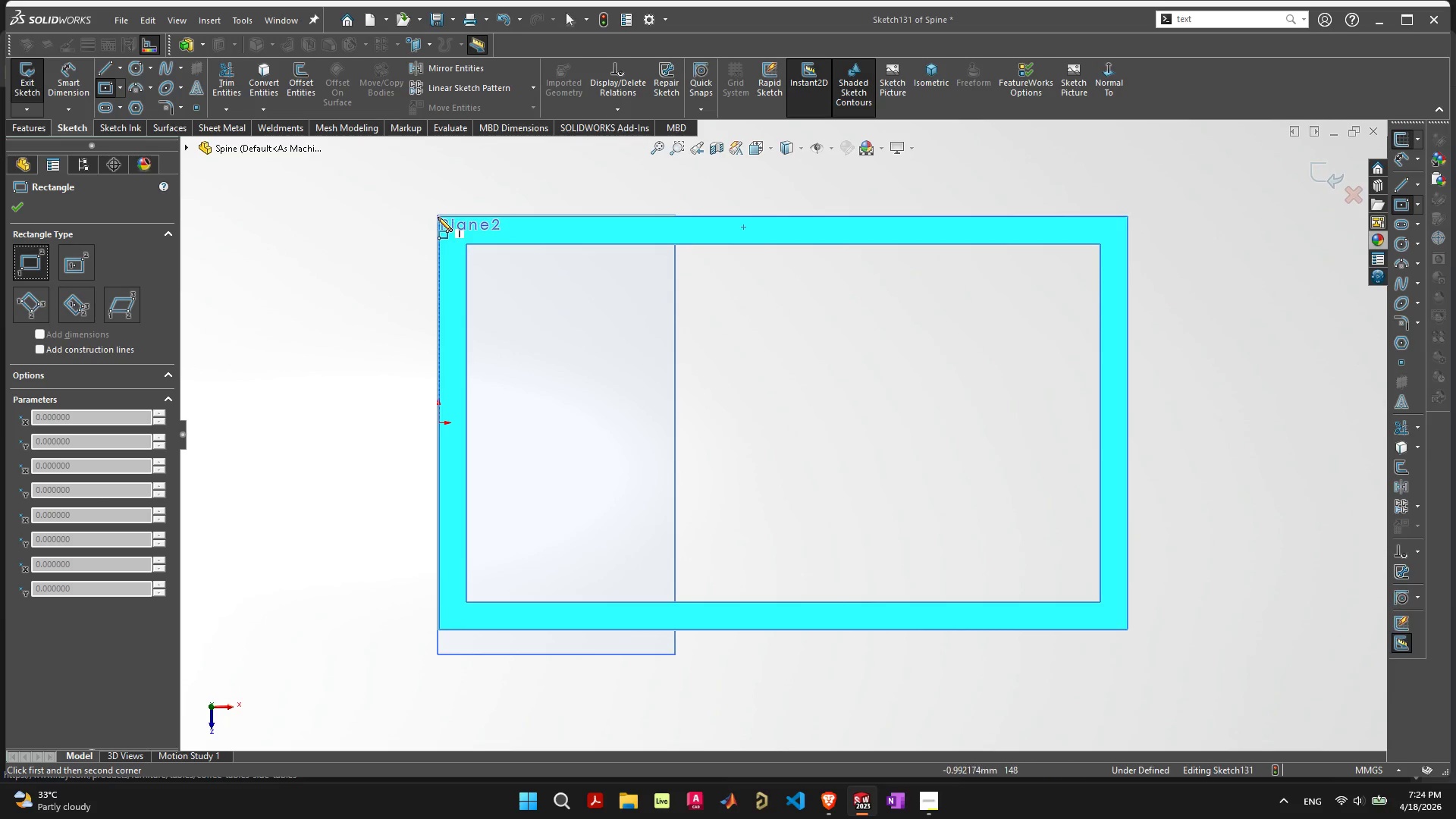 
scroll: coordinate [679, 344], scroll_direction: up, amount: 13.0
 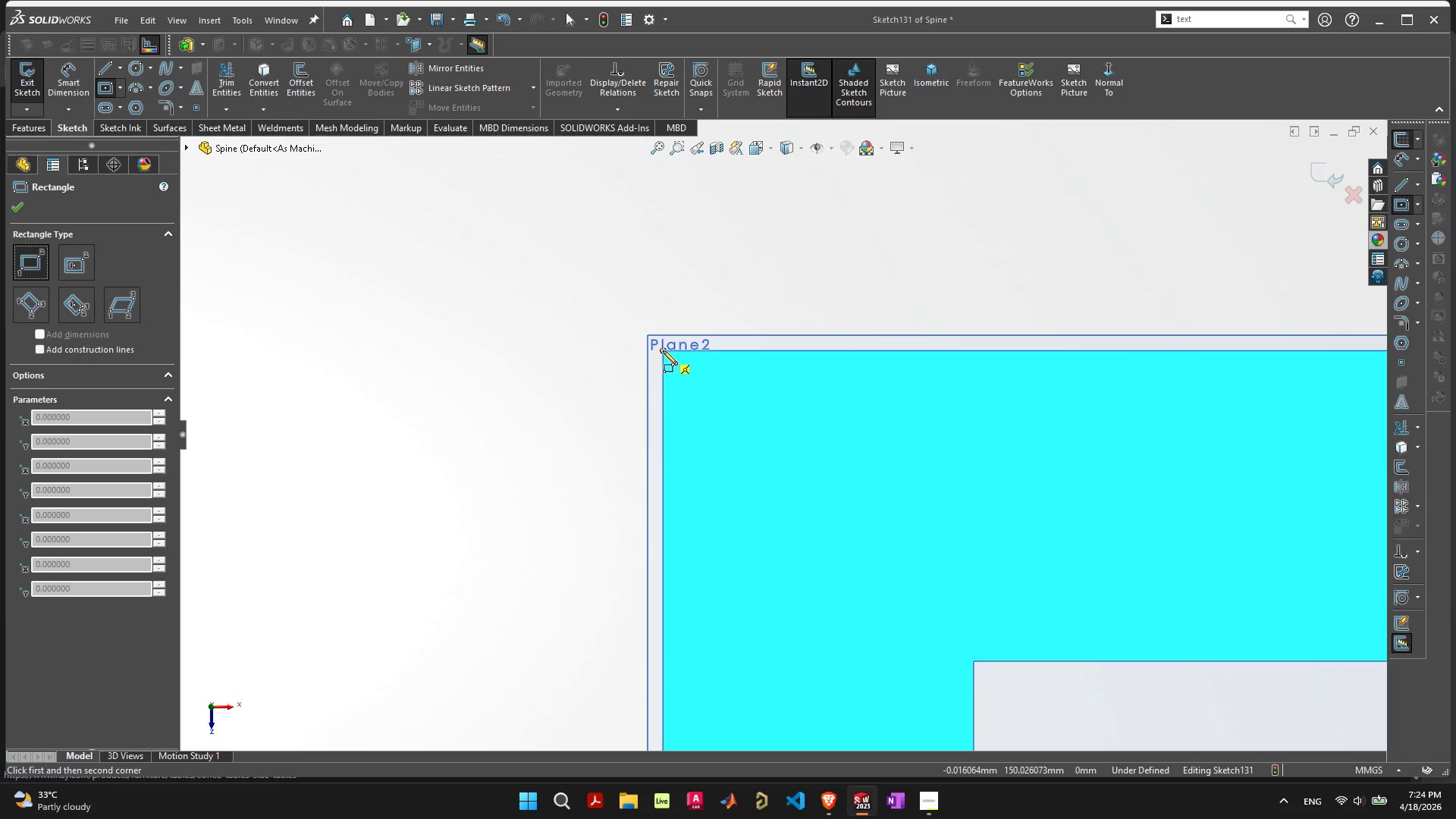 
left_click([663, 350])
 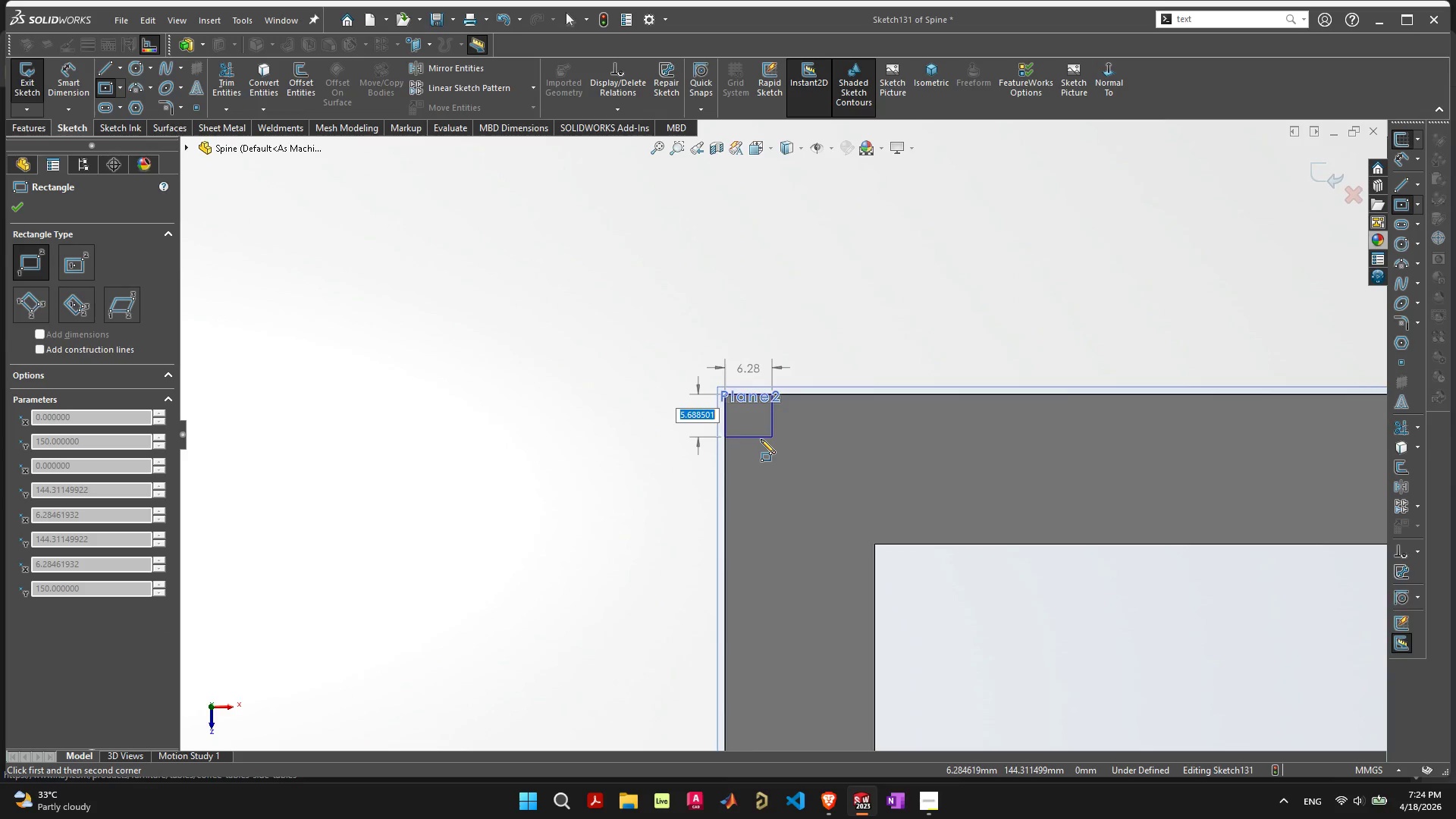 
scroll: coordinate [909, 529], scroll_direction: down, amount: 12.0
 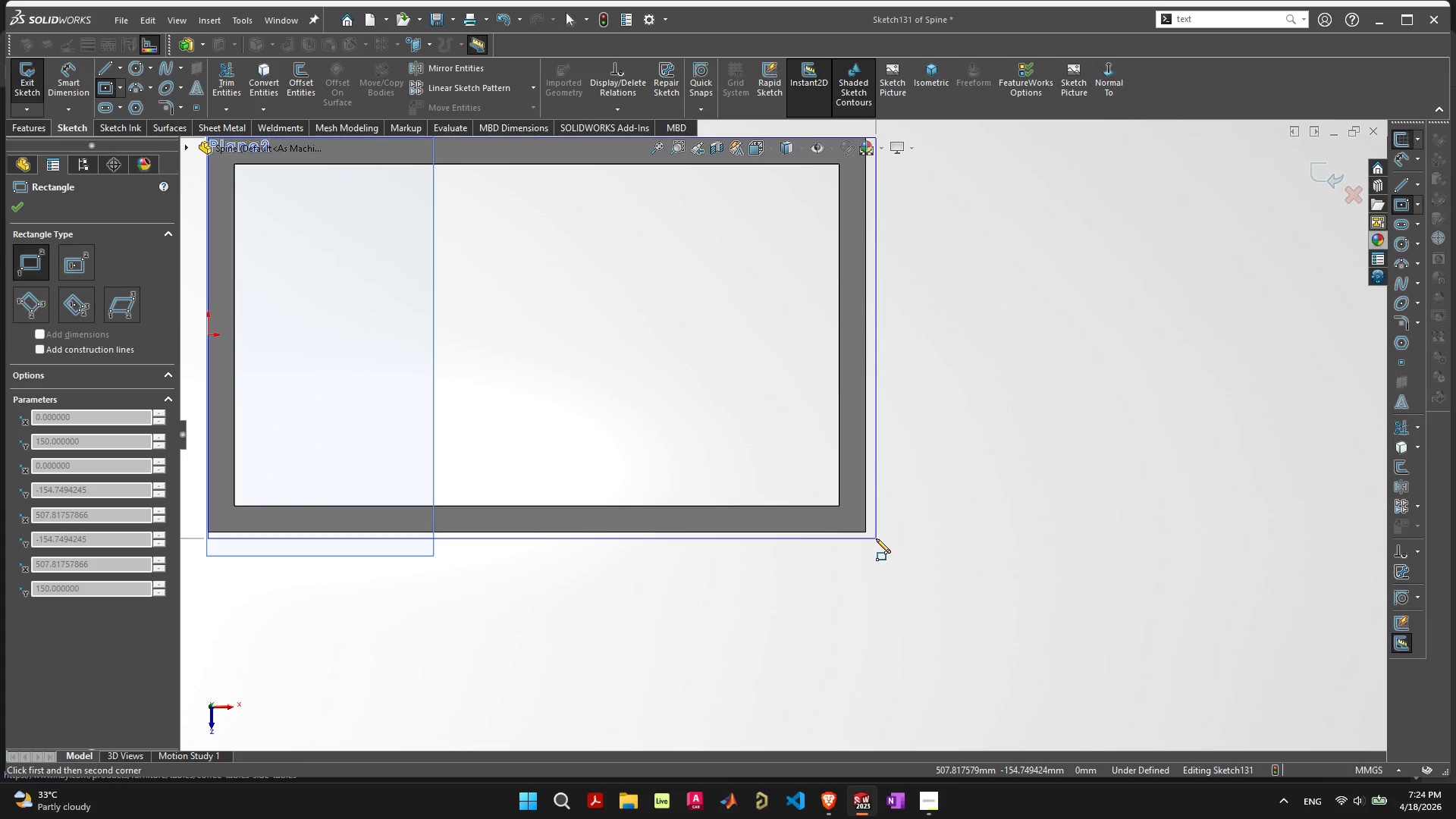 
key(Escape)
 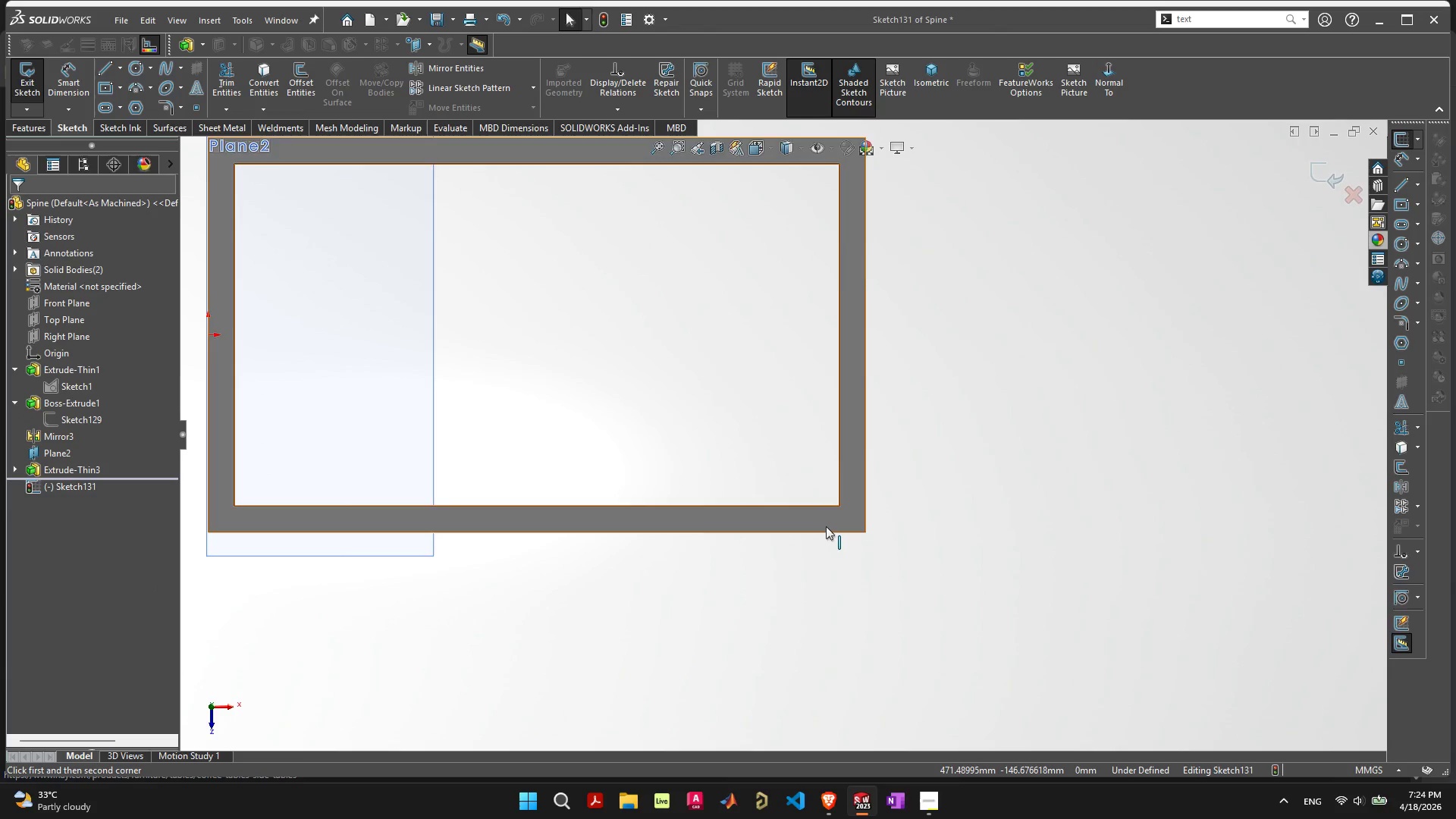 
scroll: coordinate [818, 525], scroll_direction: down, amount: 4.0
 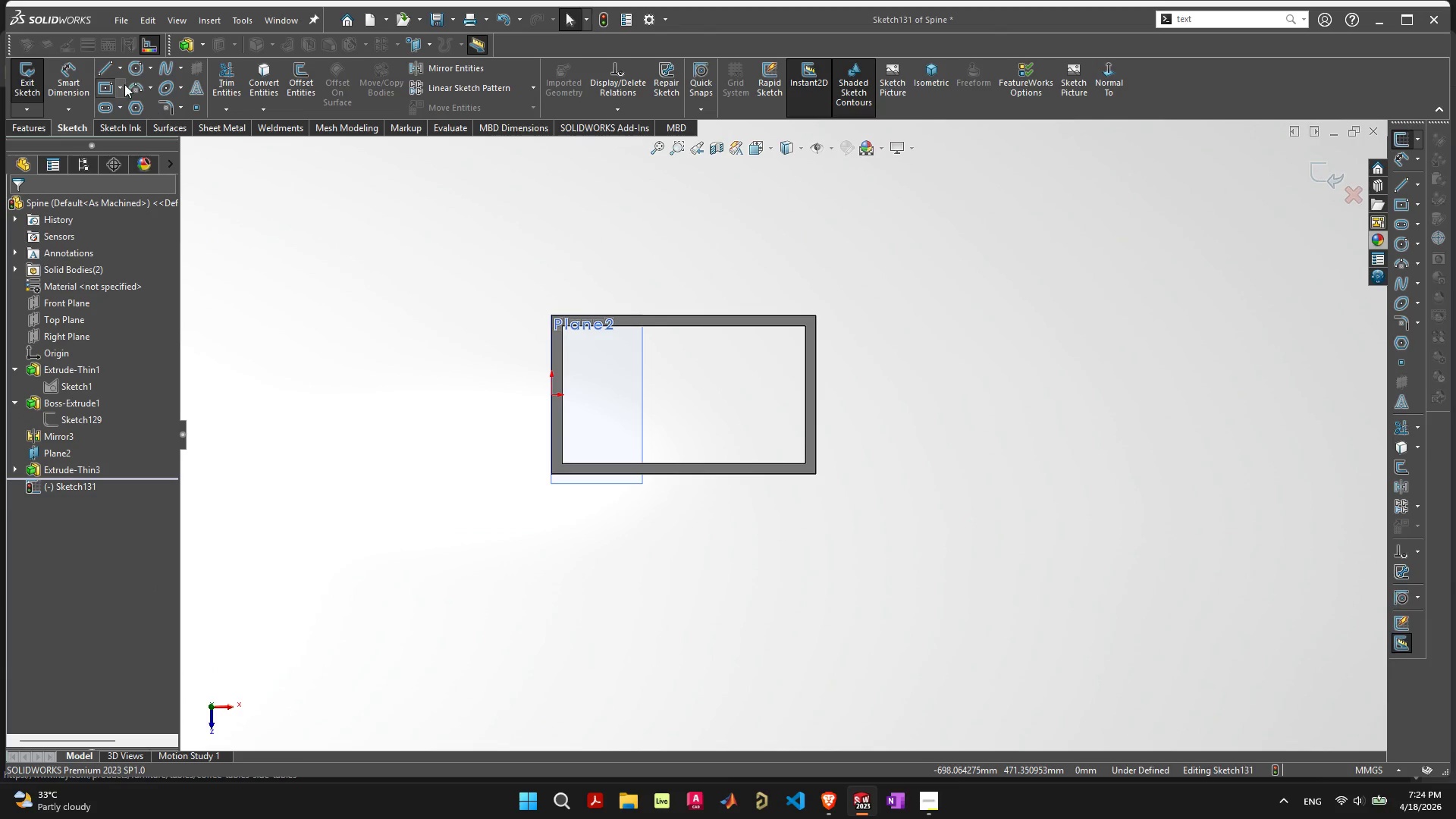 
left_click([94, 86])
 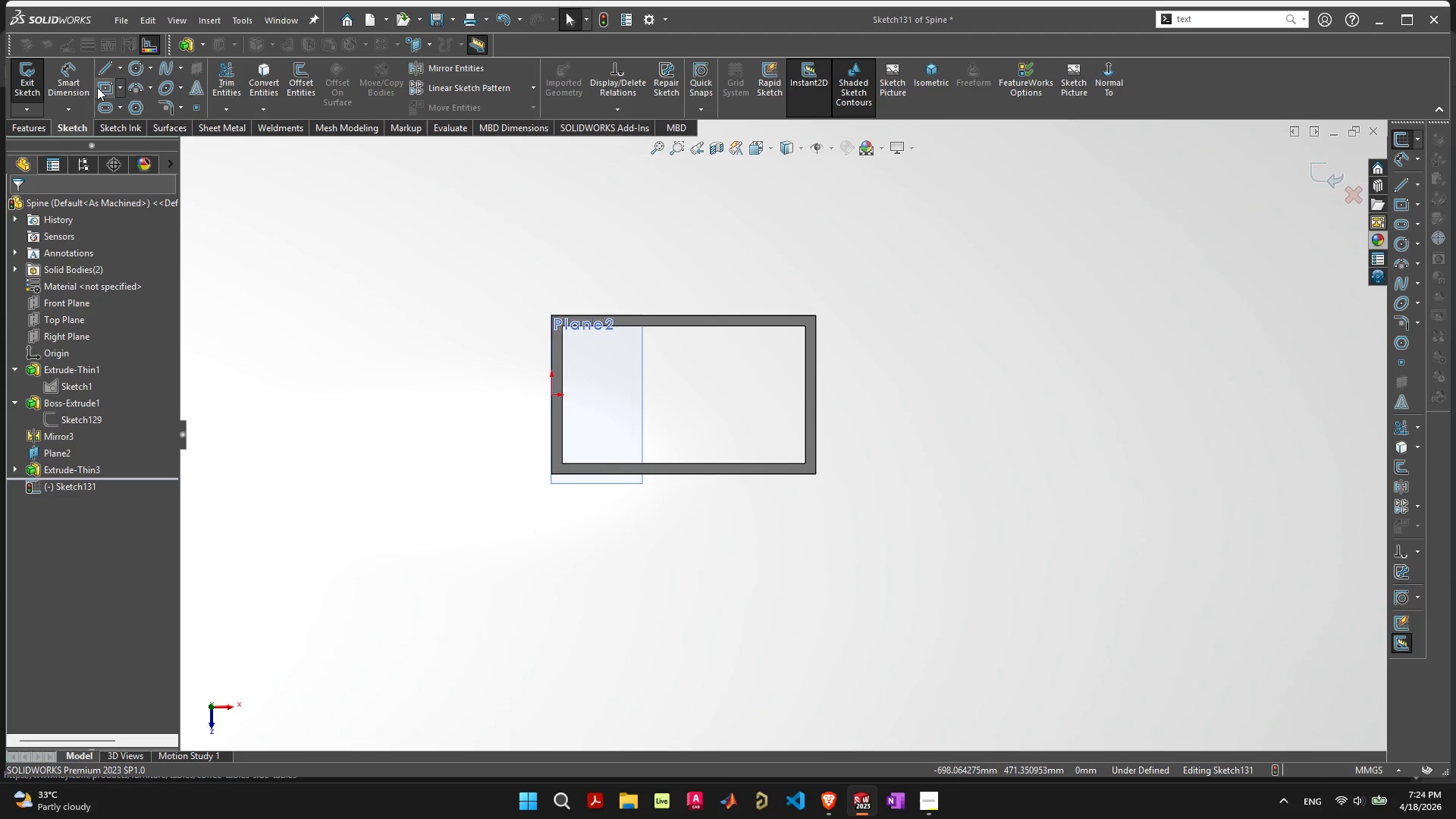 
left_click([98, 87])
 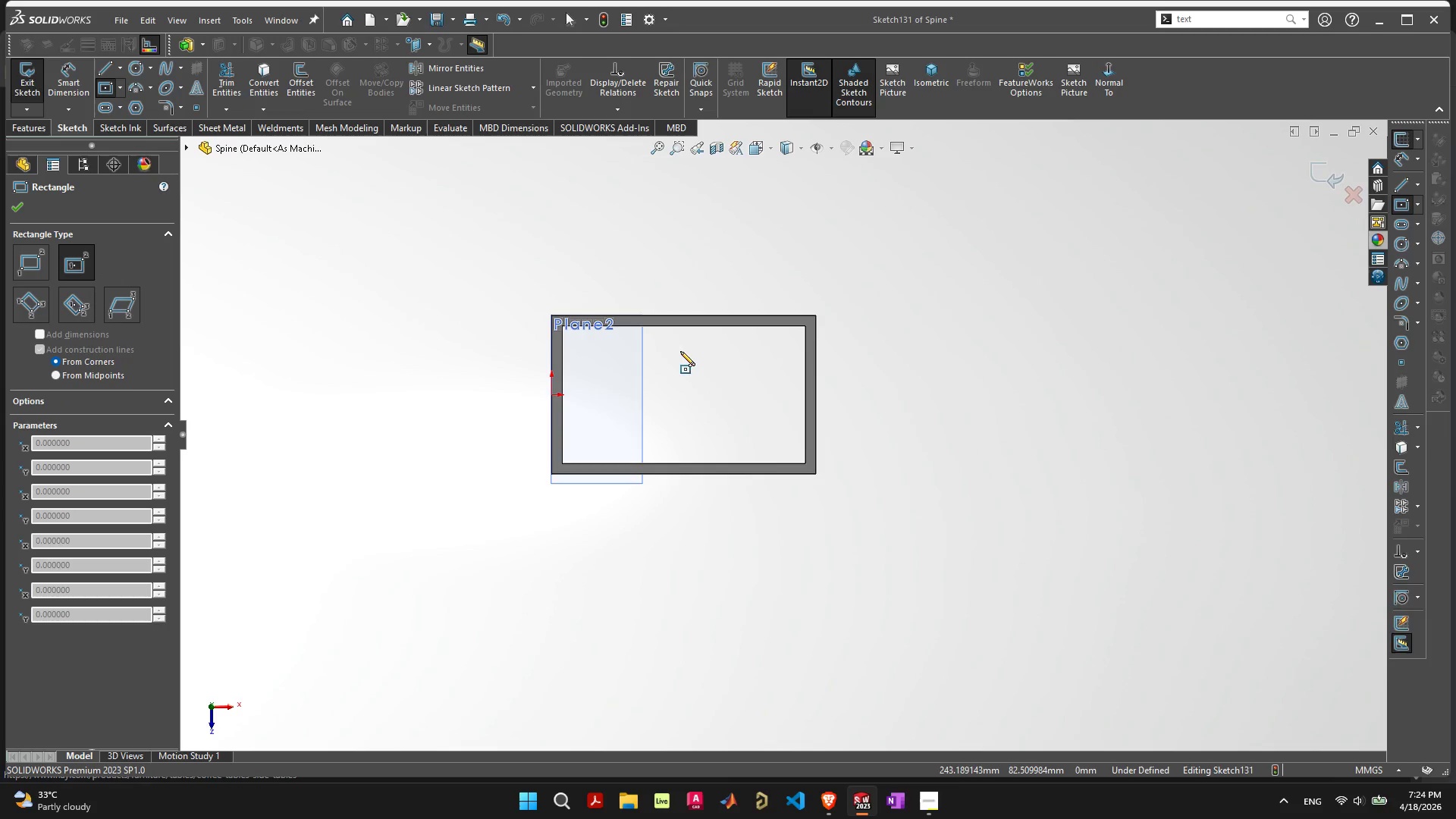 
wait(12.02)
 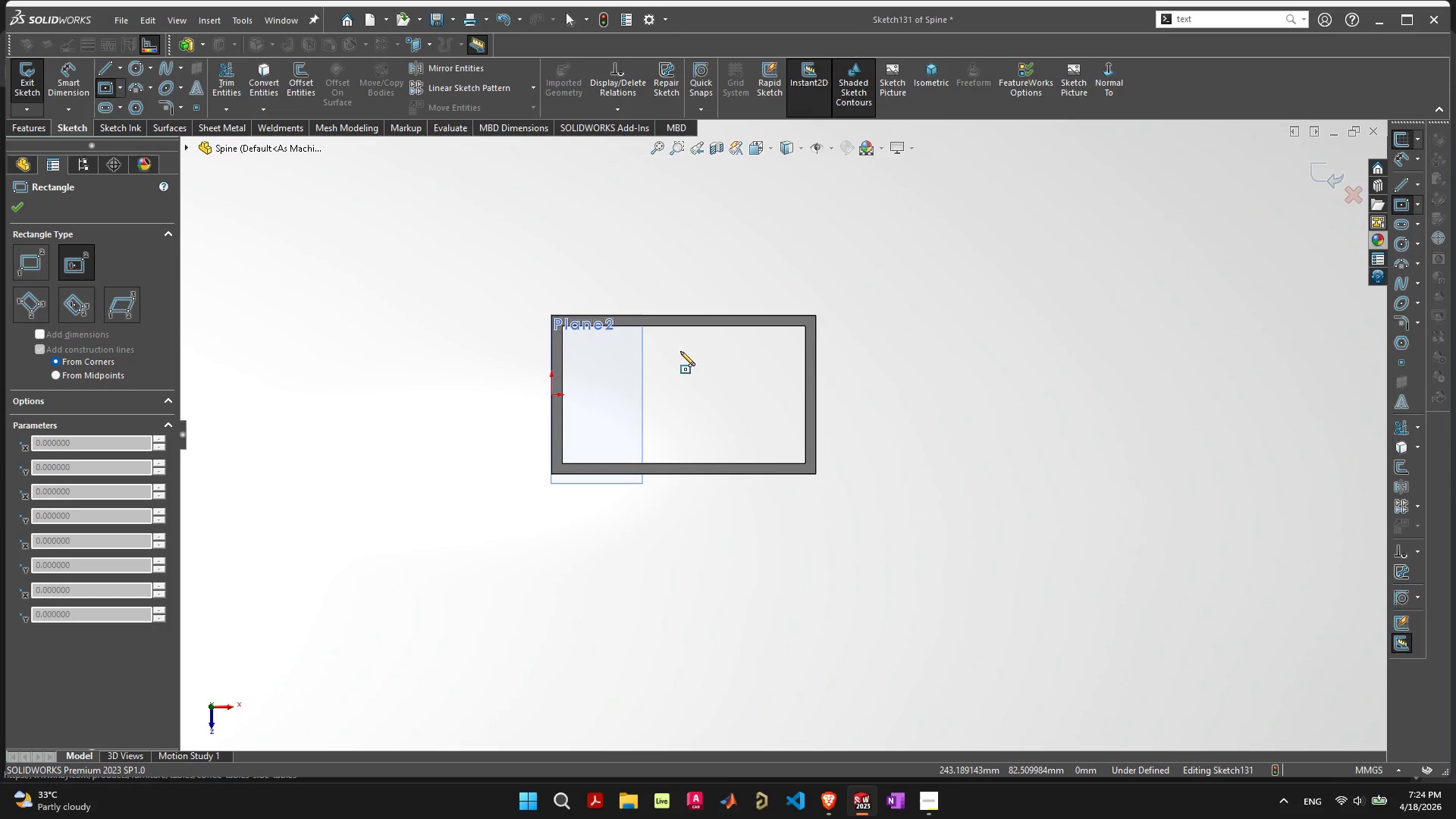 
left_click_drag(start_coordinate=[685, 395], to_coordinate=[828, 482])
 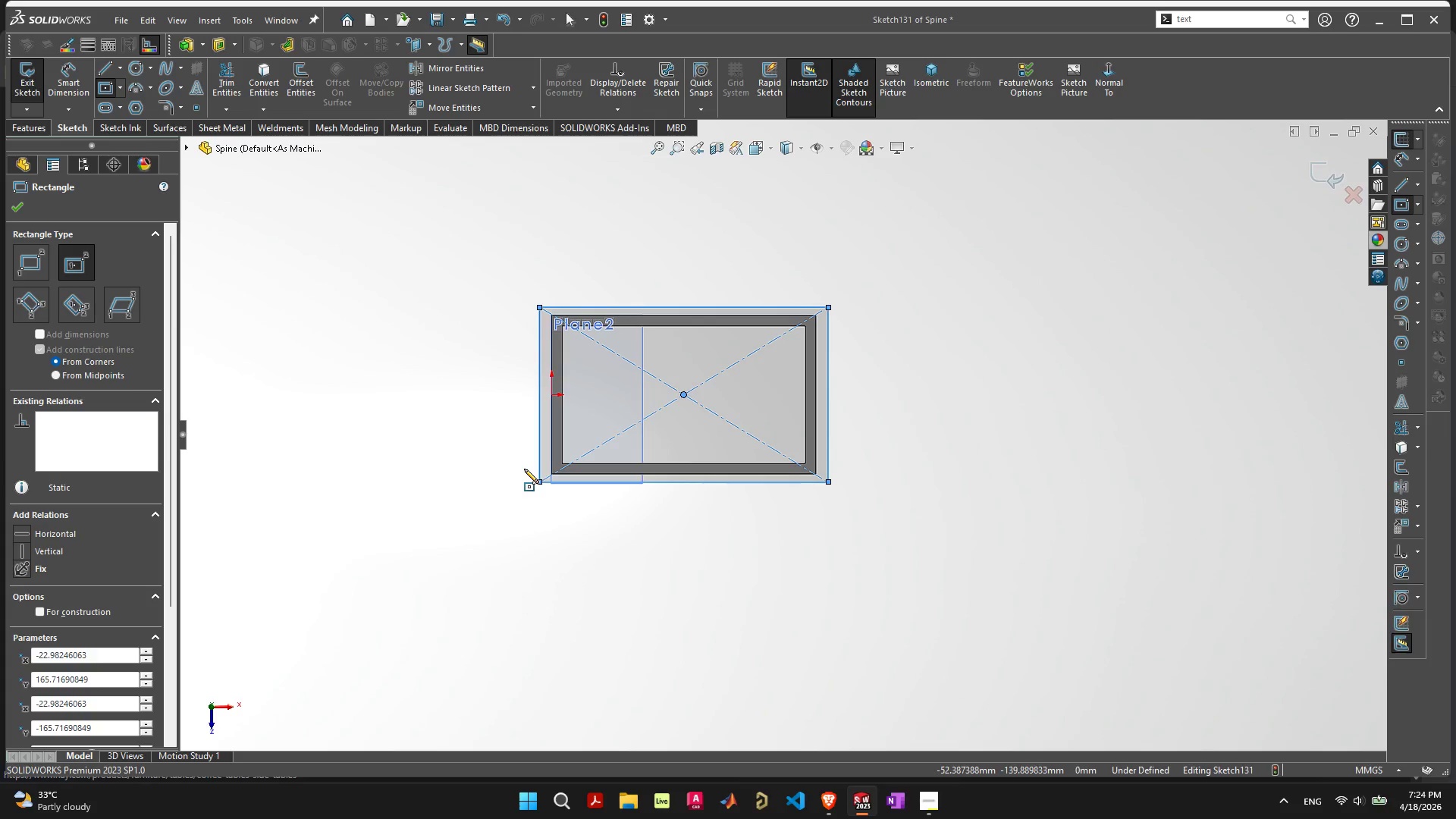 
key(Escape)
 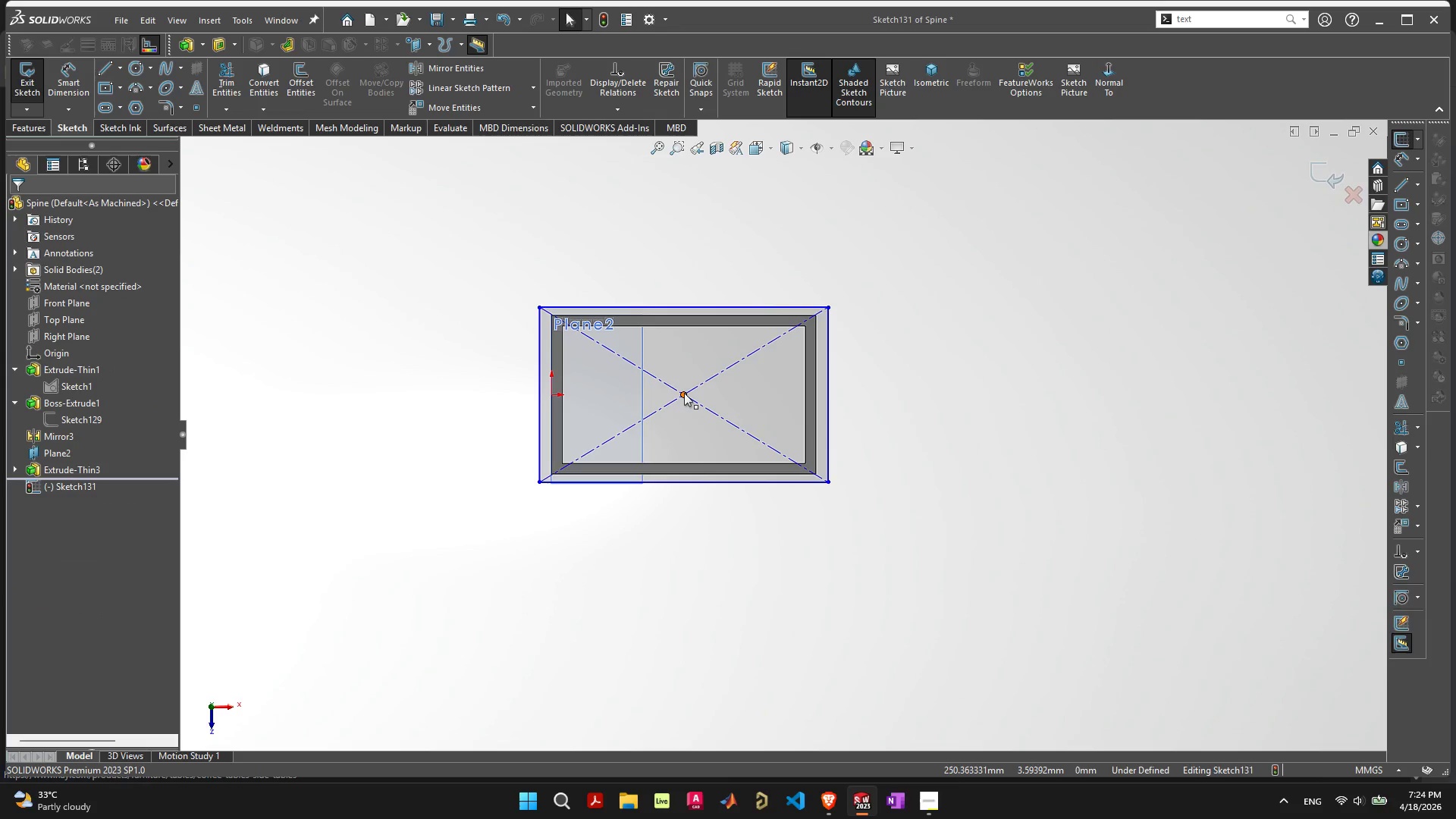 
left_click([684, 393])
 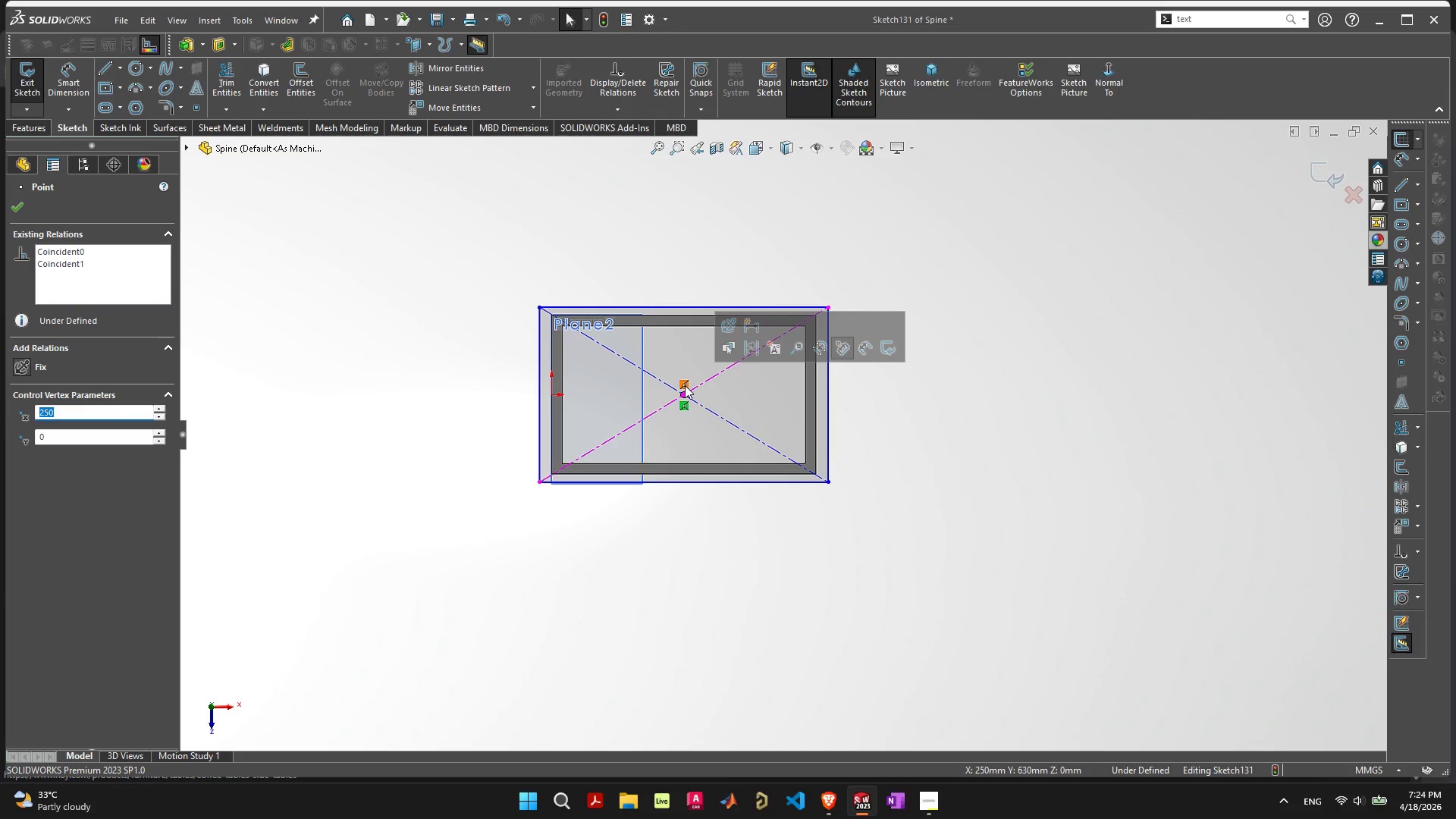 
left_click([685, 385])
 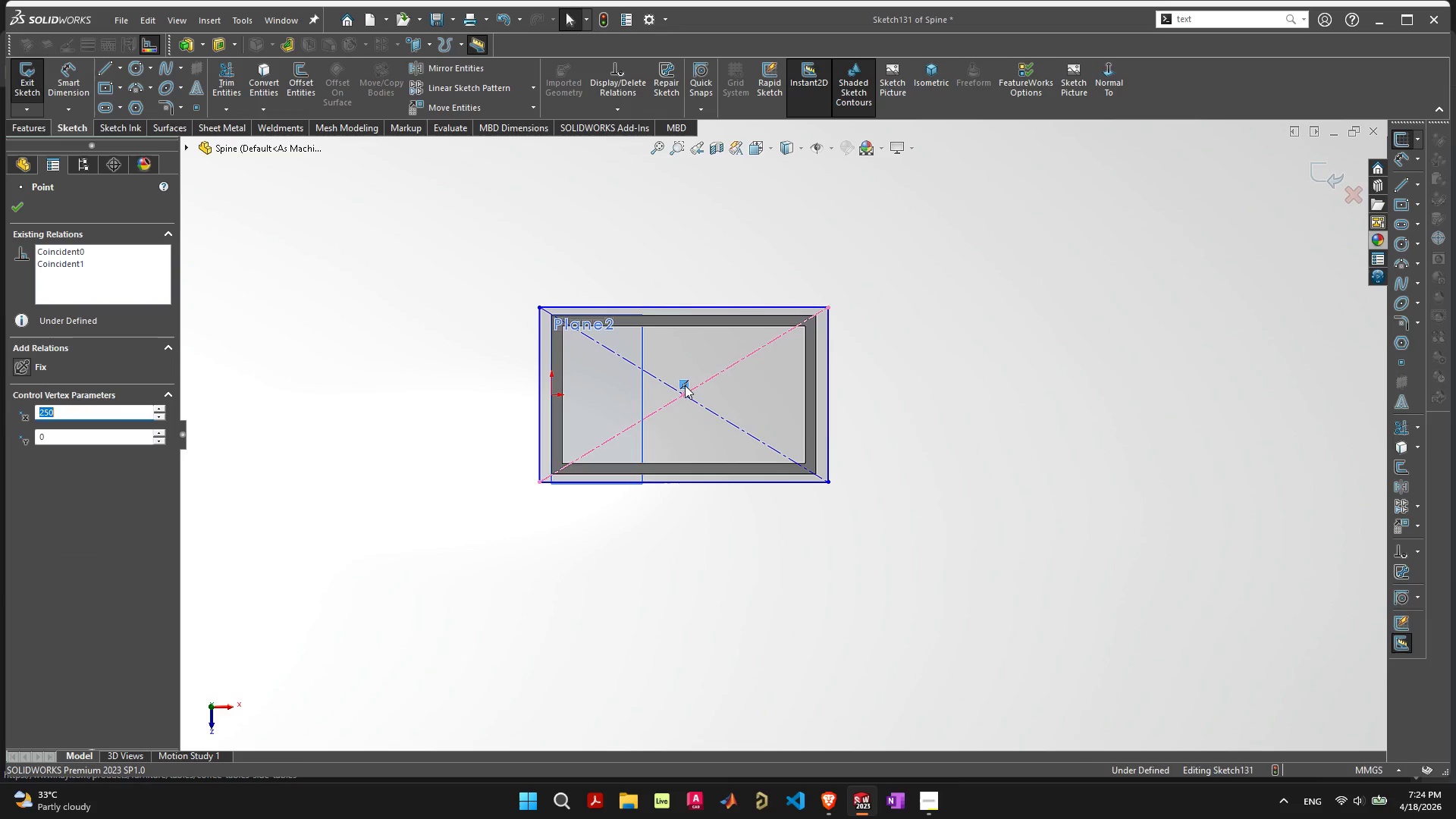 
key(Delete)
 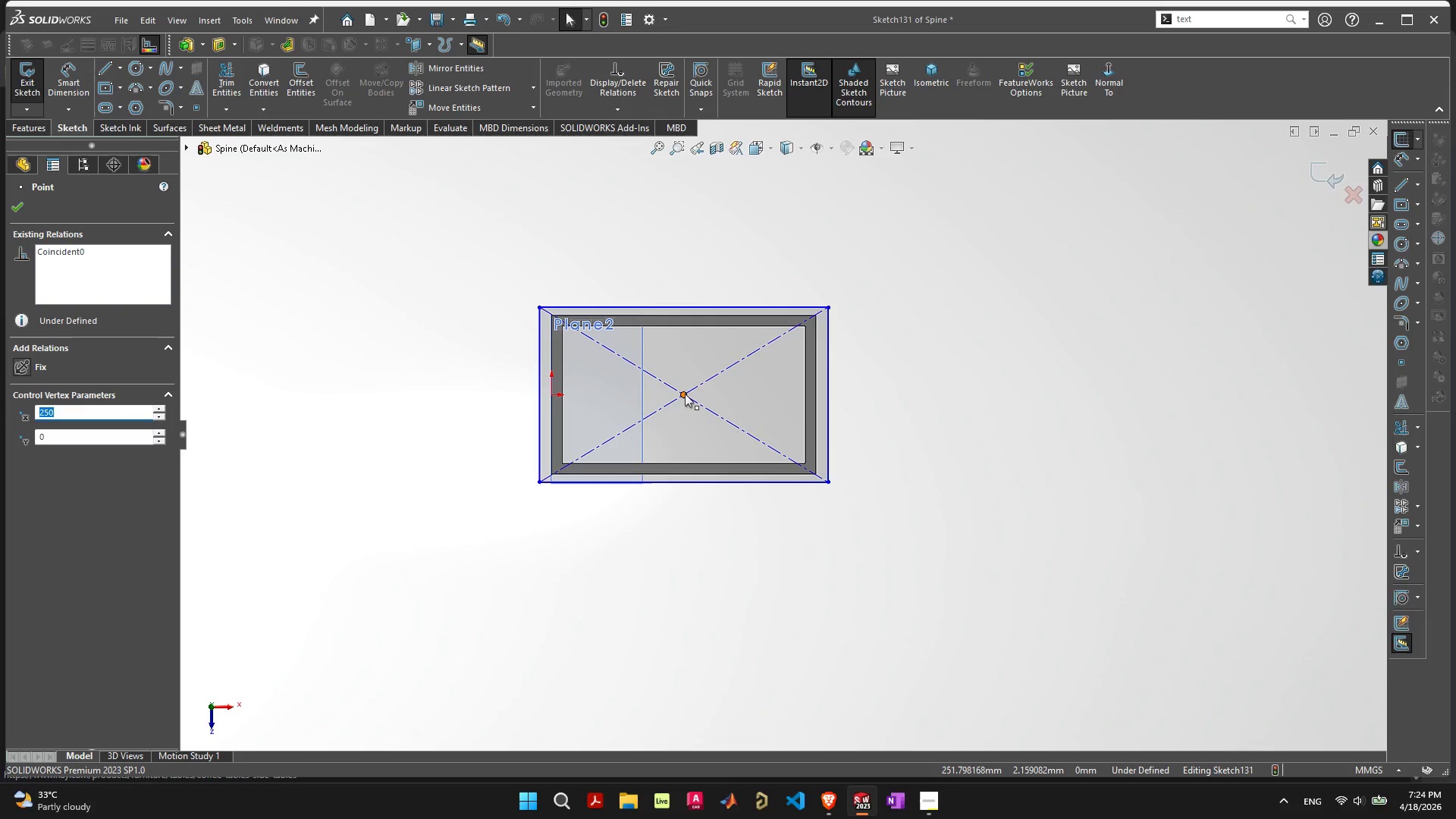 
left_click([685, 394])
 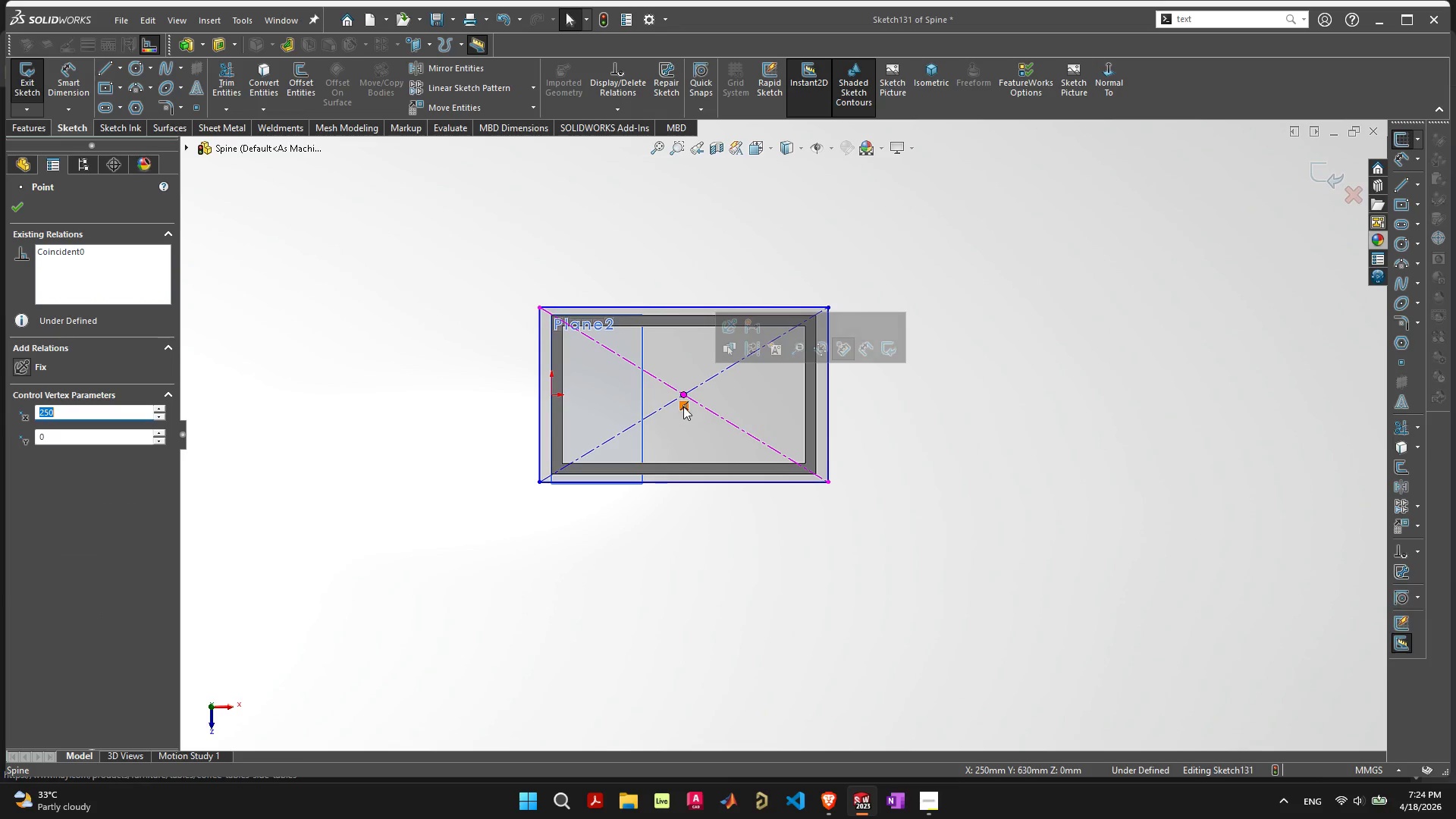 
left_click([683, 406])
 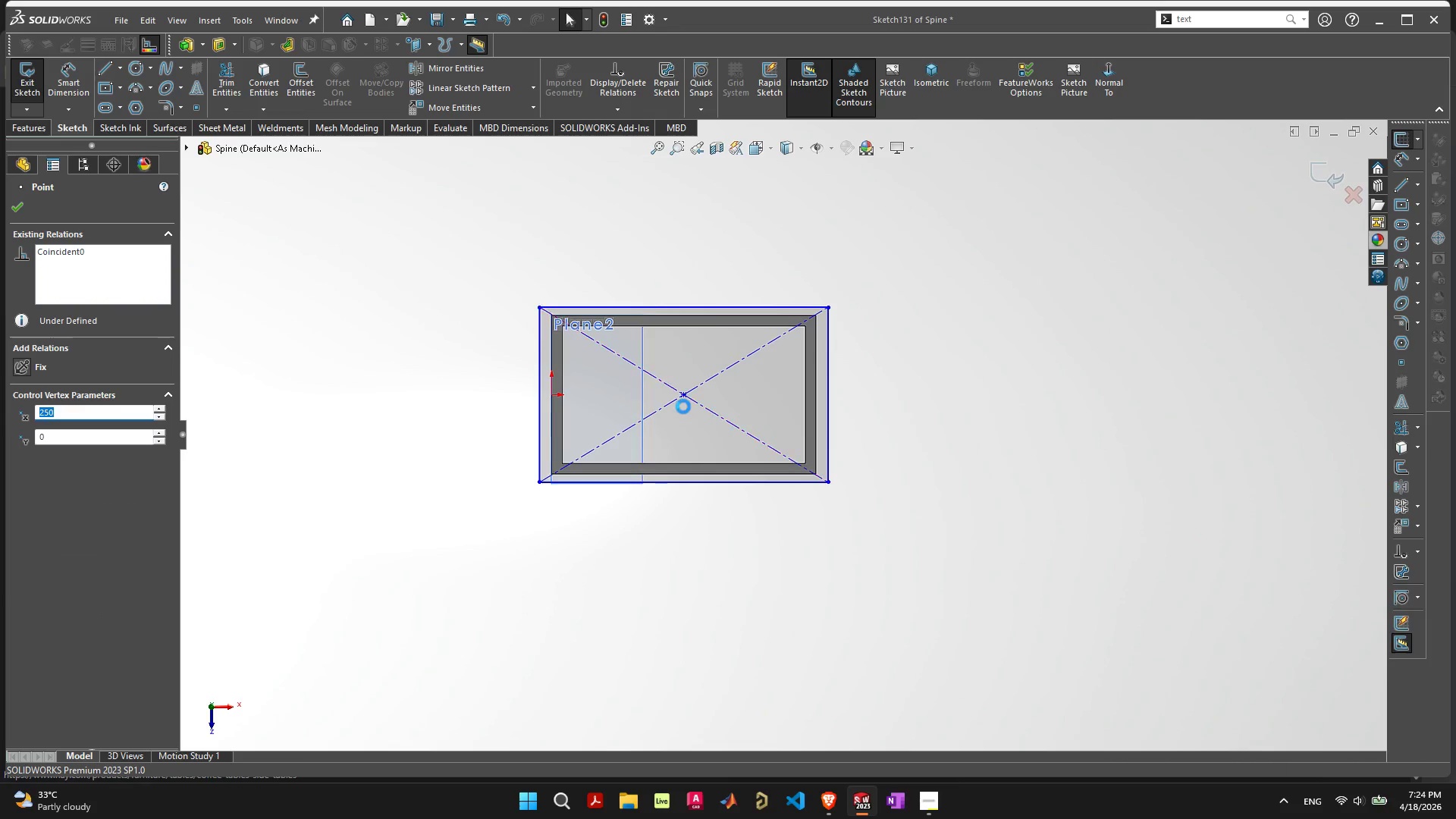 
key(Delete)
 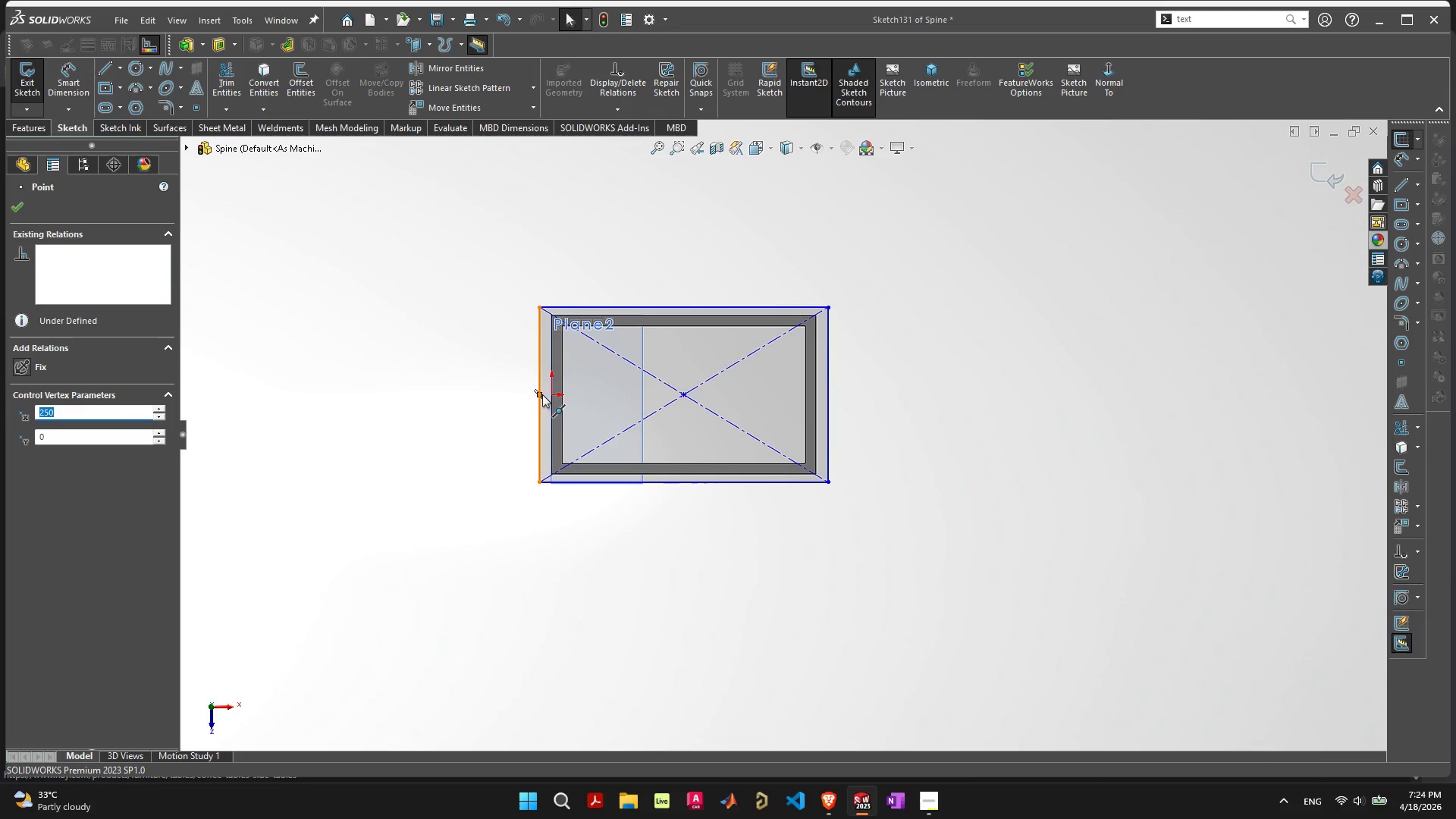 
left_click([541, 393])
 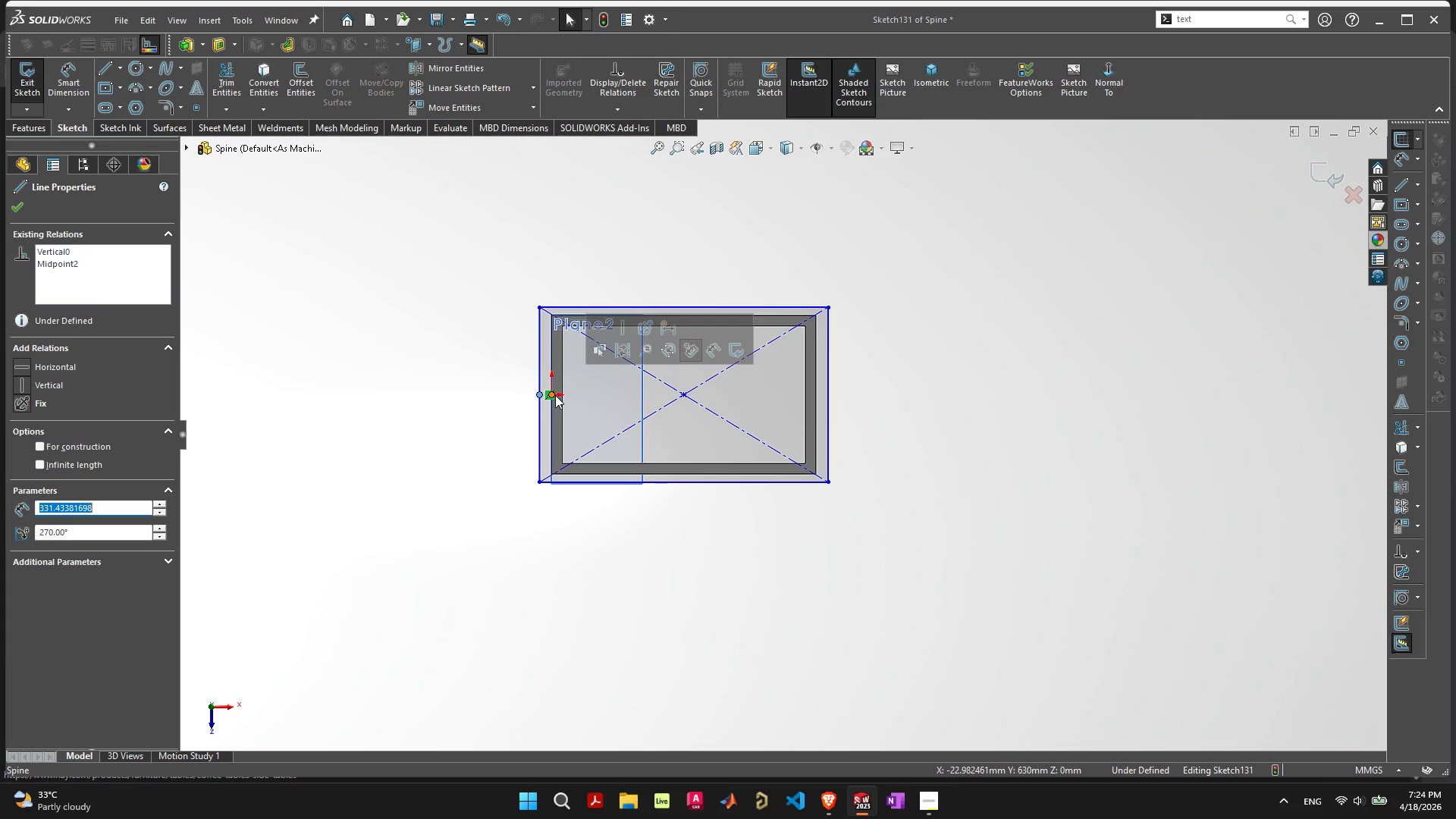 
hold_key(key=ControlLeft, duration=0.52)
 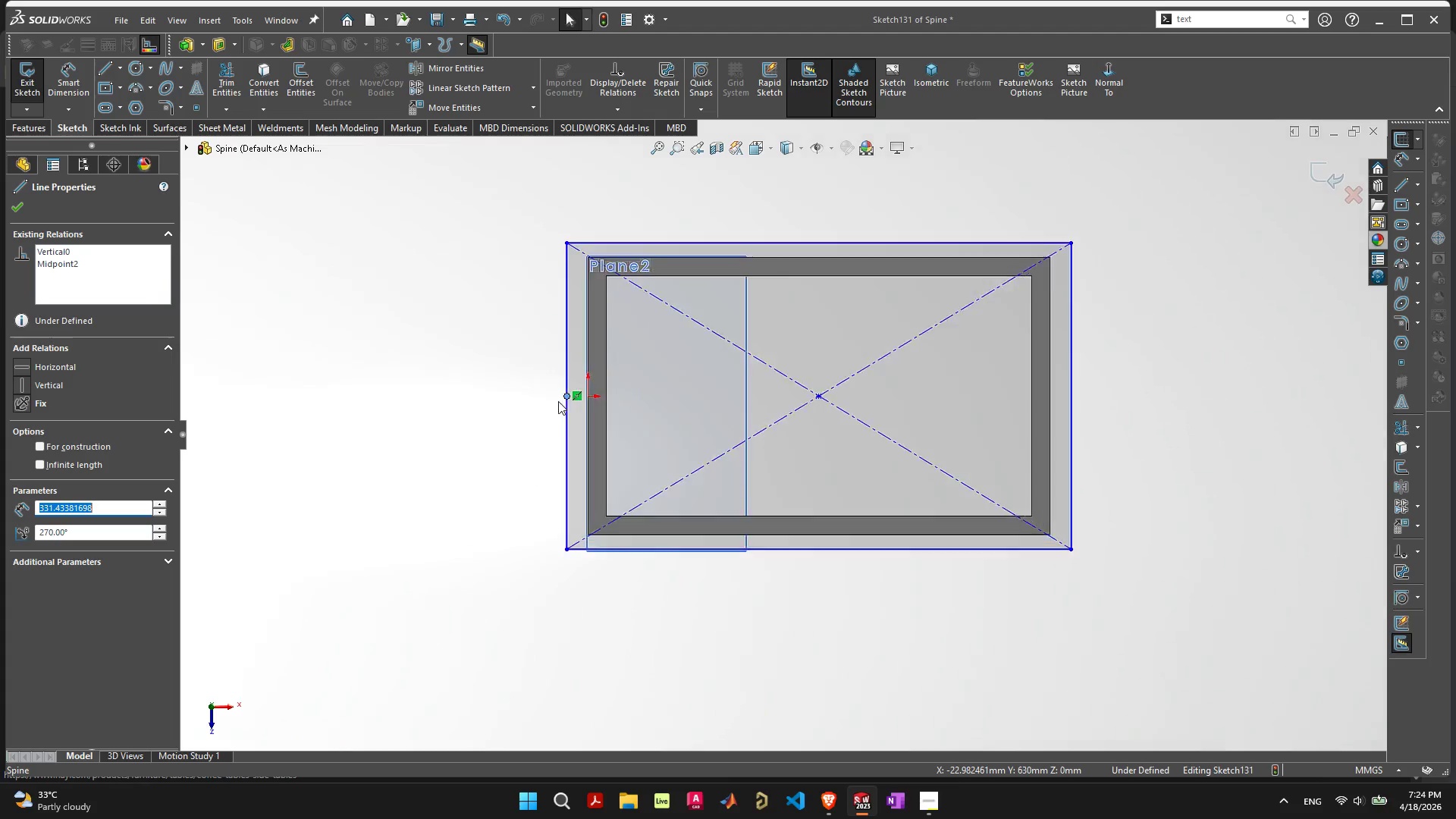 
scroll: coordinate [558, 401], scroll_direction: up, amount: 7.0
 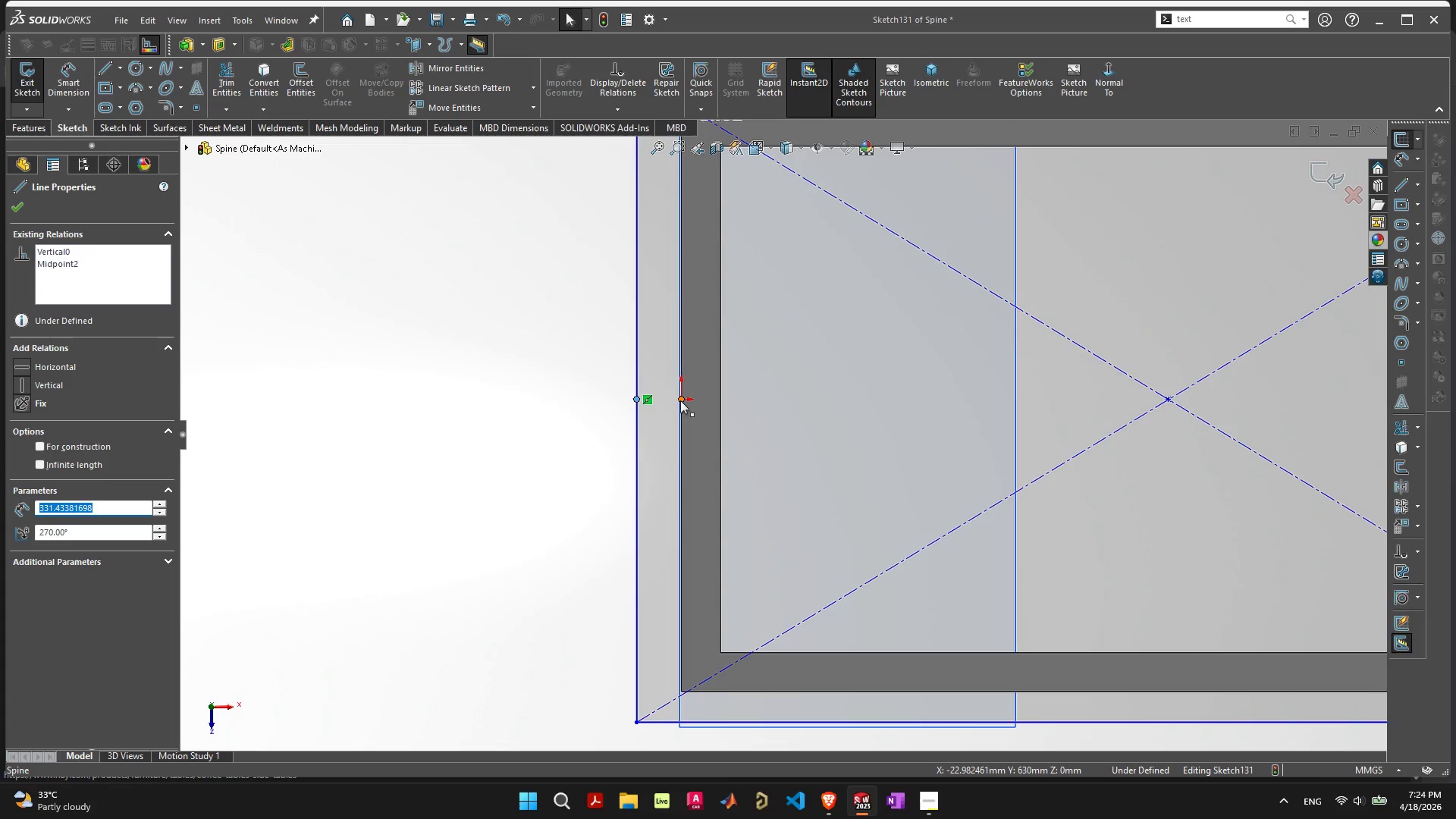 
key(Control+ControlLeft)
 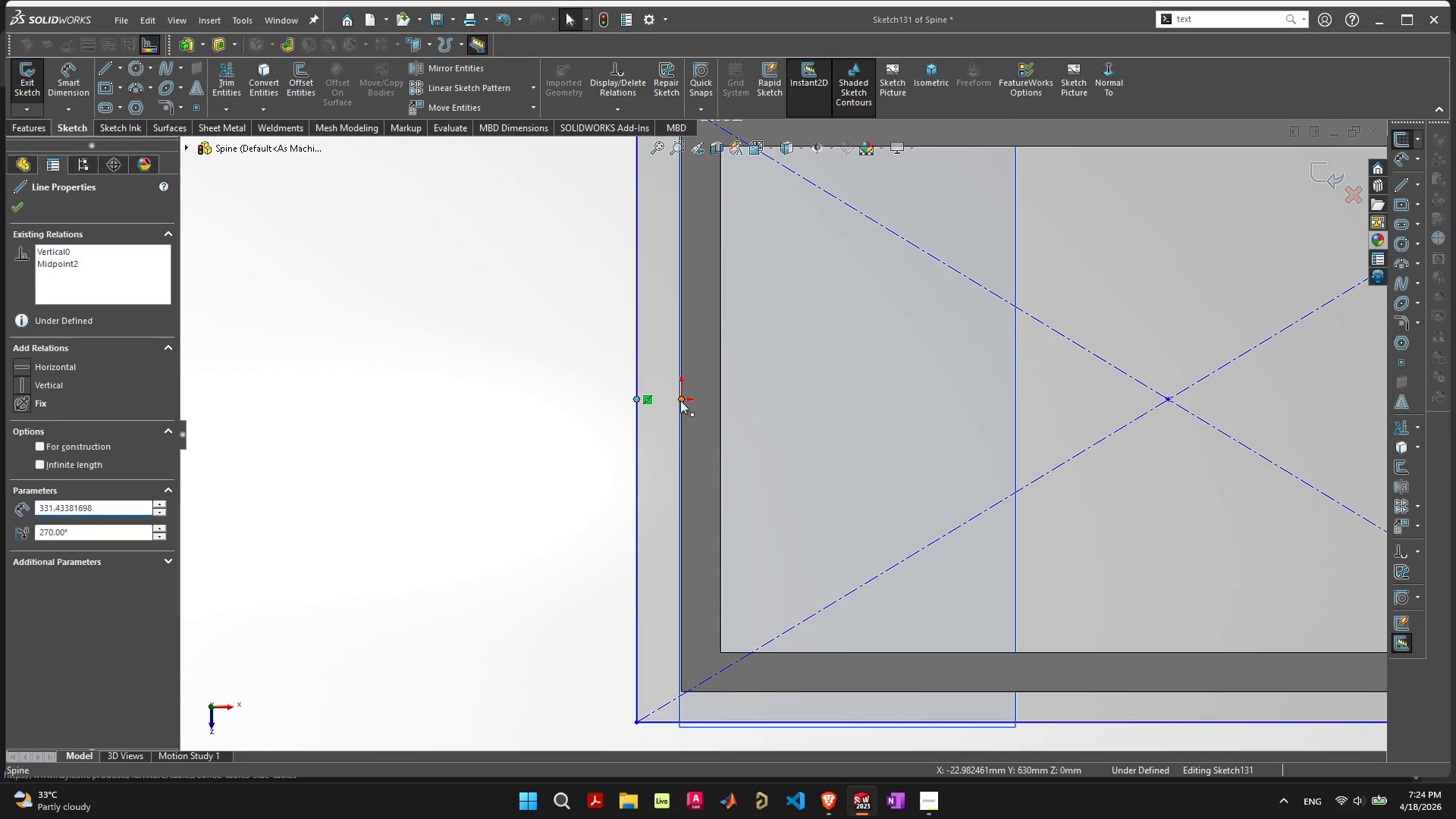 
left_click([680, 400])
 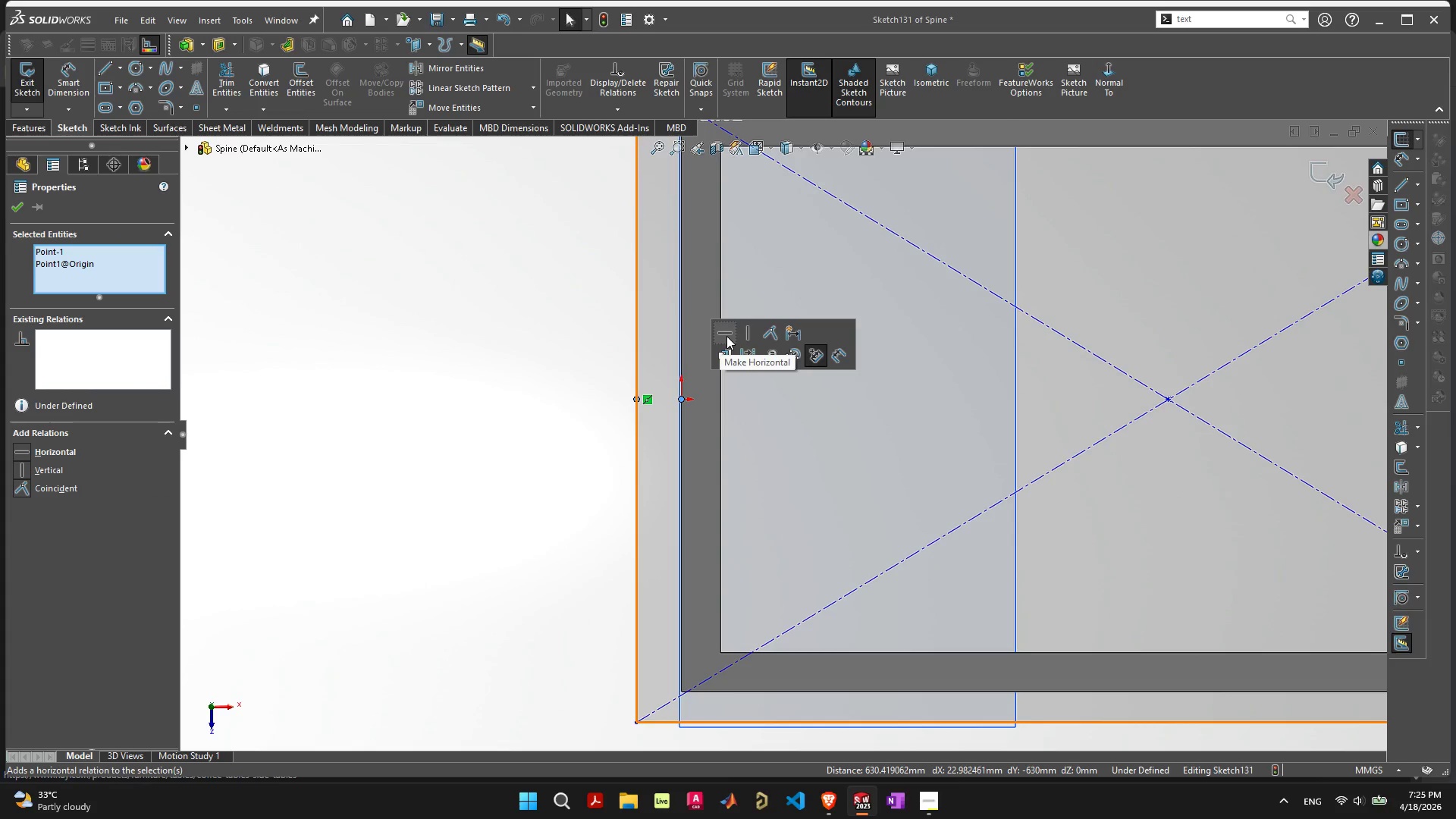 
left_click([770, 326])
 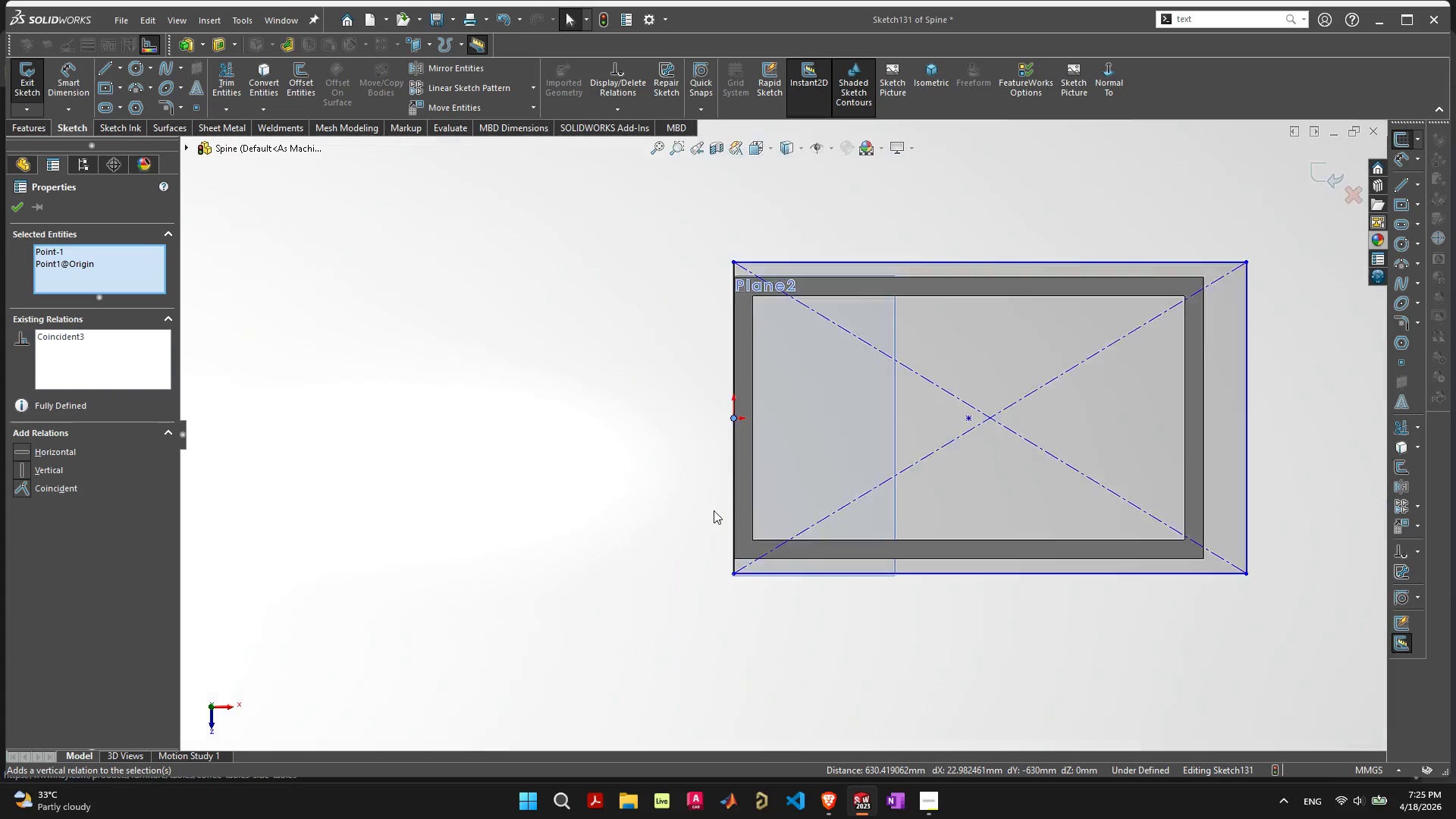 
scroll: coordinate [714, 507], scroll_direction: down, amount: 9.0
 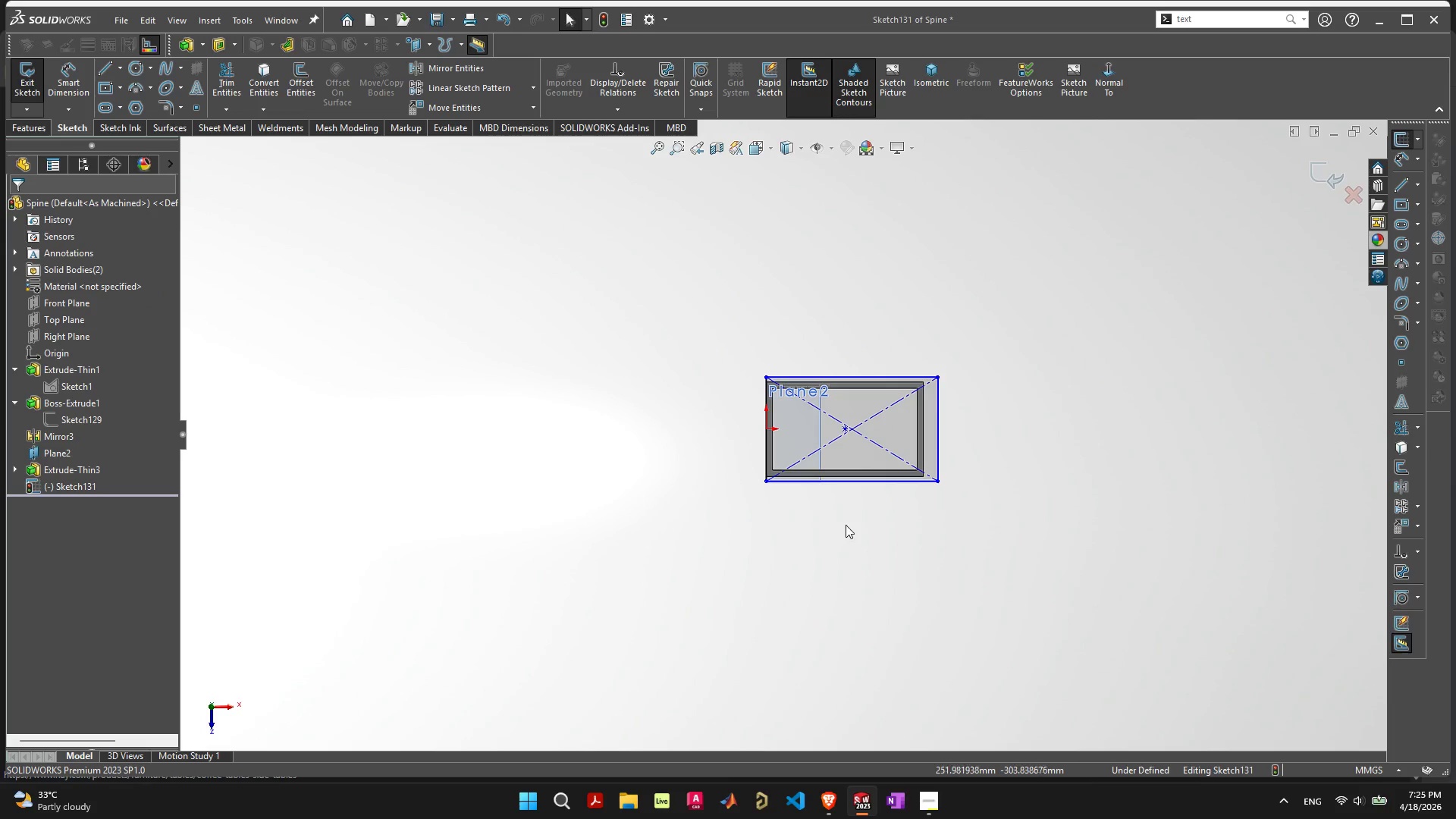 
scroll: coordinate [883, 437], scroll_direction: up, amount: 4.0
 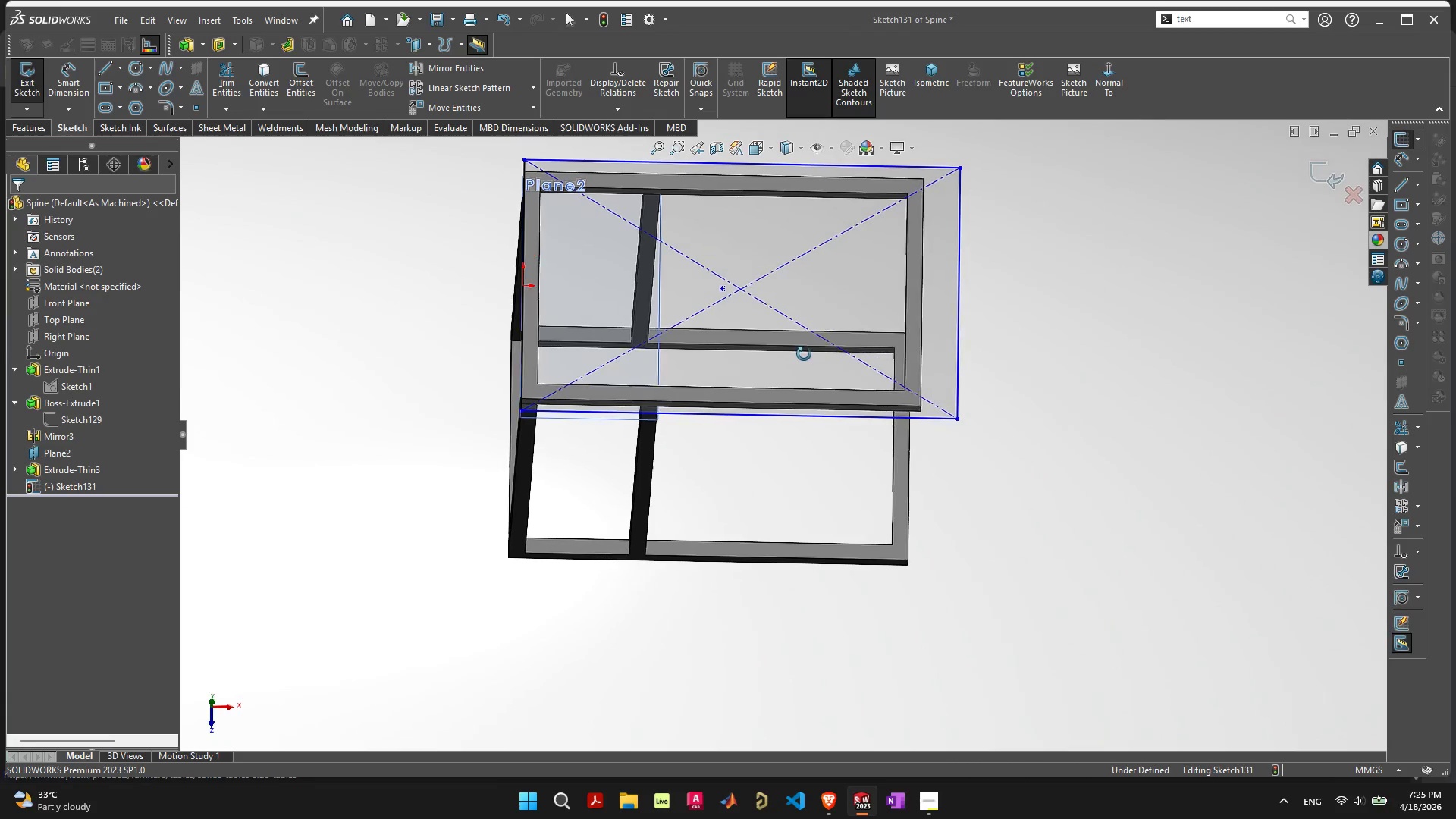 
scroll: coordinate [786, 331], scroll_direction: down, amount: 4.0
 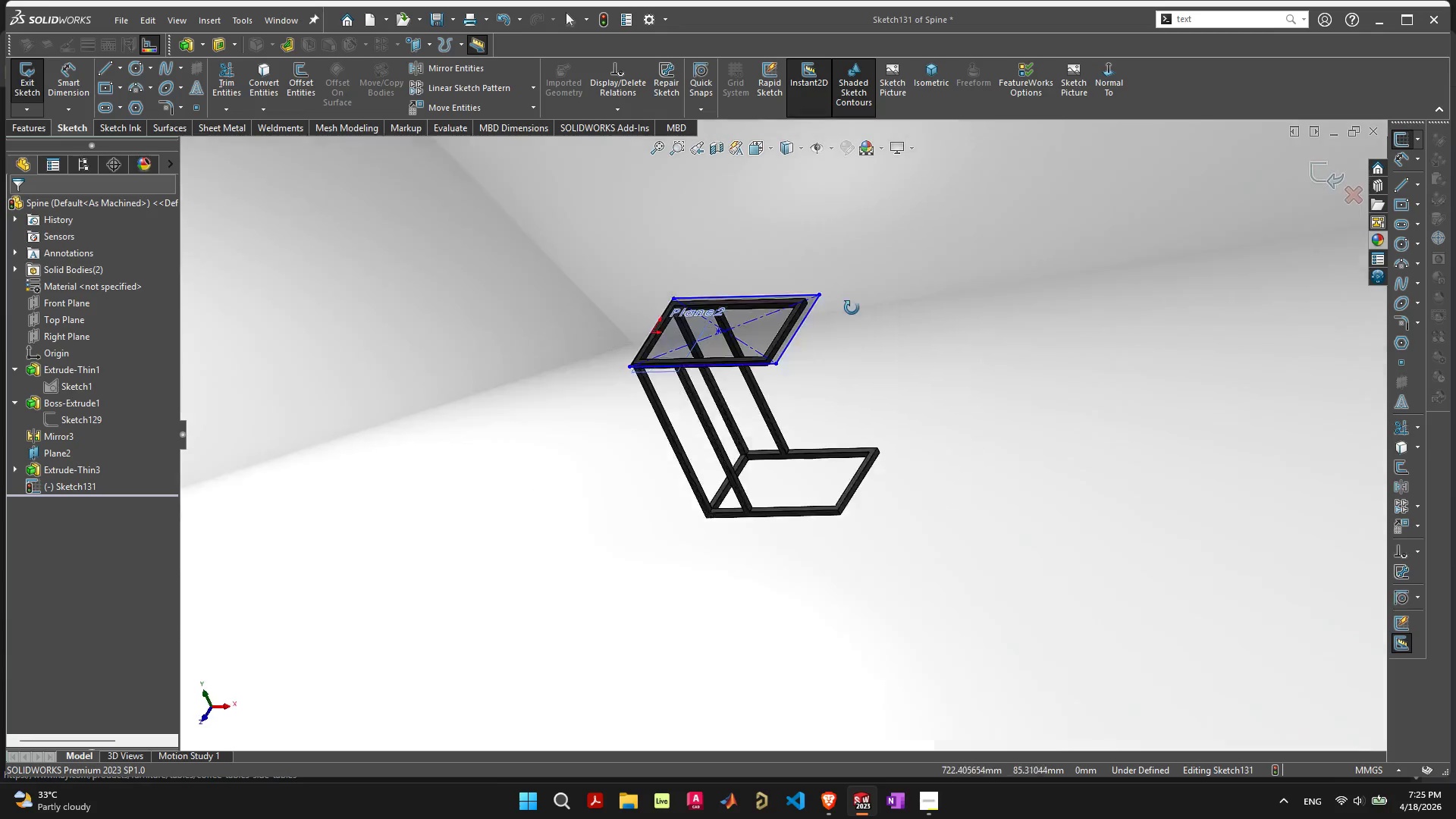 
type(ff)
 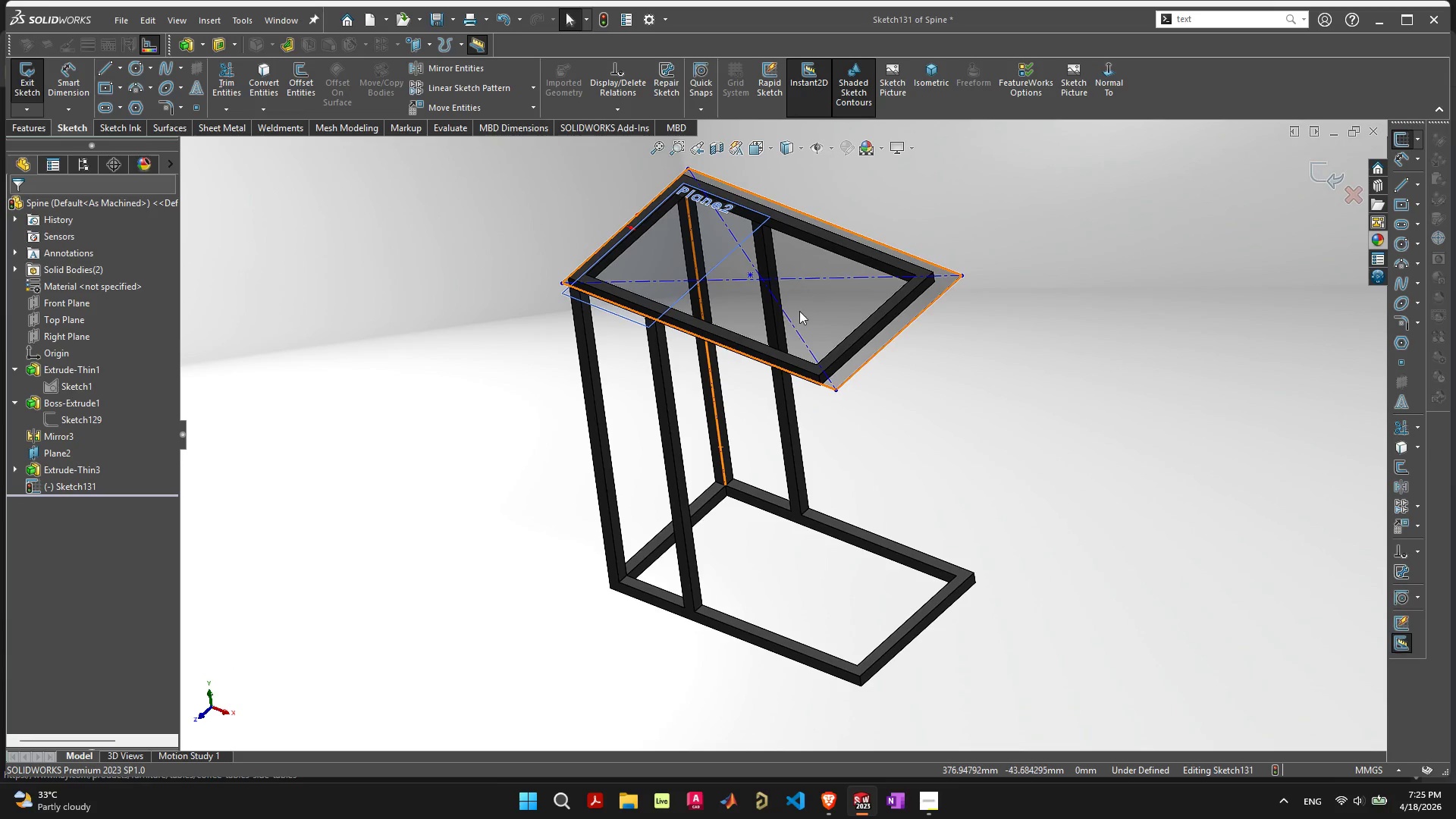 
scroll: coordinate [743, 422], scroll_direction: down, amount: 3.0
 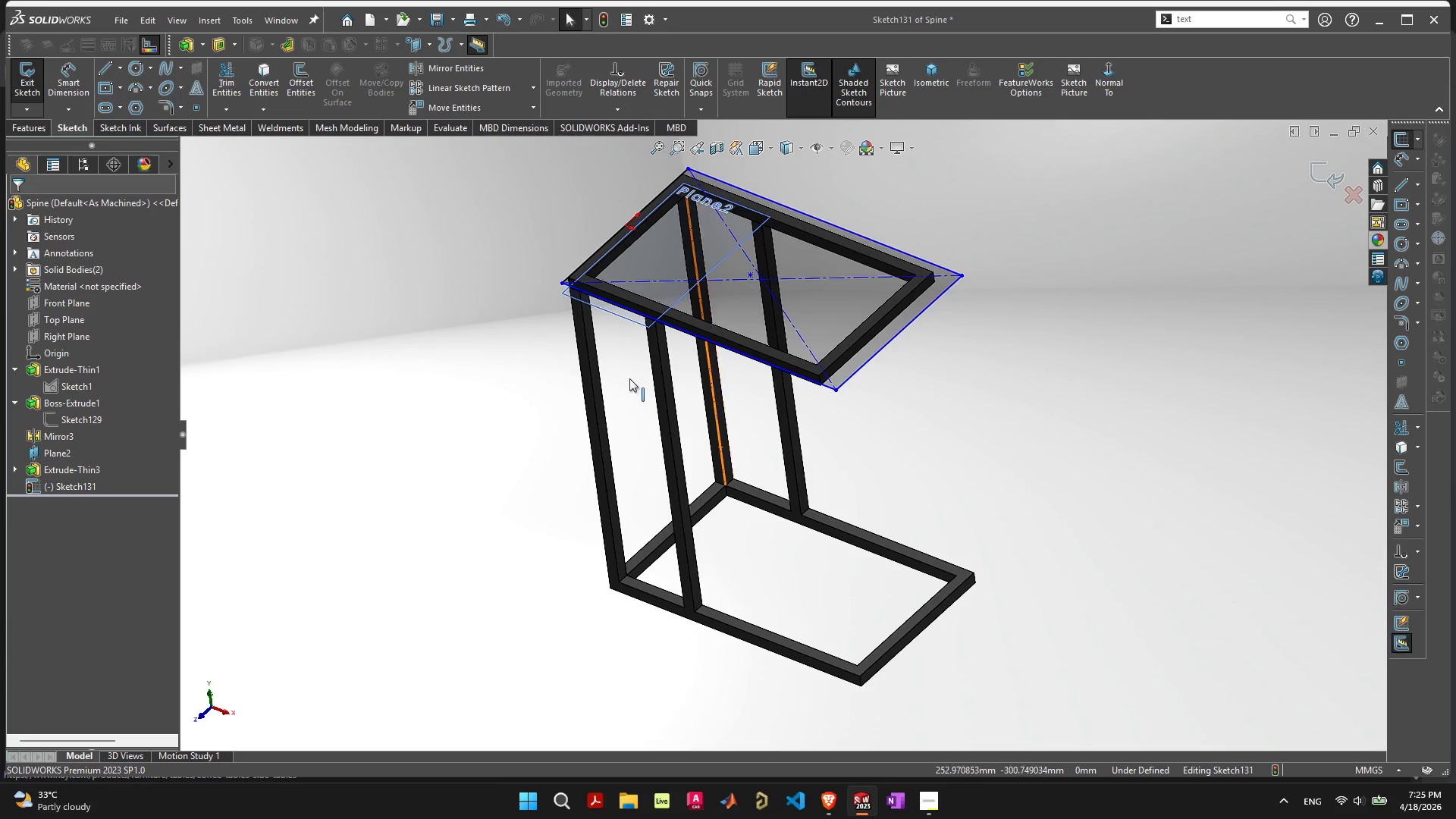 
wait(6.15)
 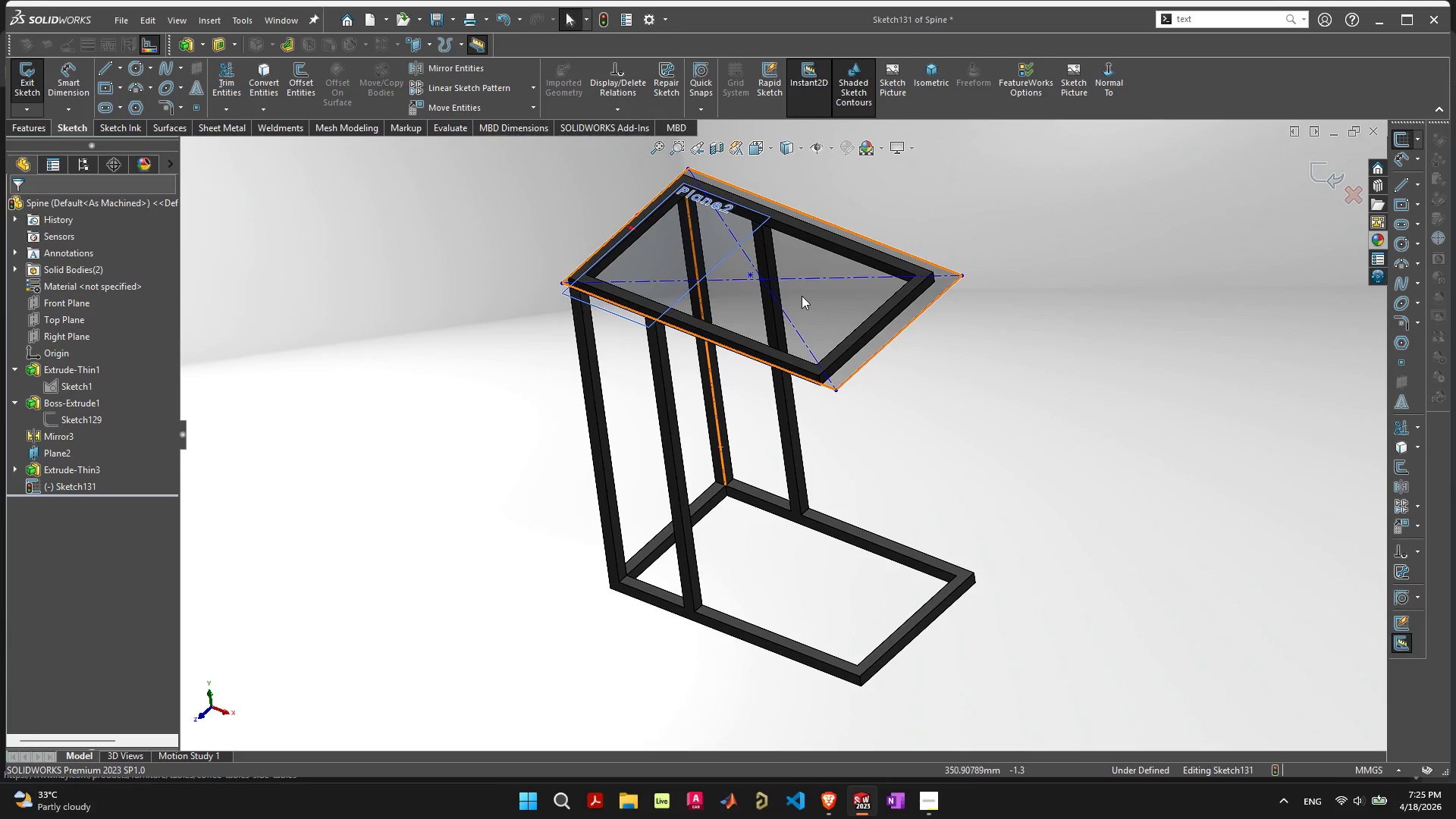 
left_click([184, 47])
 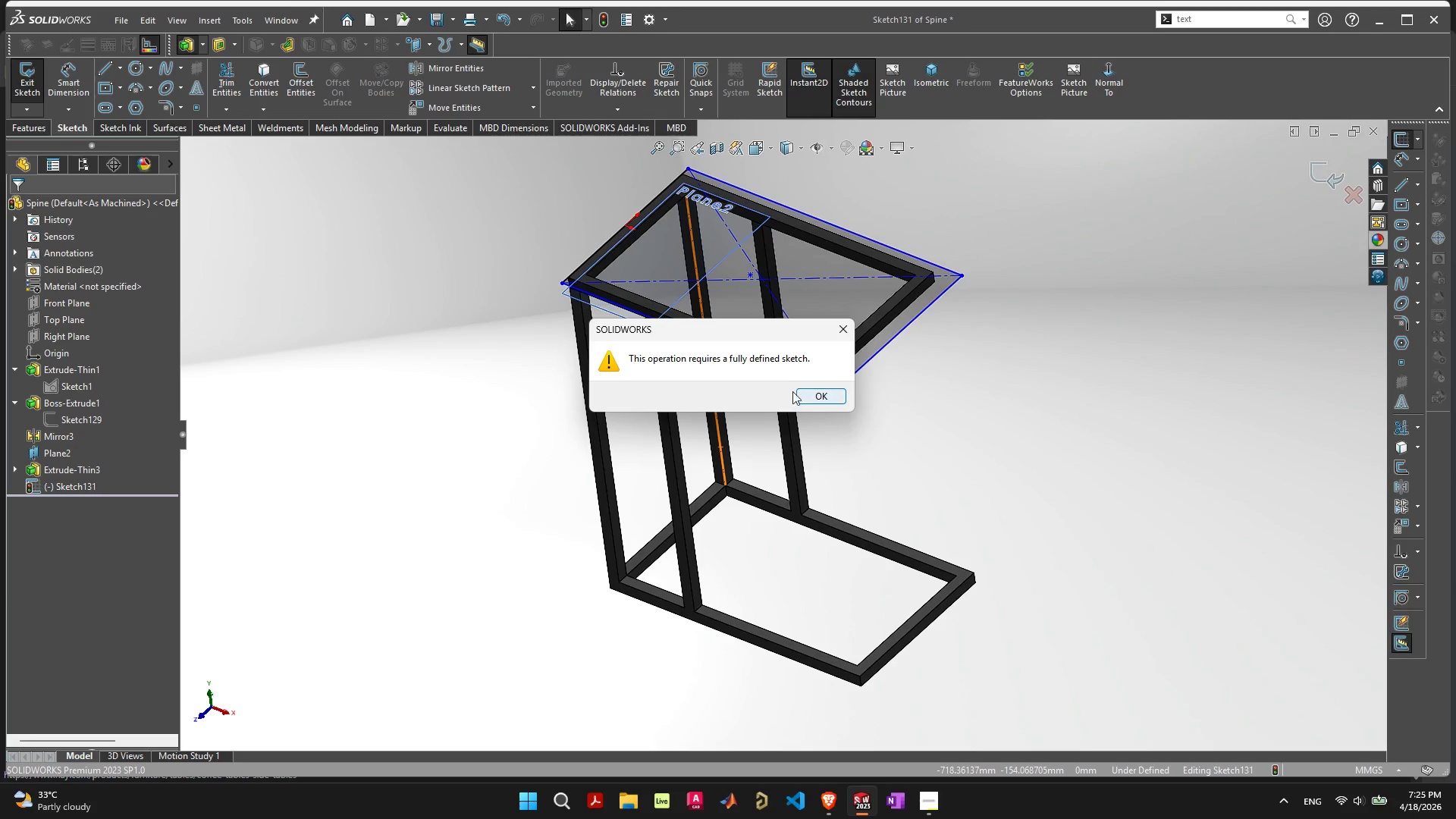 
left_click([824, 400])
 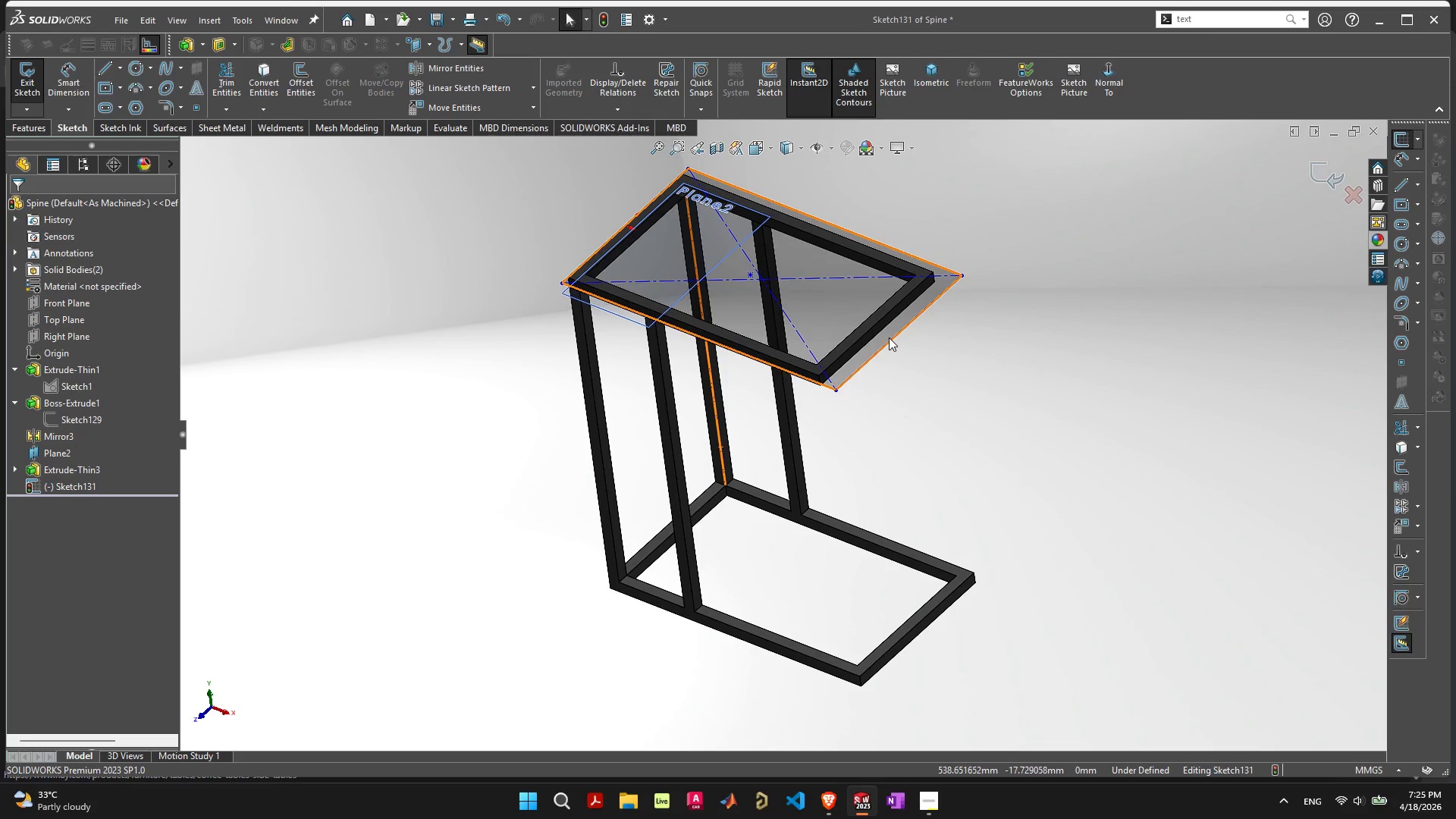 
left_click([889, 337])
 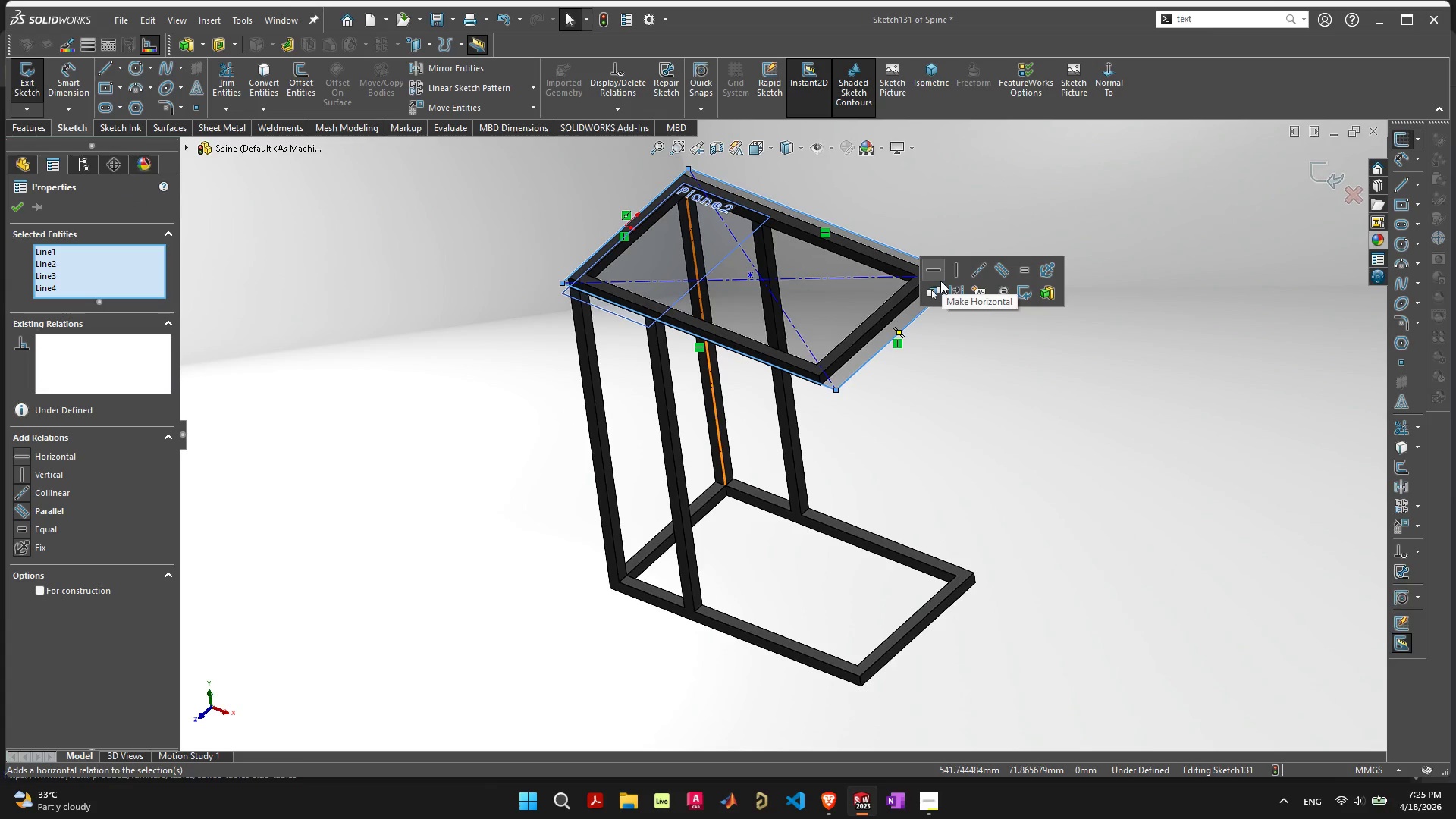 
left_click([933, 457])
 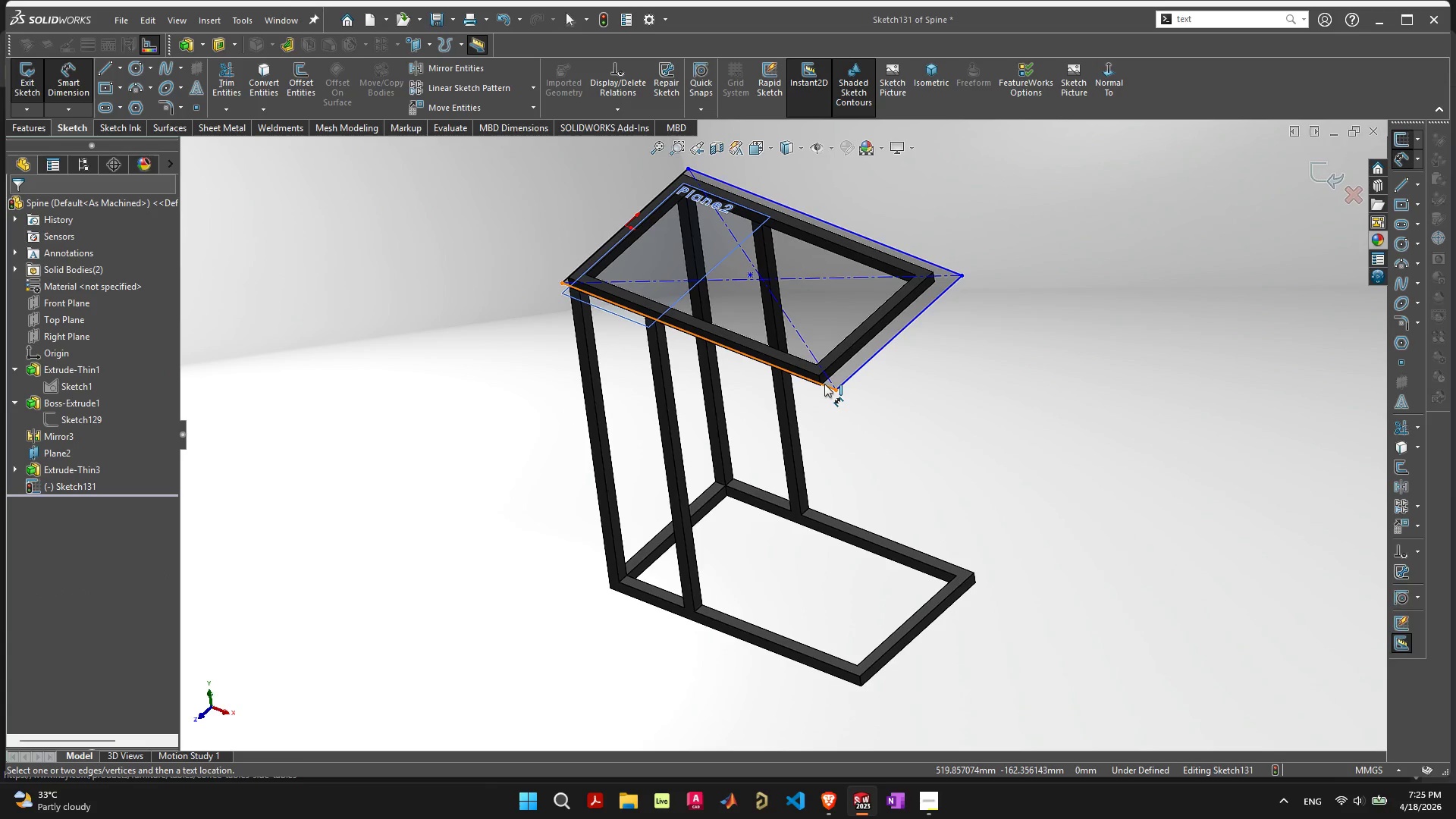 
left_click([824, 384])
 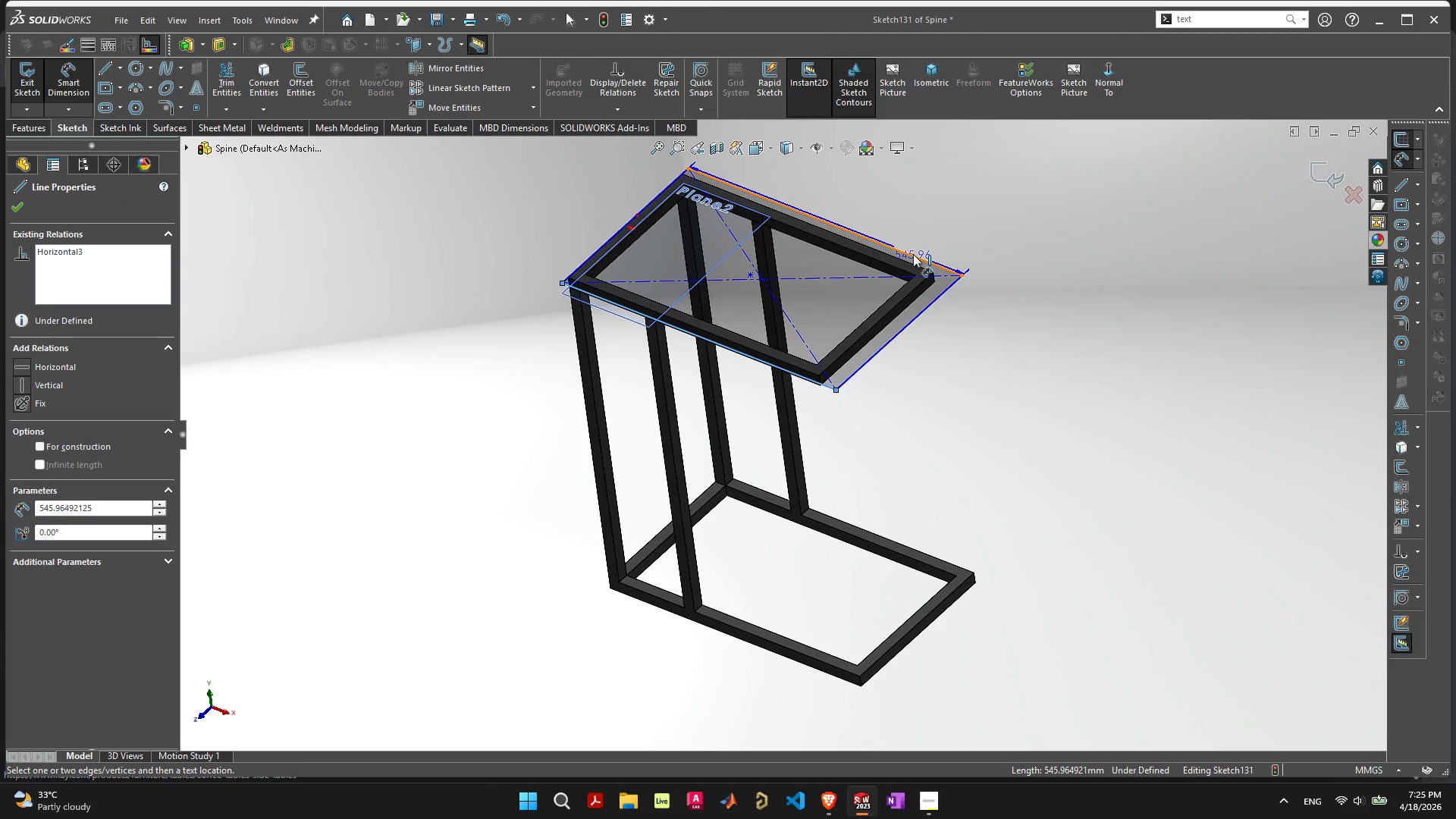 
left_click([913, 254])
 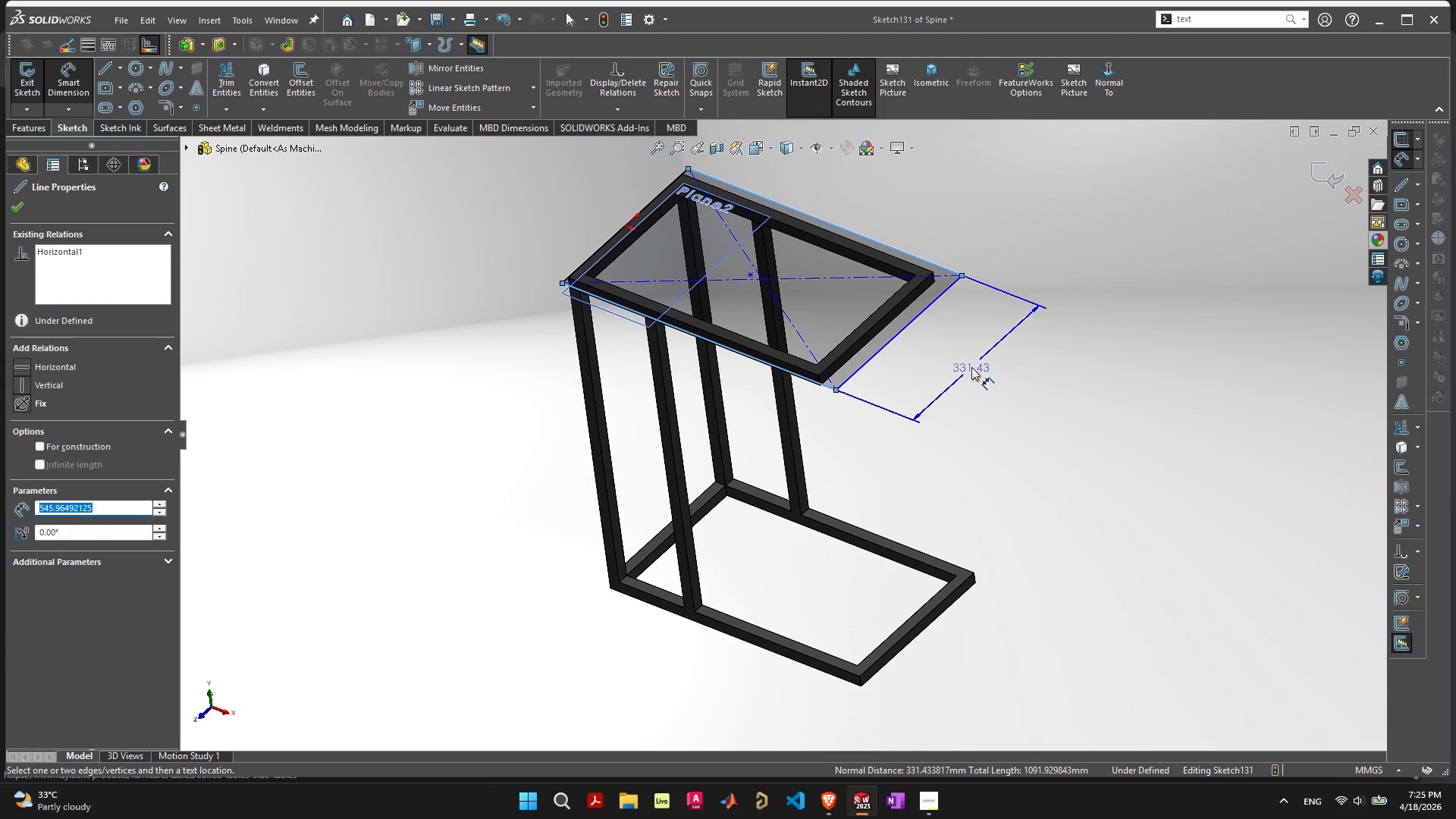 
left_click([971, 367])
 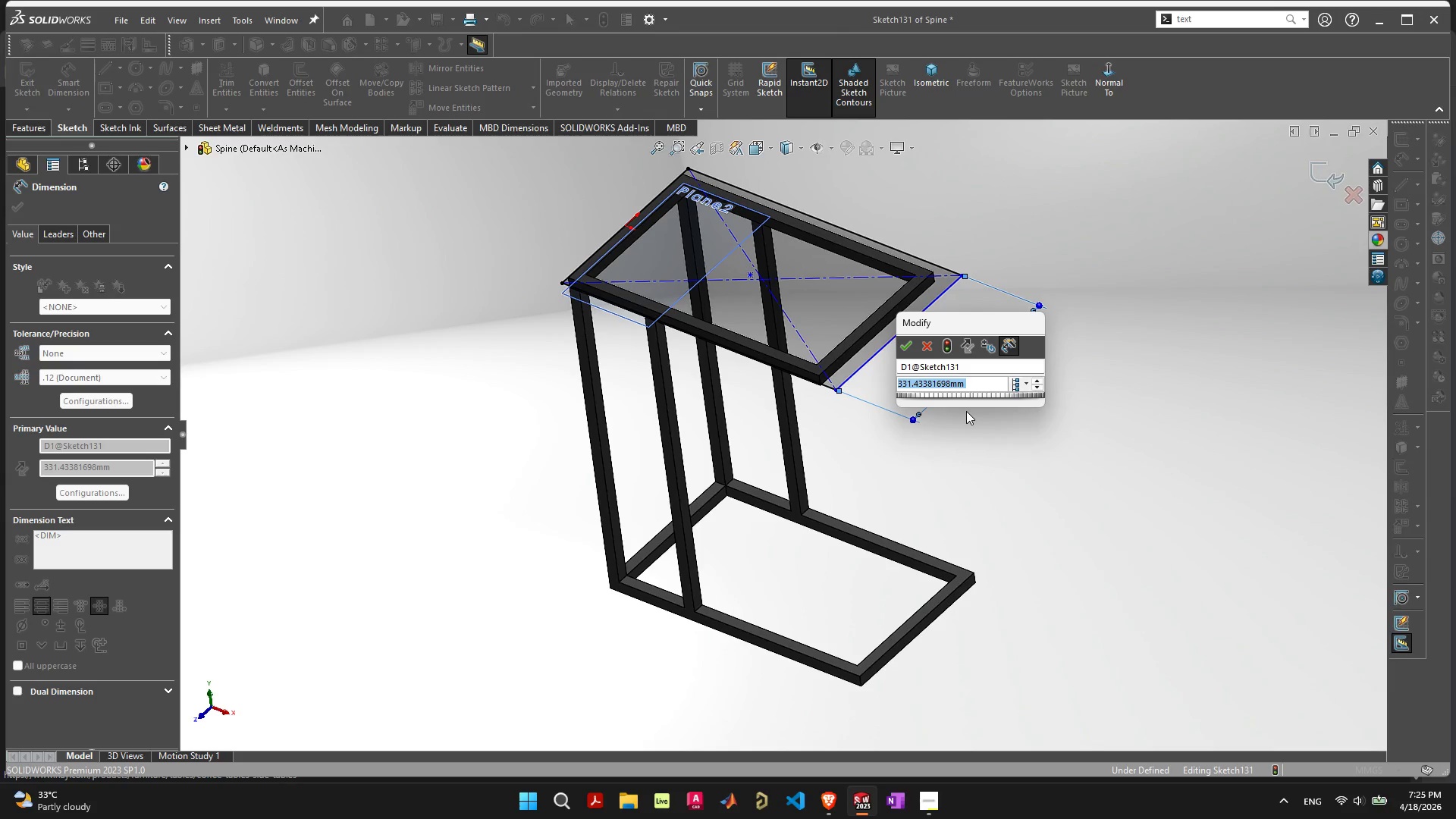 
key(Enter)
 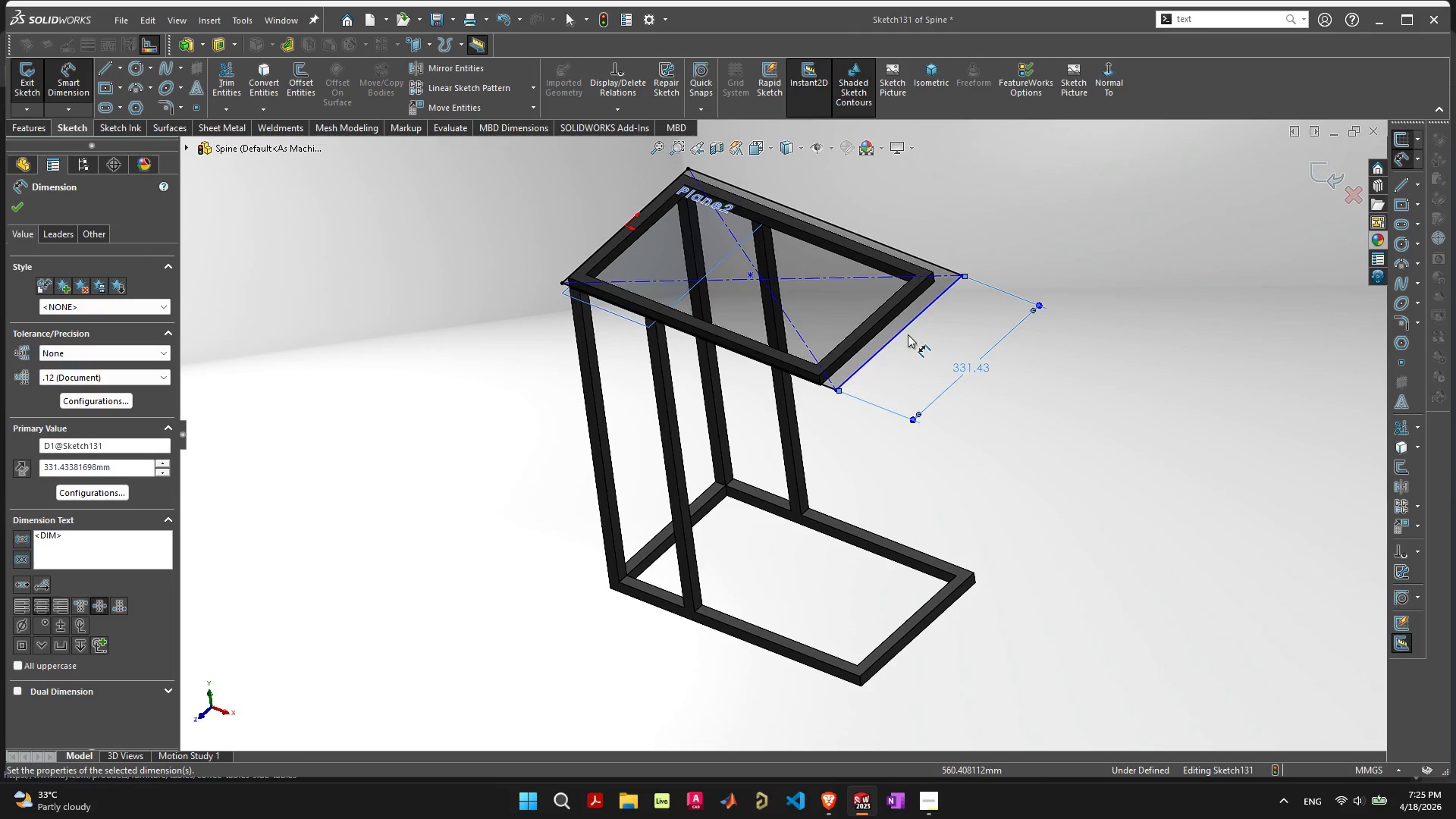 
left_click([899, 333])
 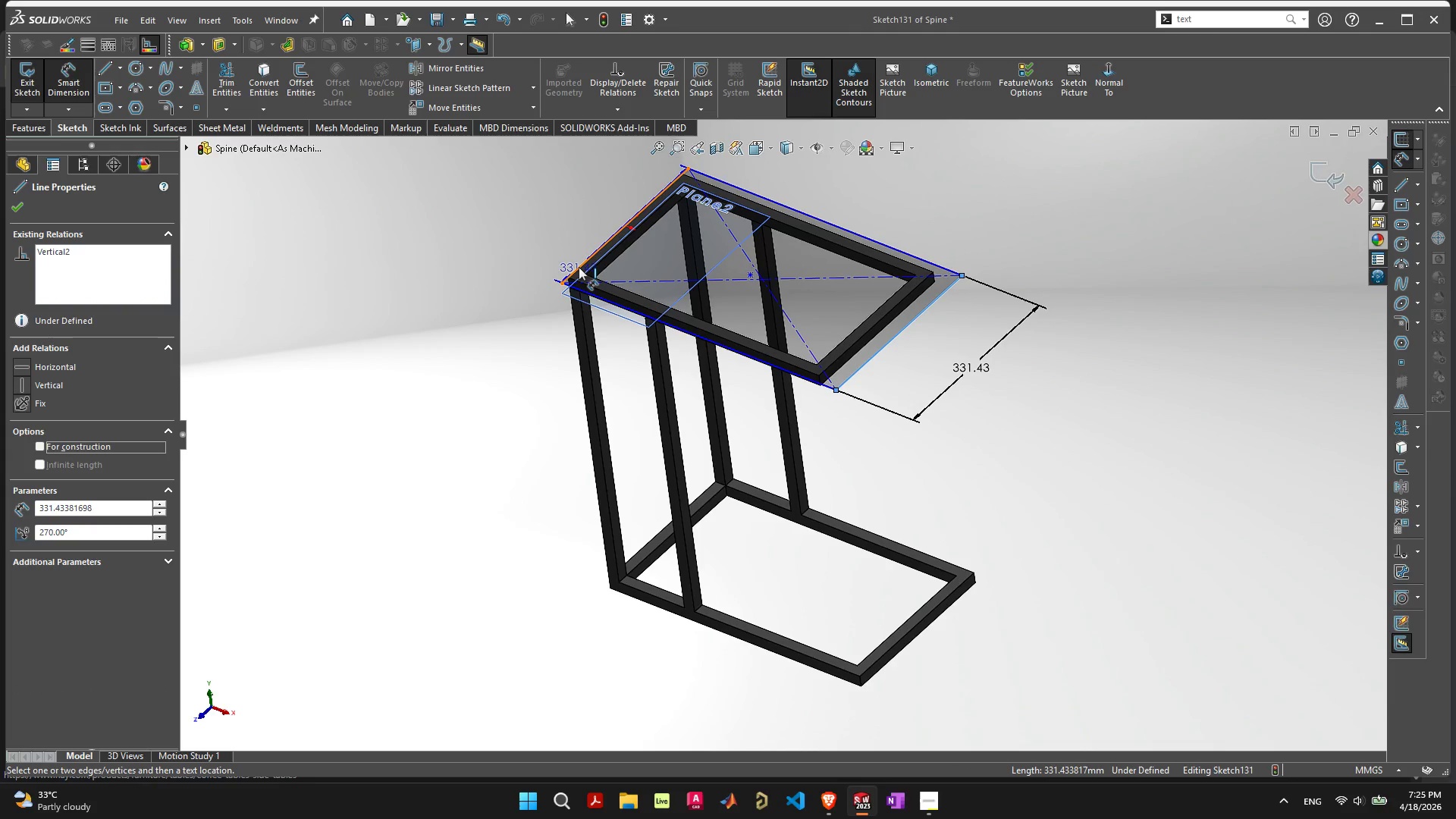 
left_click([579, 267])
 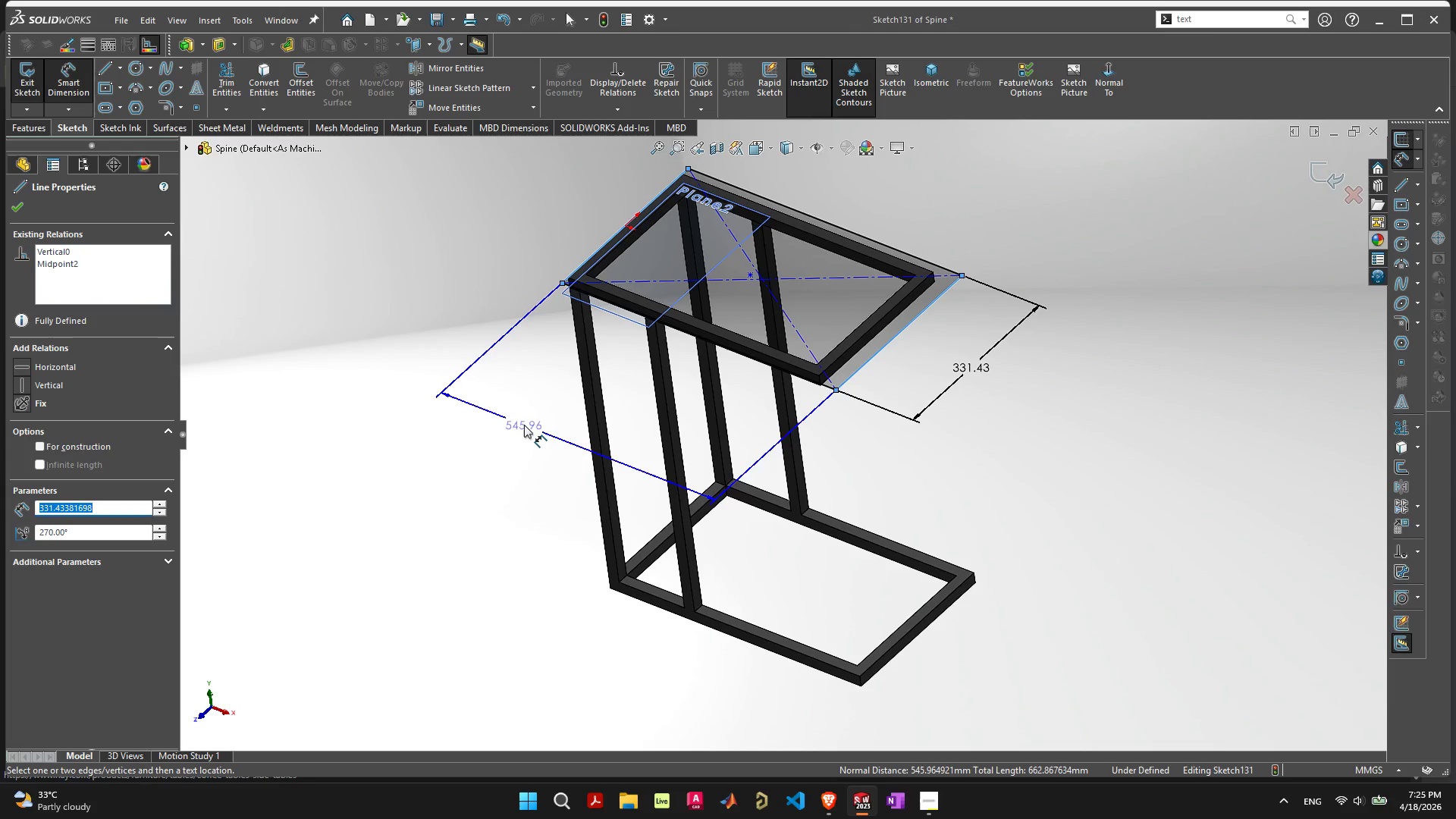 
left_click([524, 425])
 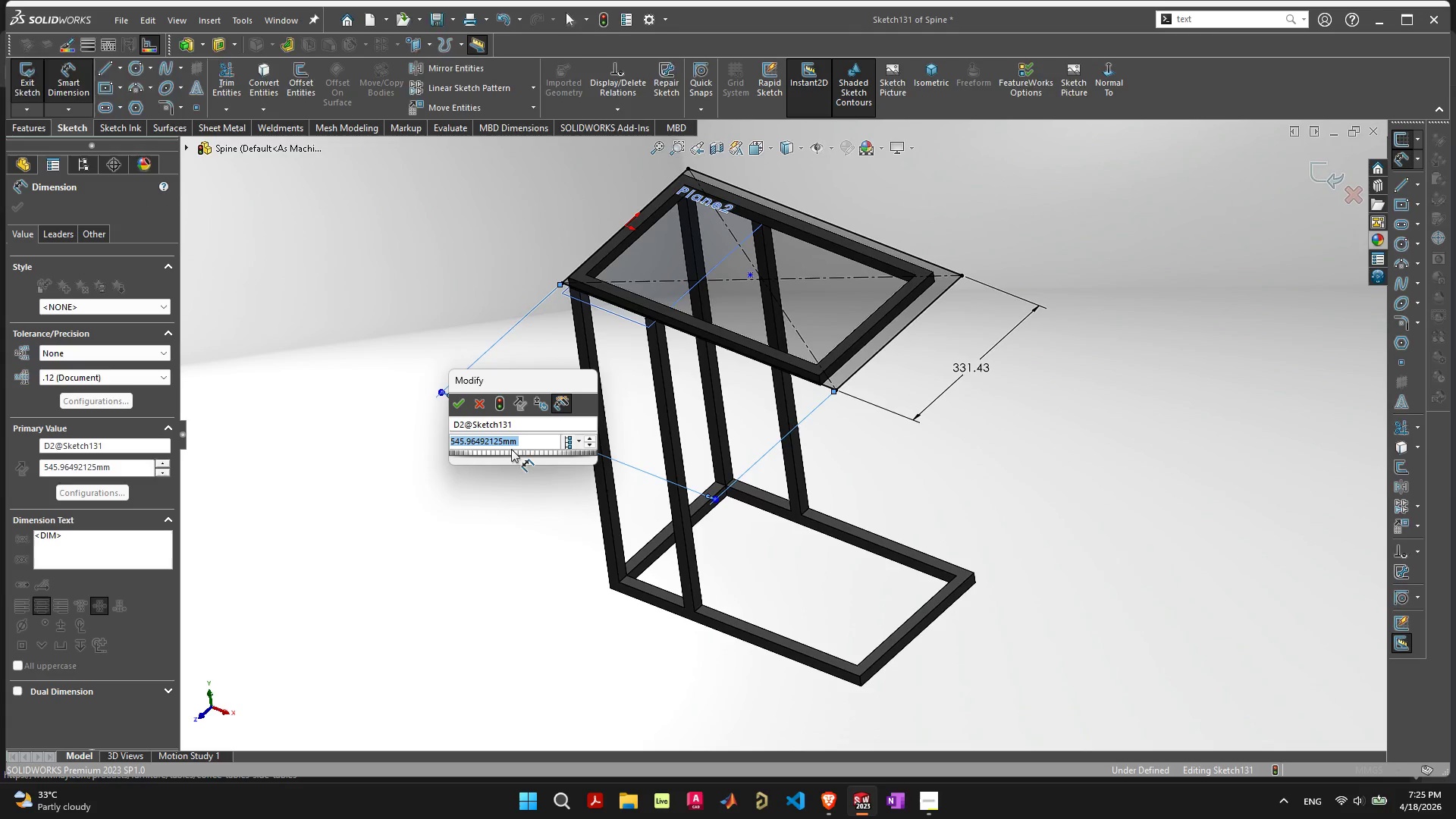 
key(Enter)
 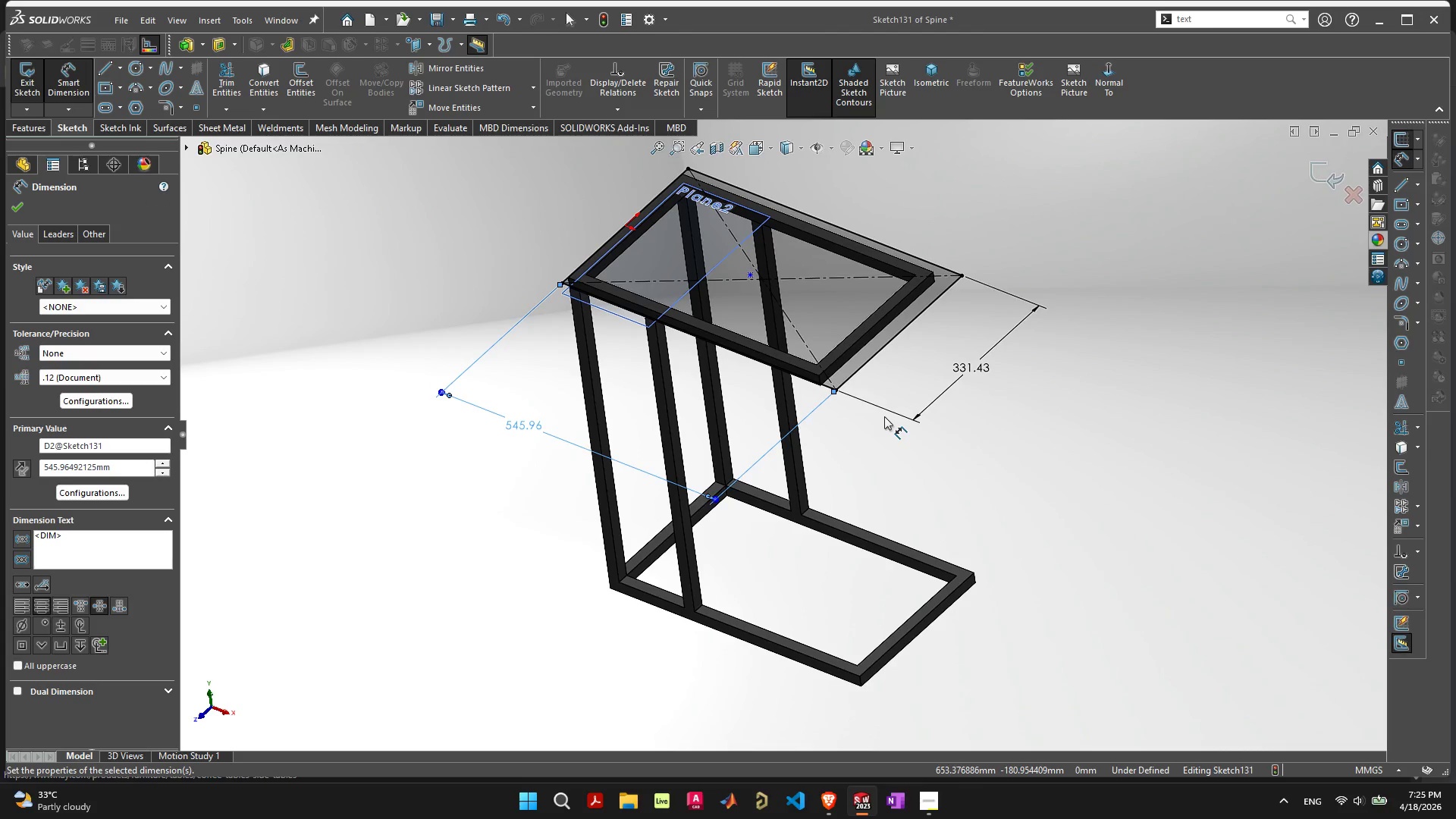 
key(Escape)
 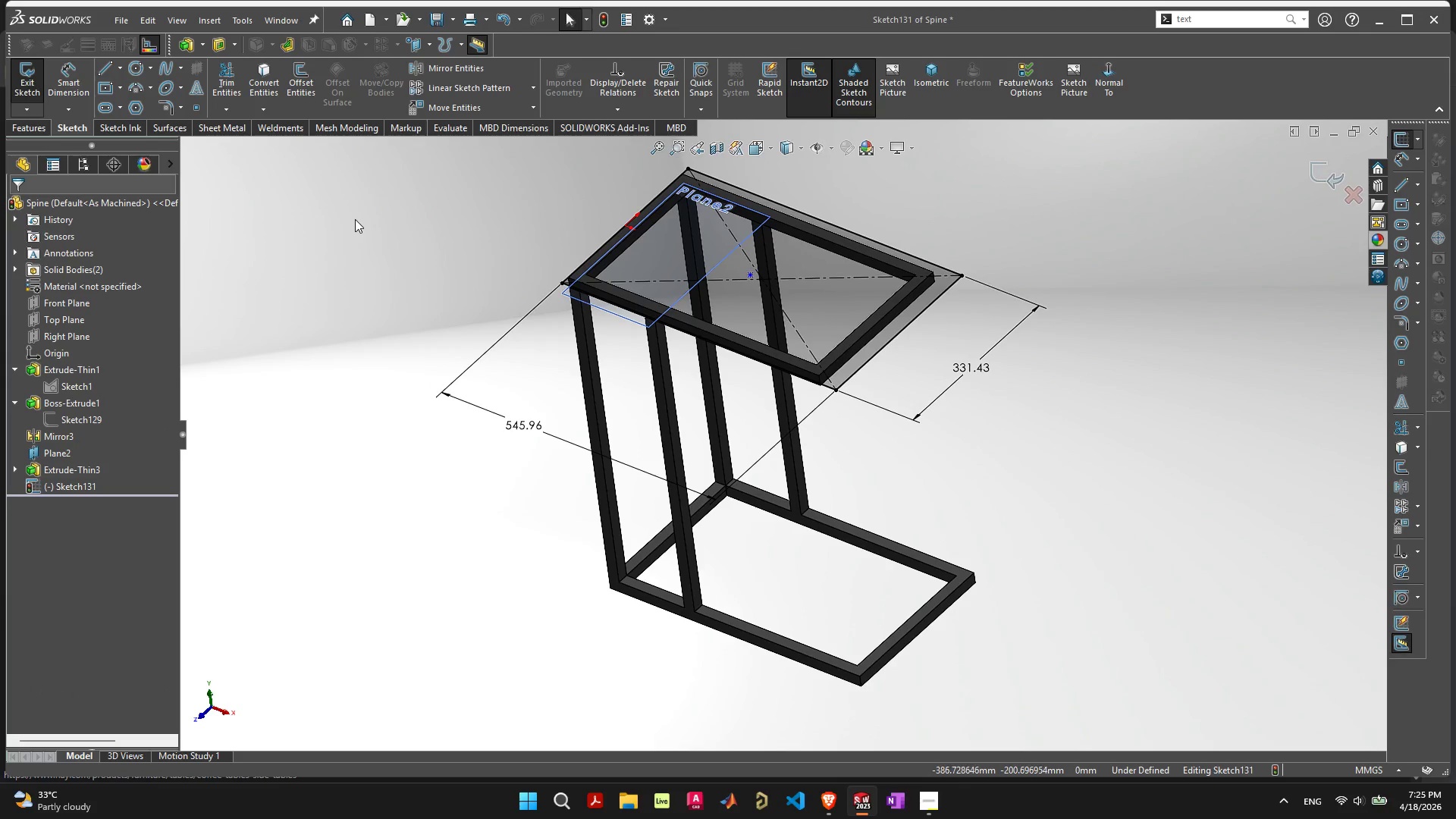 
mouse_move([184, 133])
 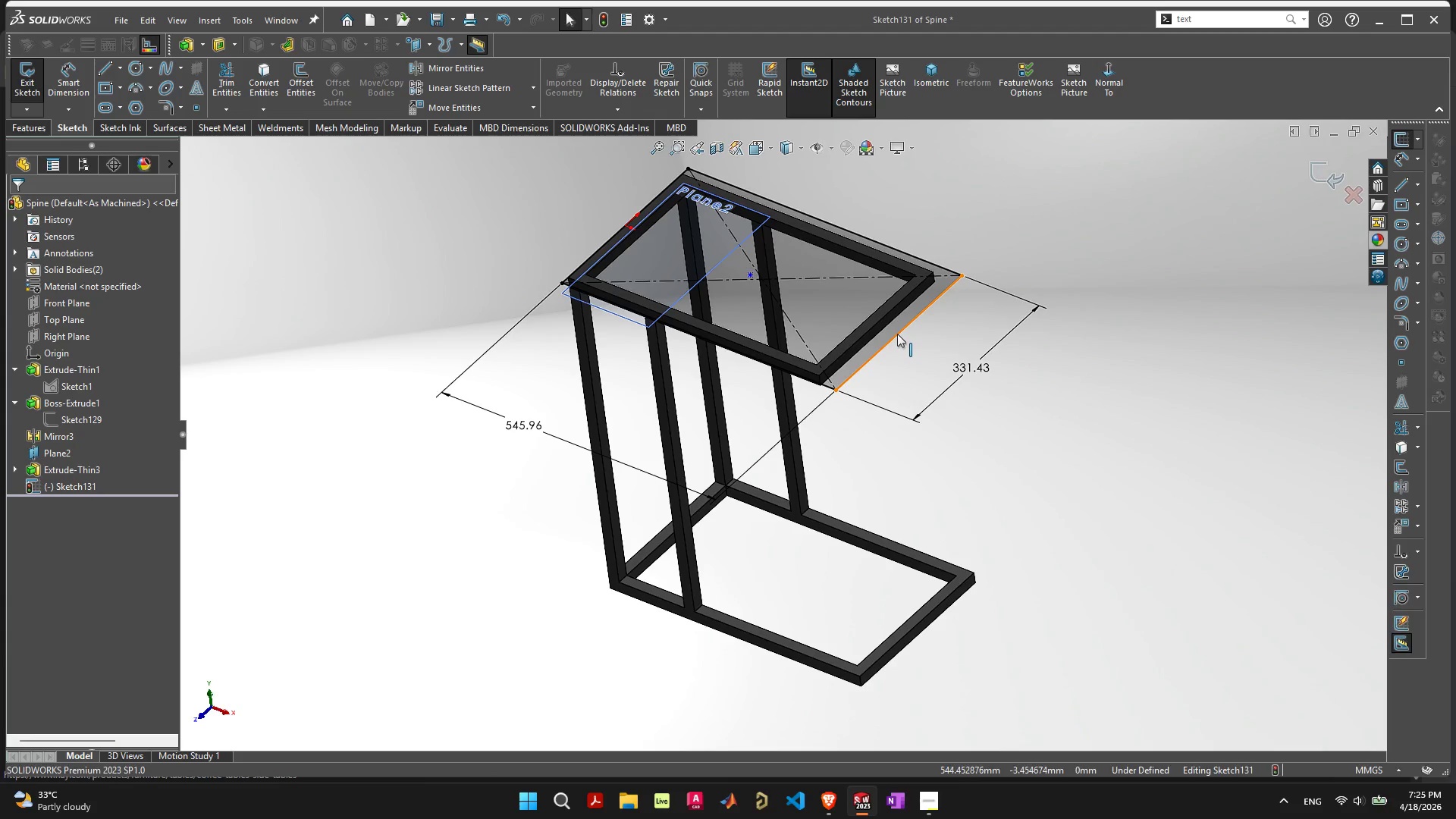 
left_click([895, 330])
 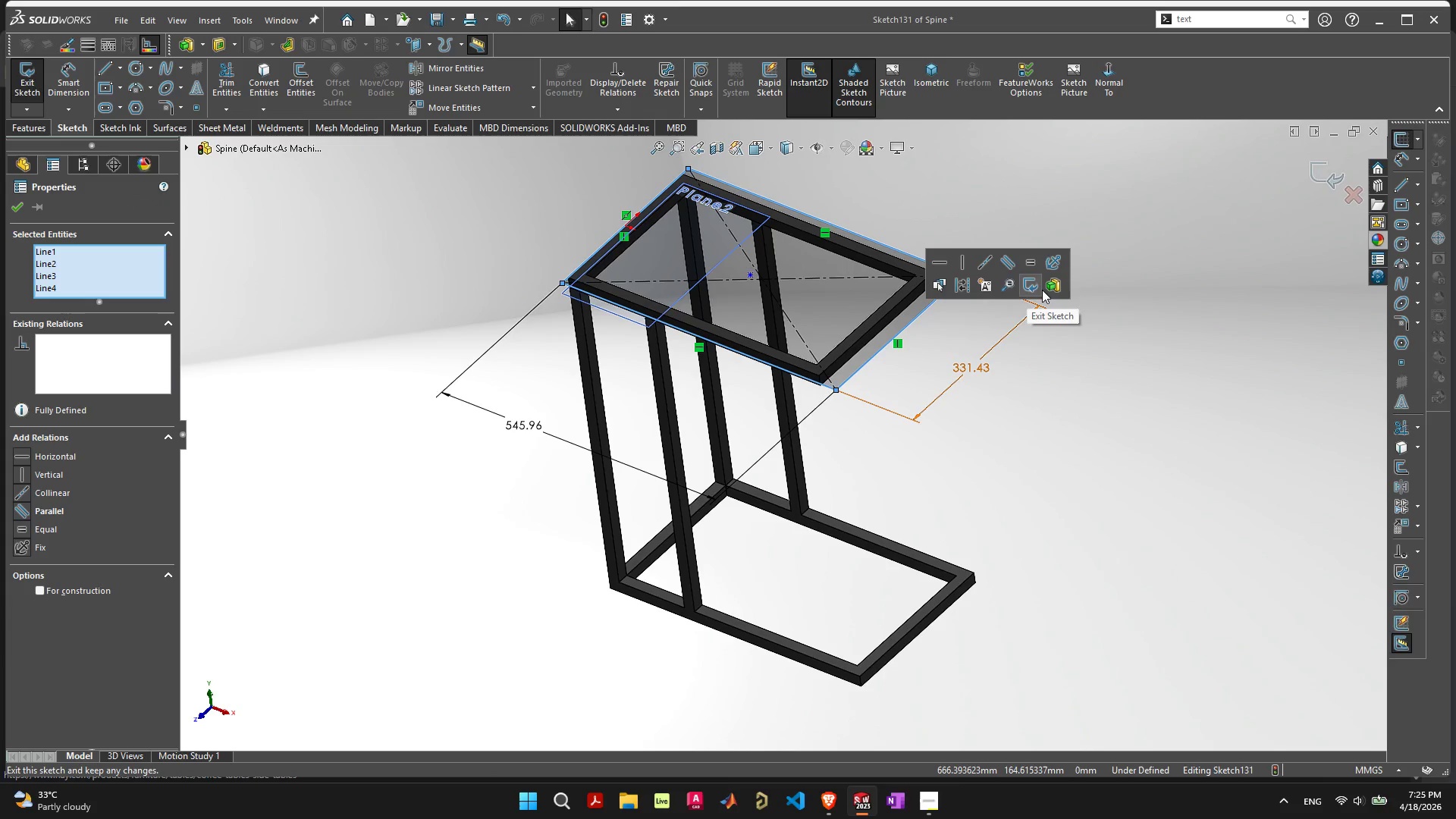 
left_click([1051, 288])
 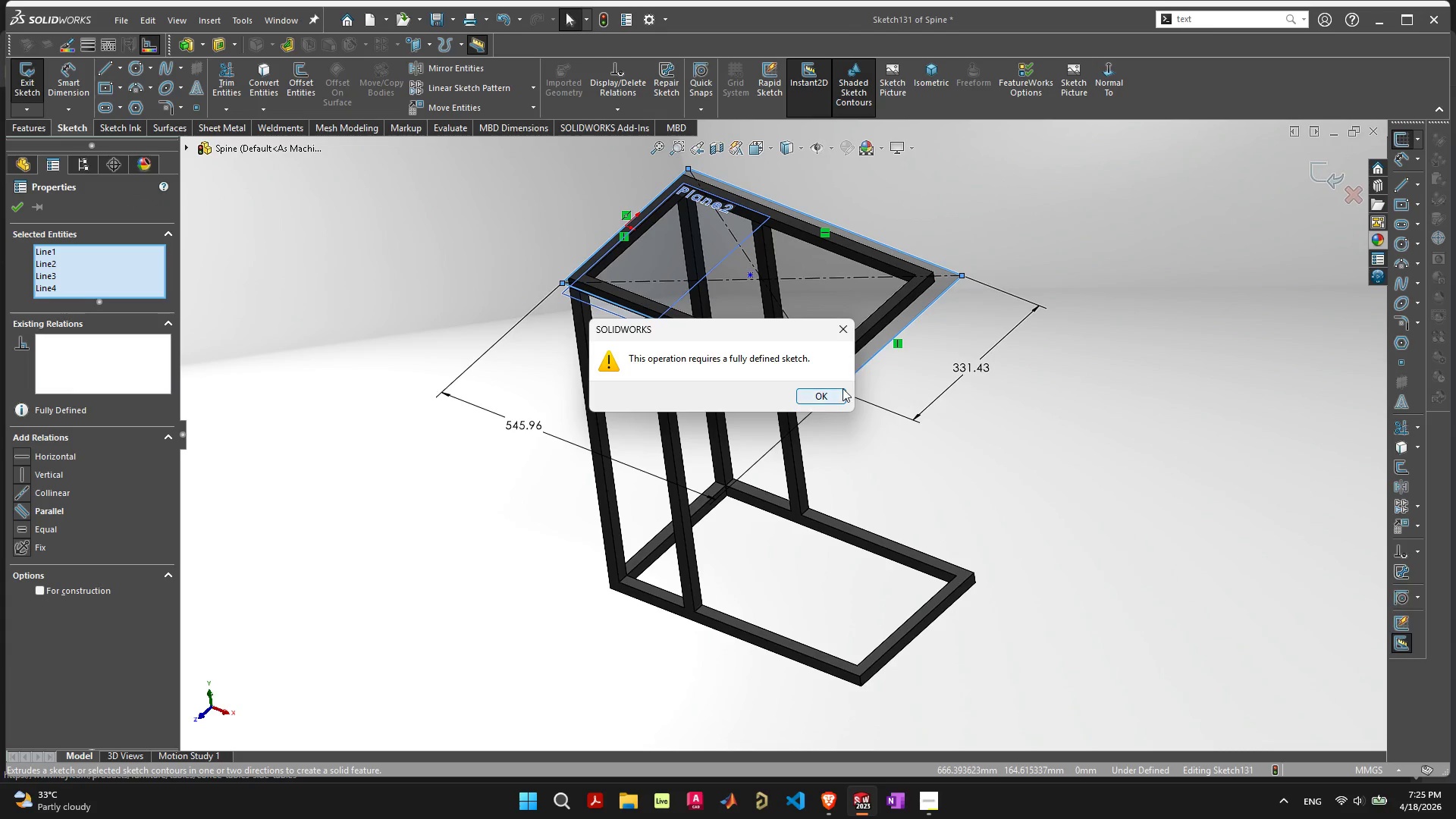 
left_click([840, 389])
 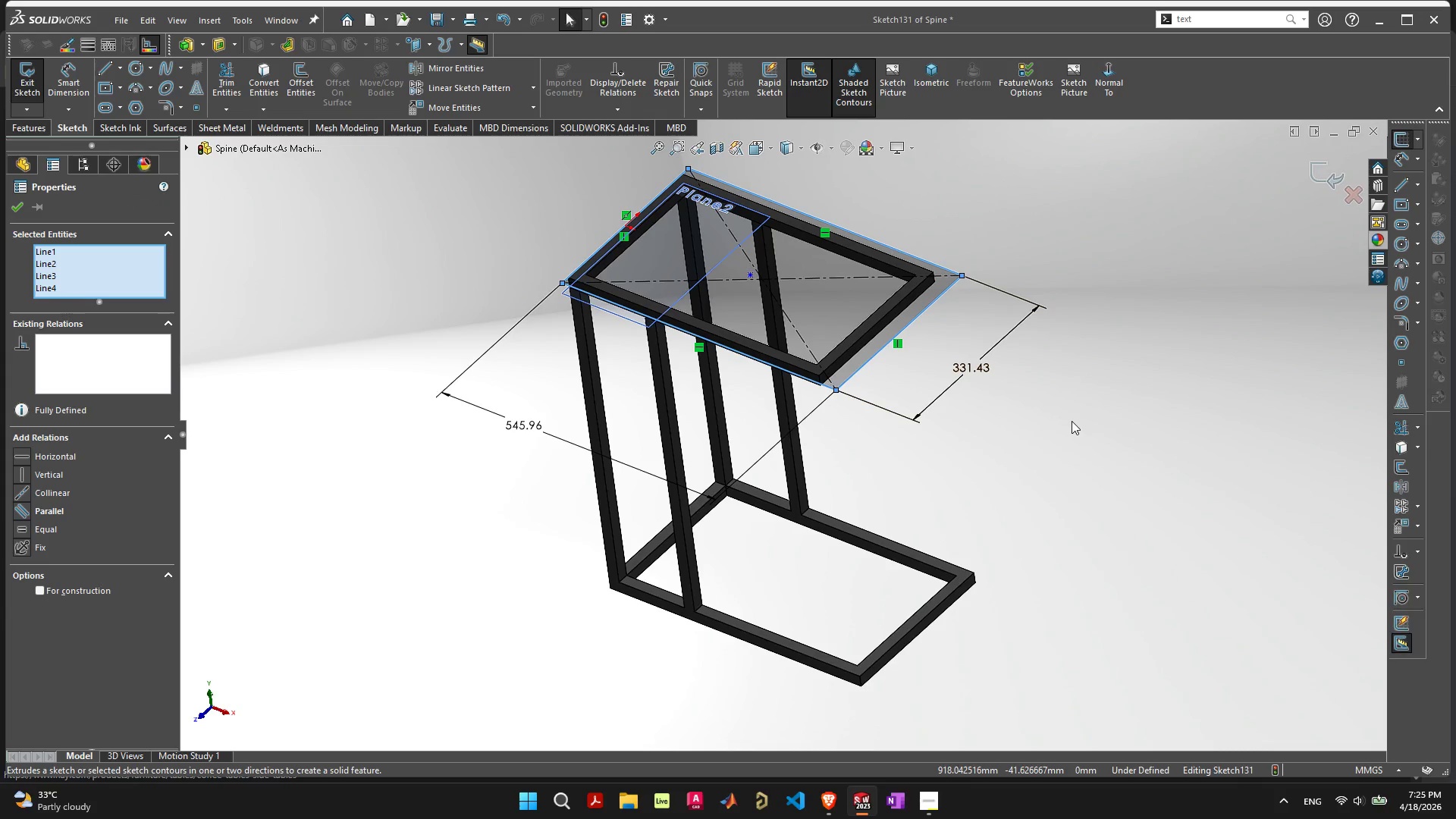 
right_click([1072, 422])
 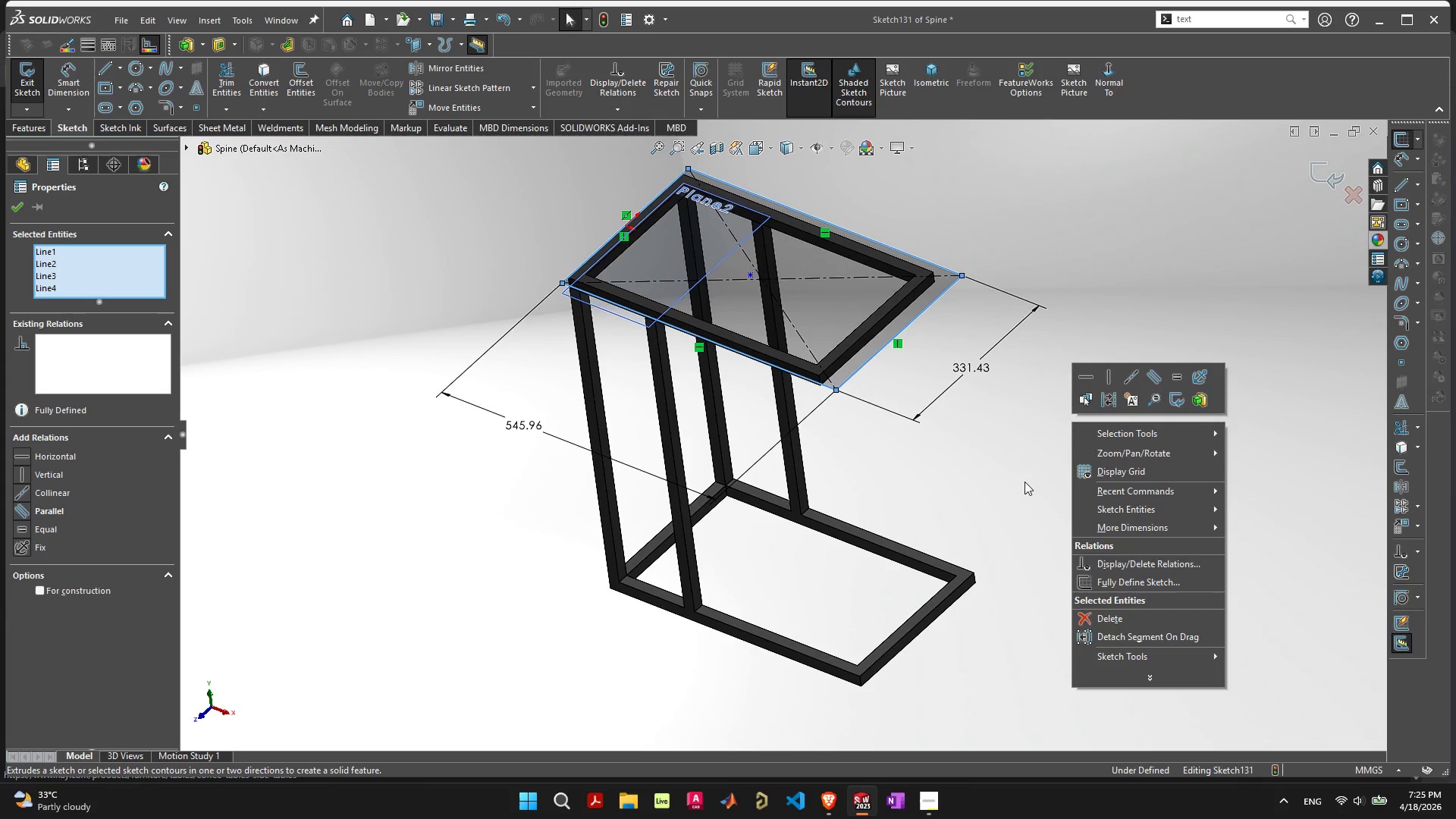 
left_click([1024, 483])
 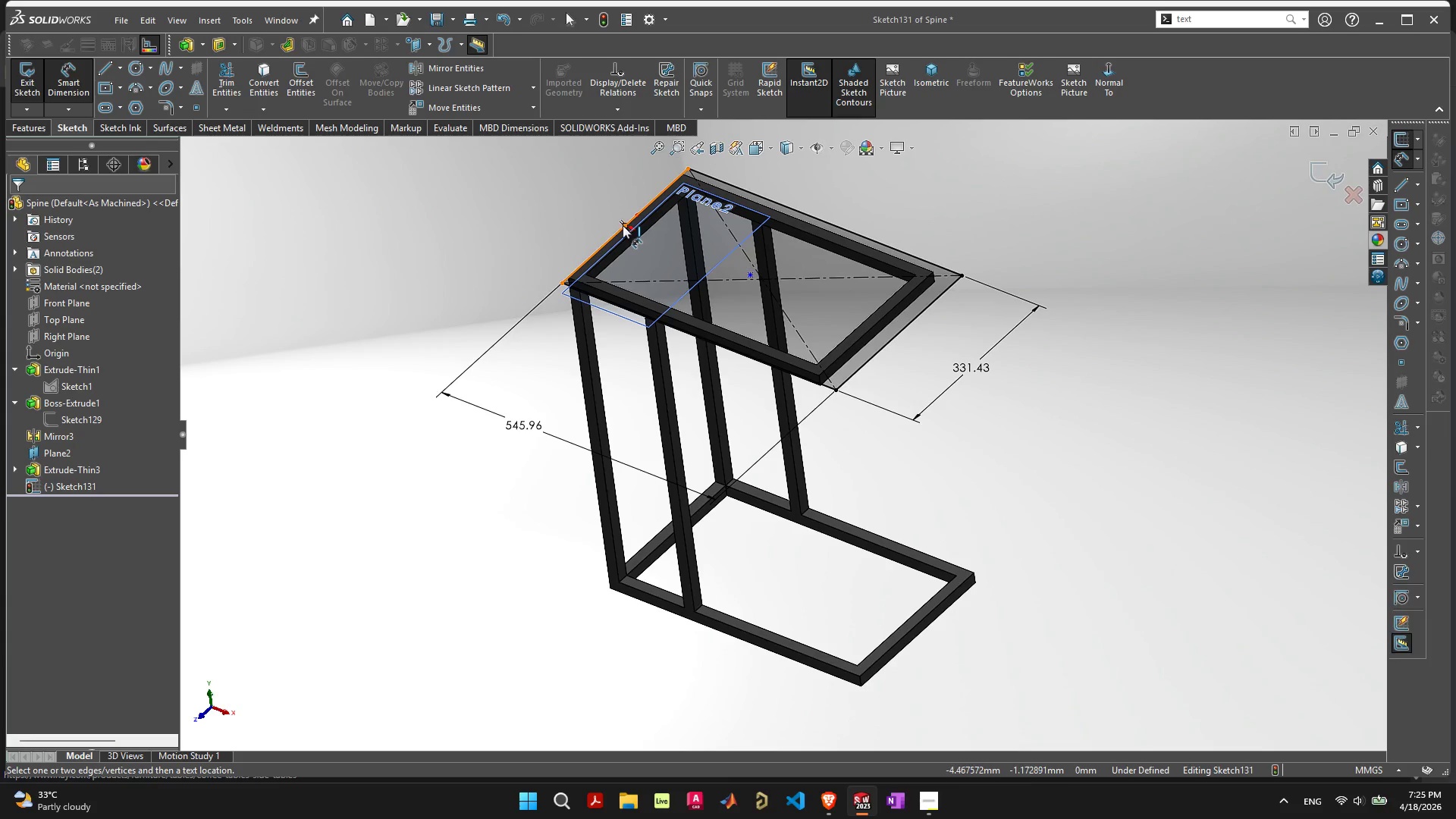 
scroll: coordinate [743, 324], scroll_direction: up, amount: 13.0
 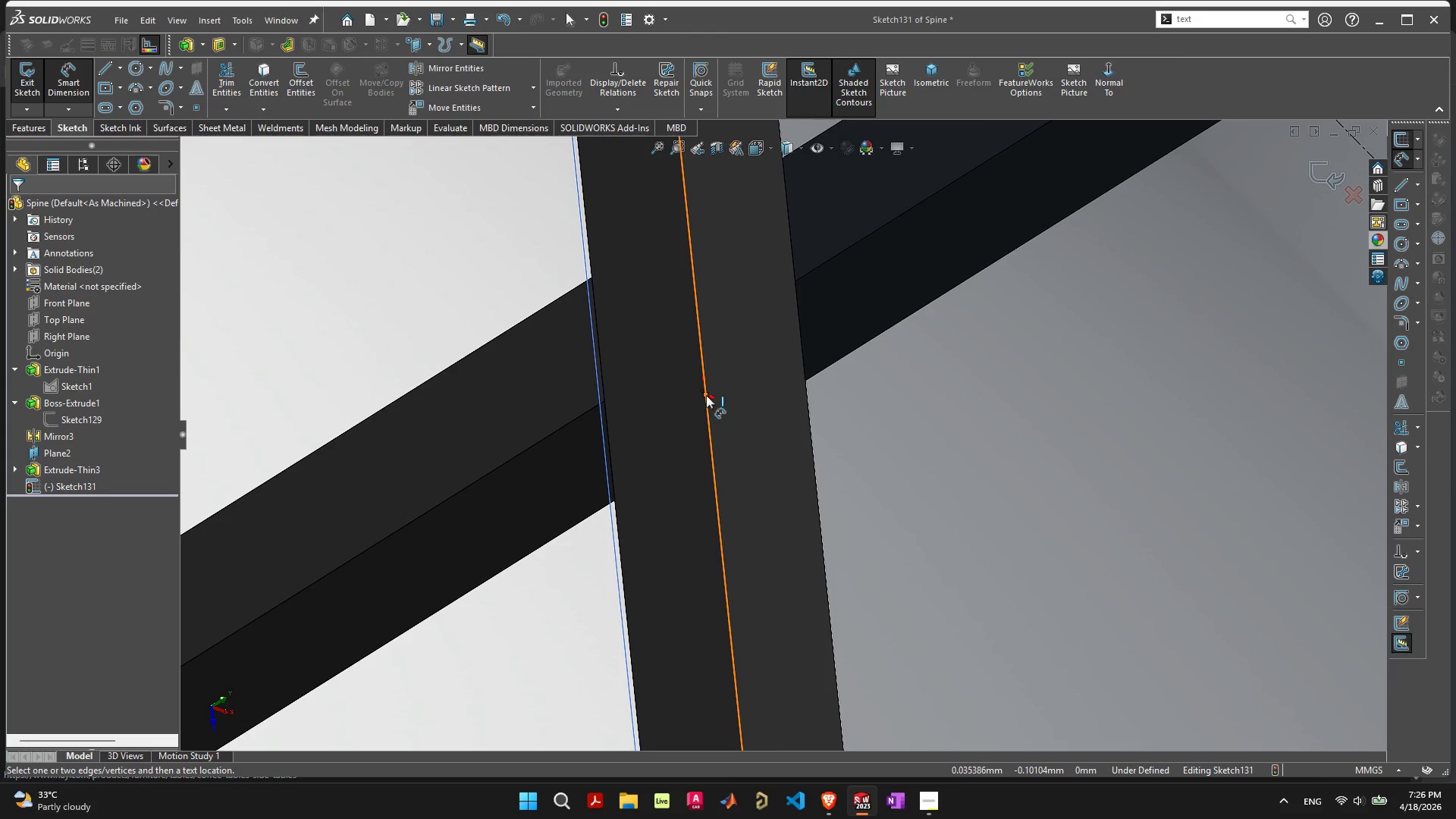 
left_click([706, 394])
 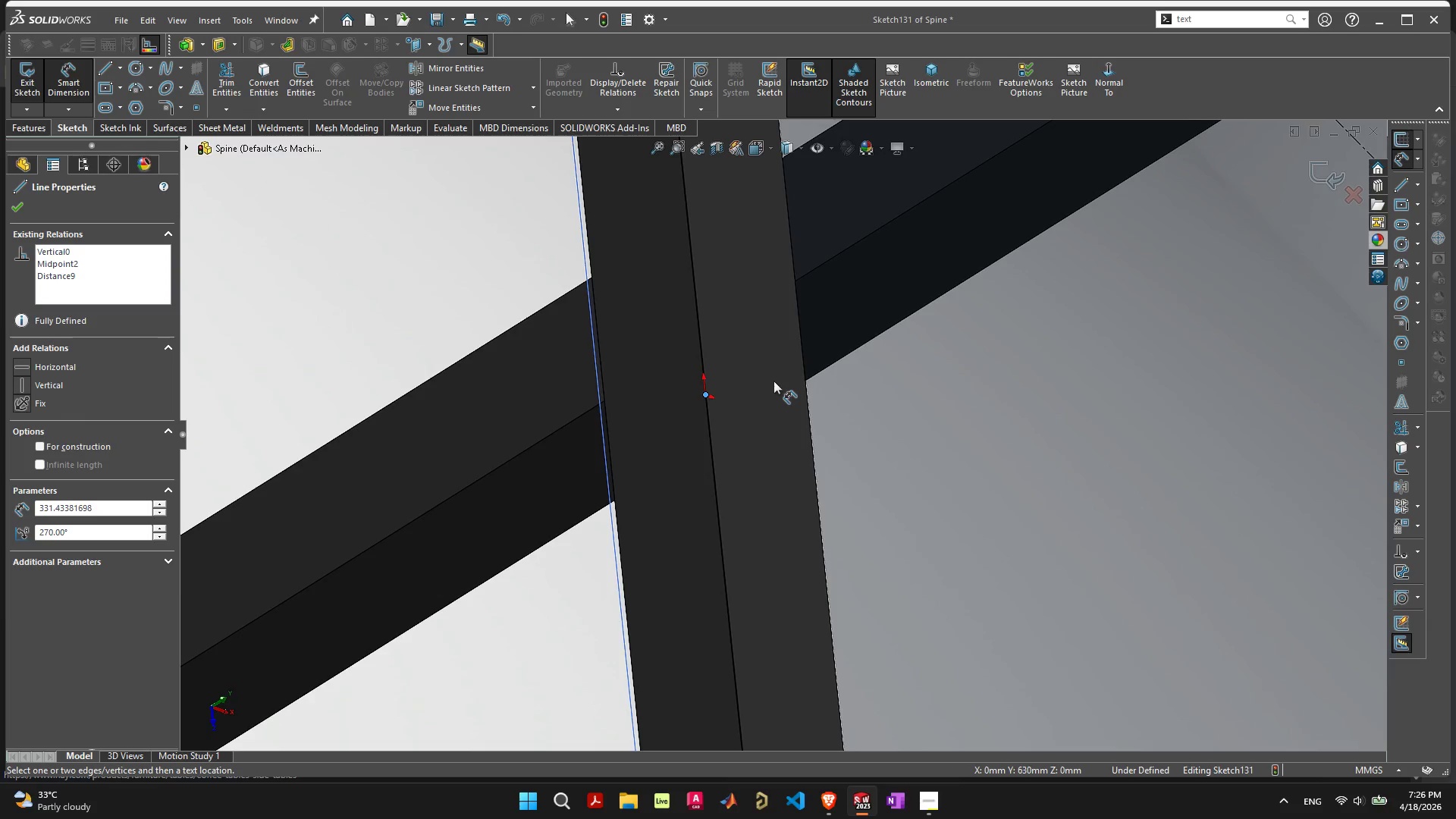 
scroll: coordinate [908, 579], scroll_direction: down, amount: 13.0
 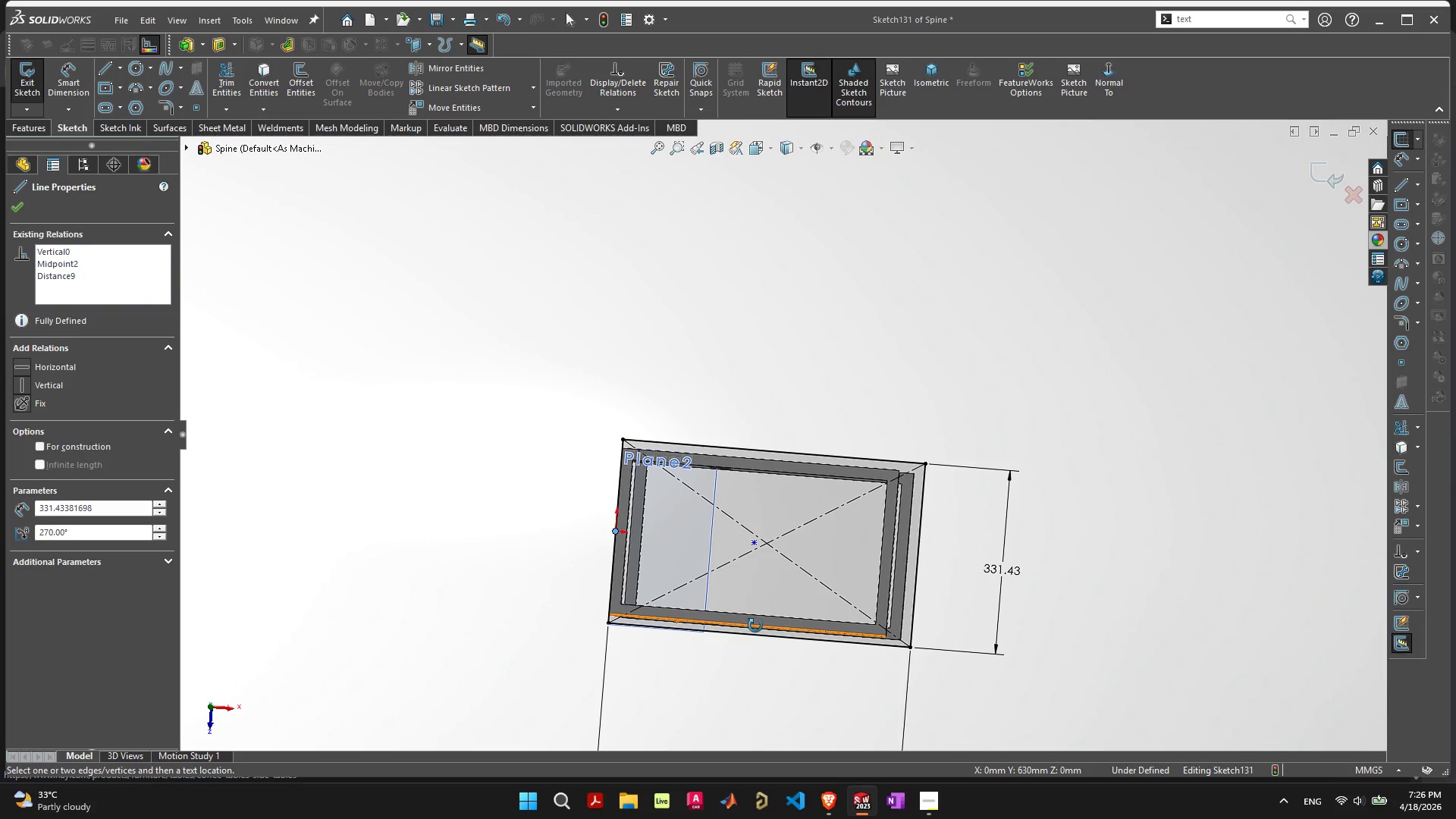 
key(Escape)
 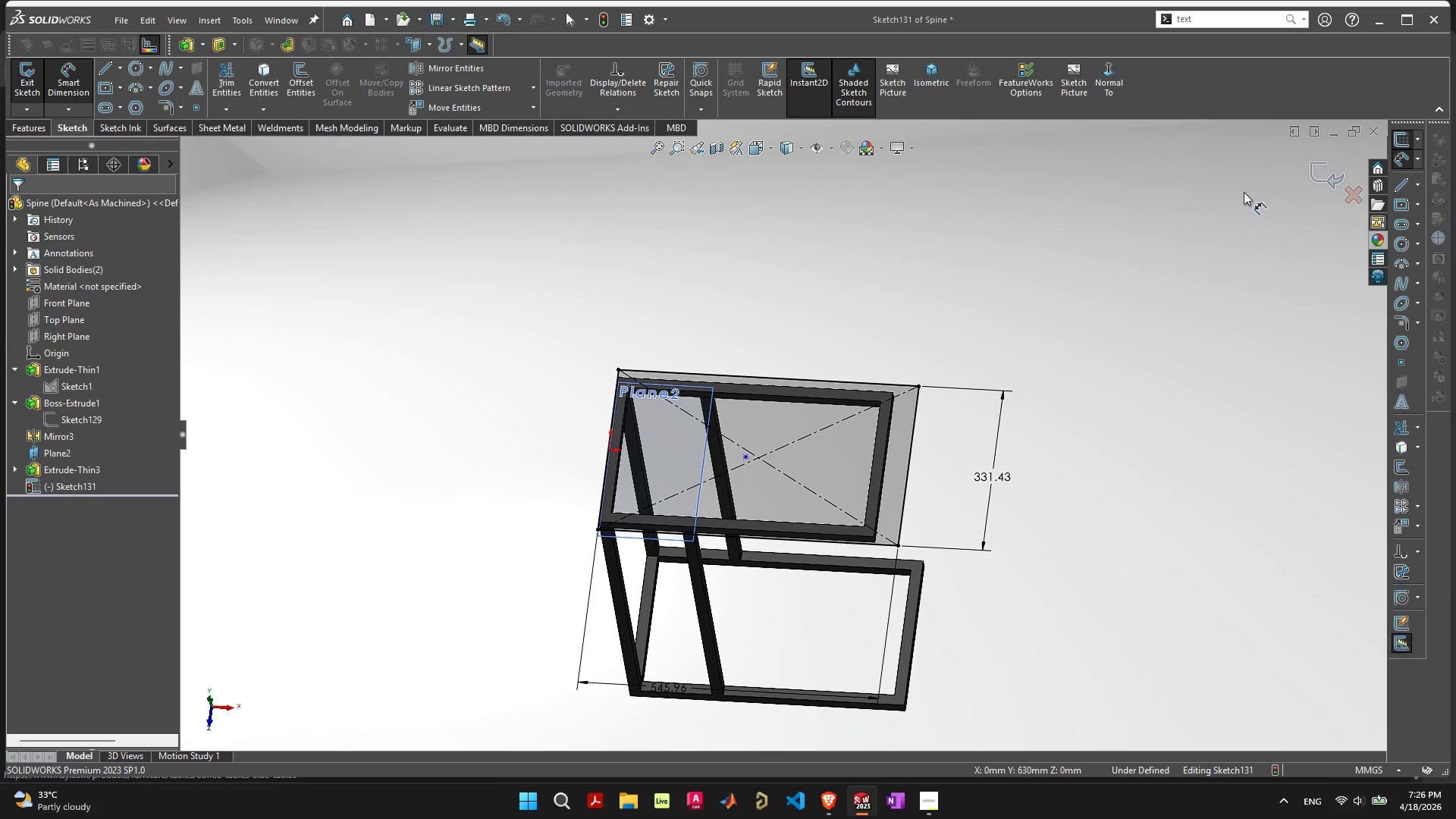 
left_click([1311, 167])
 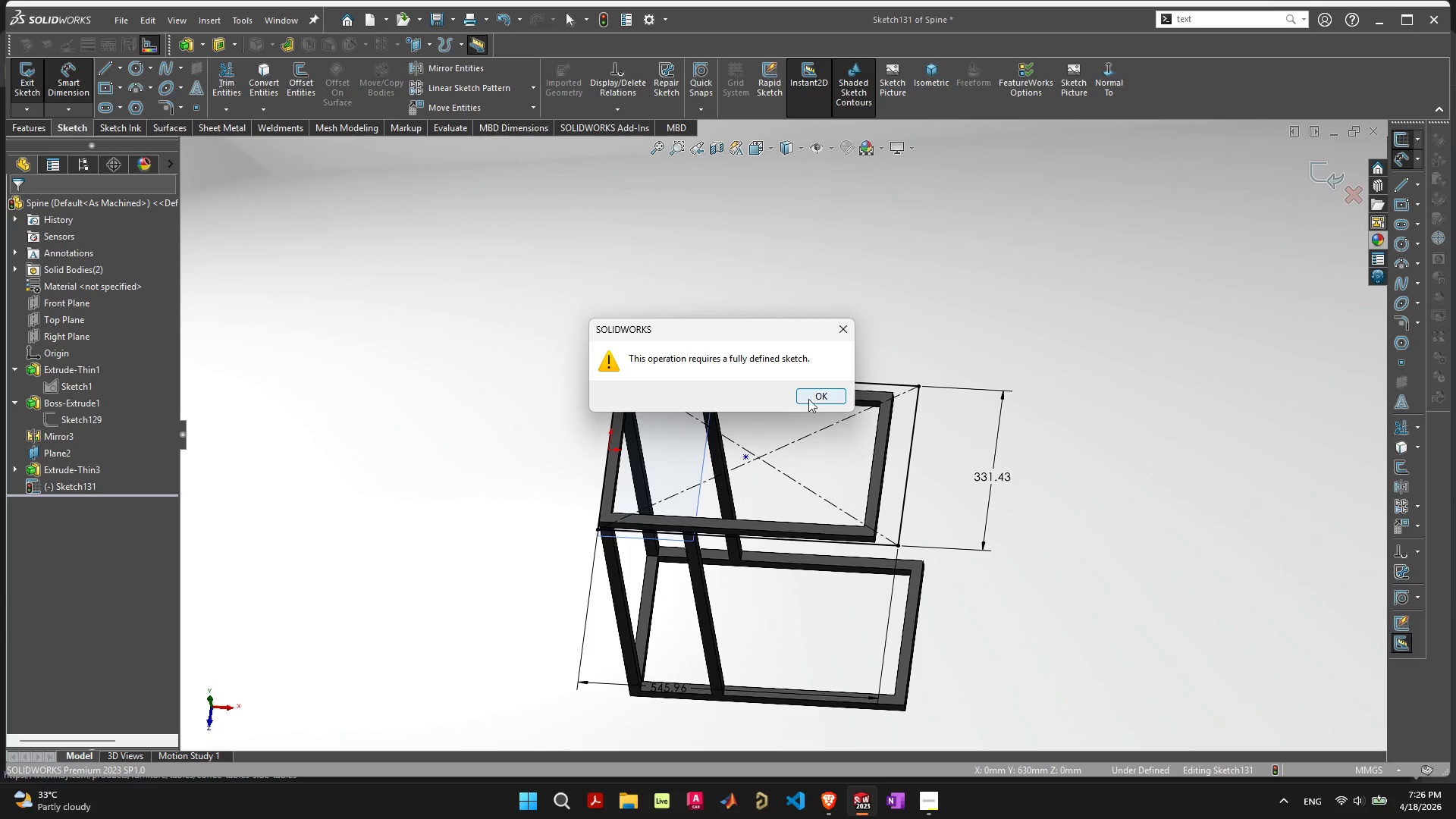 
left_click([816, 396])
 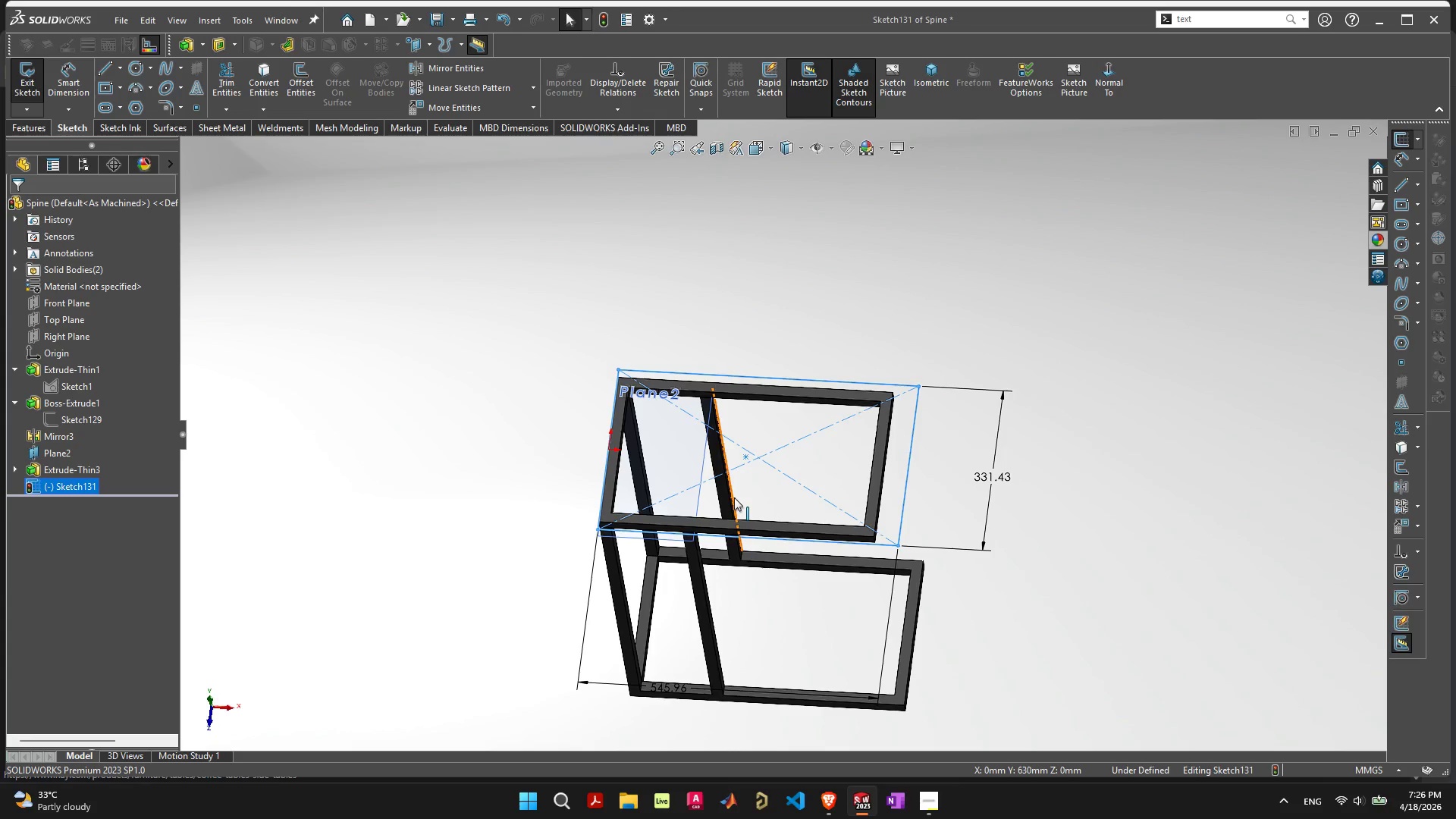 
scroll: coordinate [741, 484], scroll_direction: up, amount: 3.0
 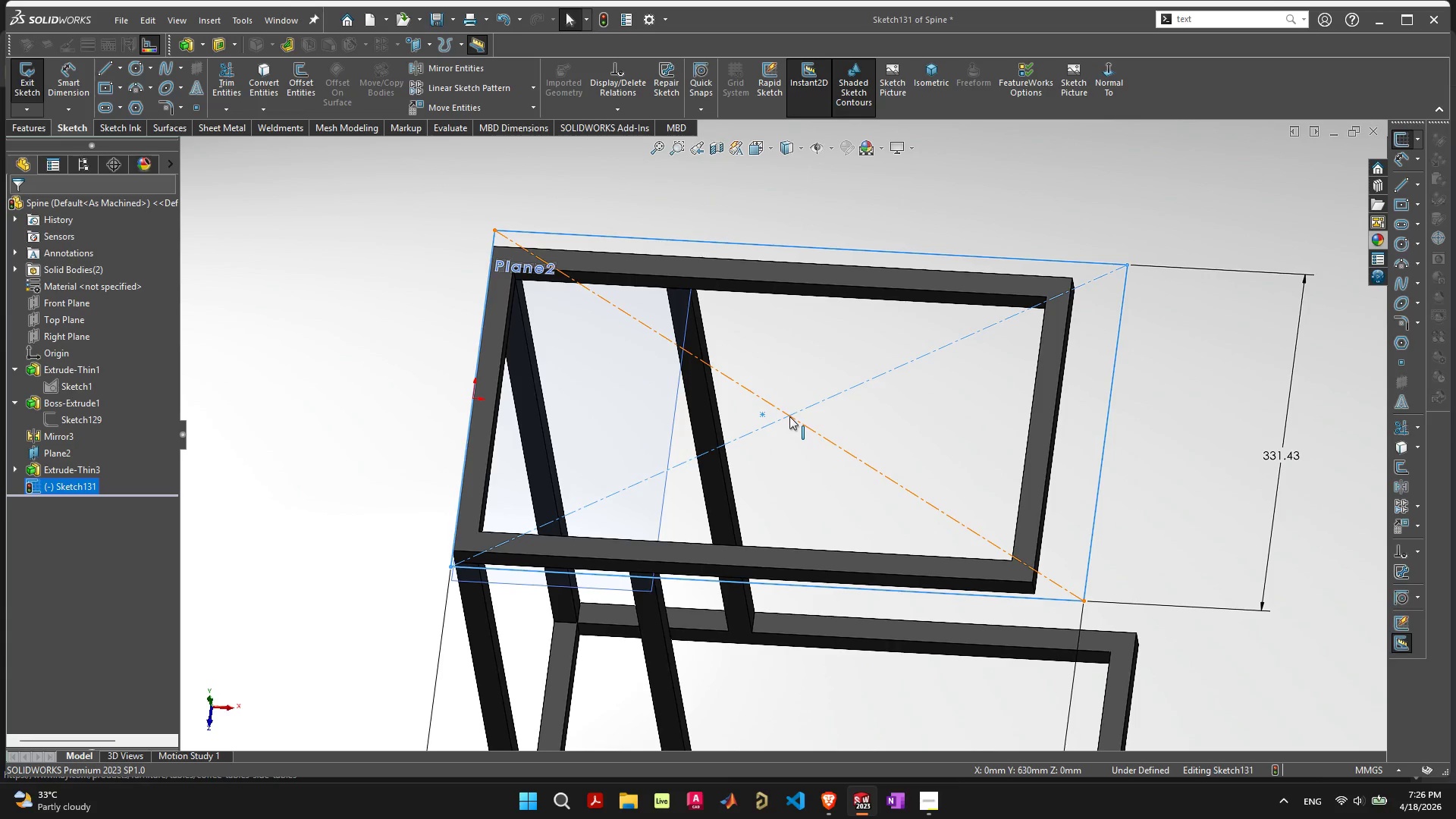 
left_click([789, 416])
 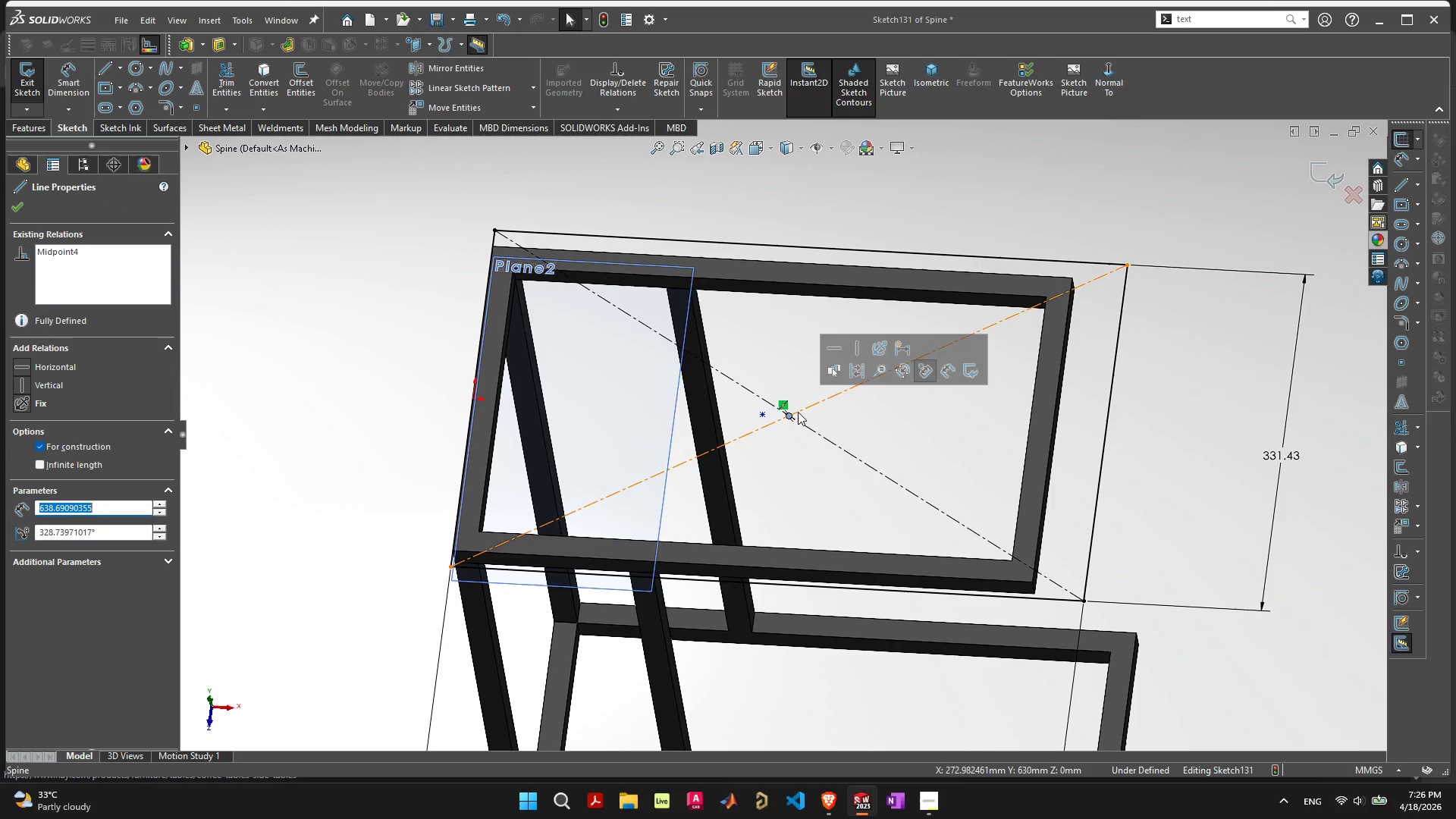 
left_click([400, 448])
 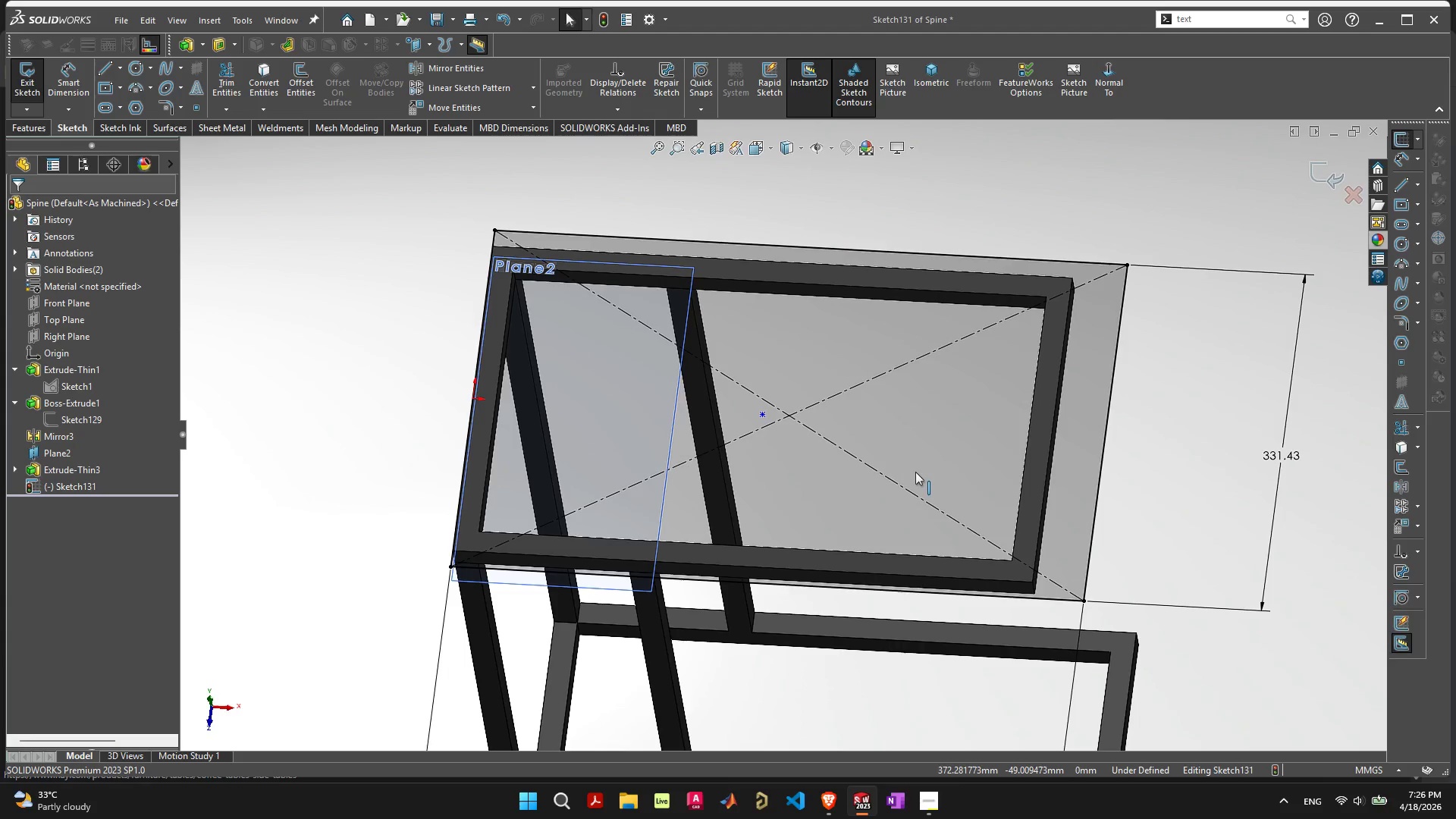 
left_click_drag(start_coordinate=[1078, 491], to_coordinate=[1077, 471])
 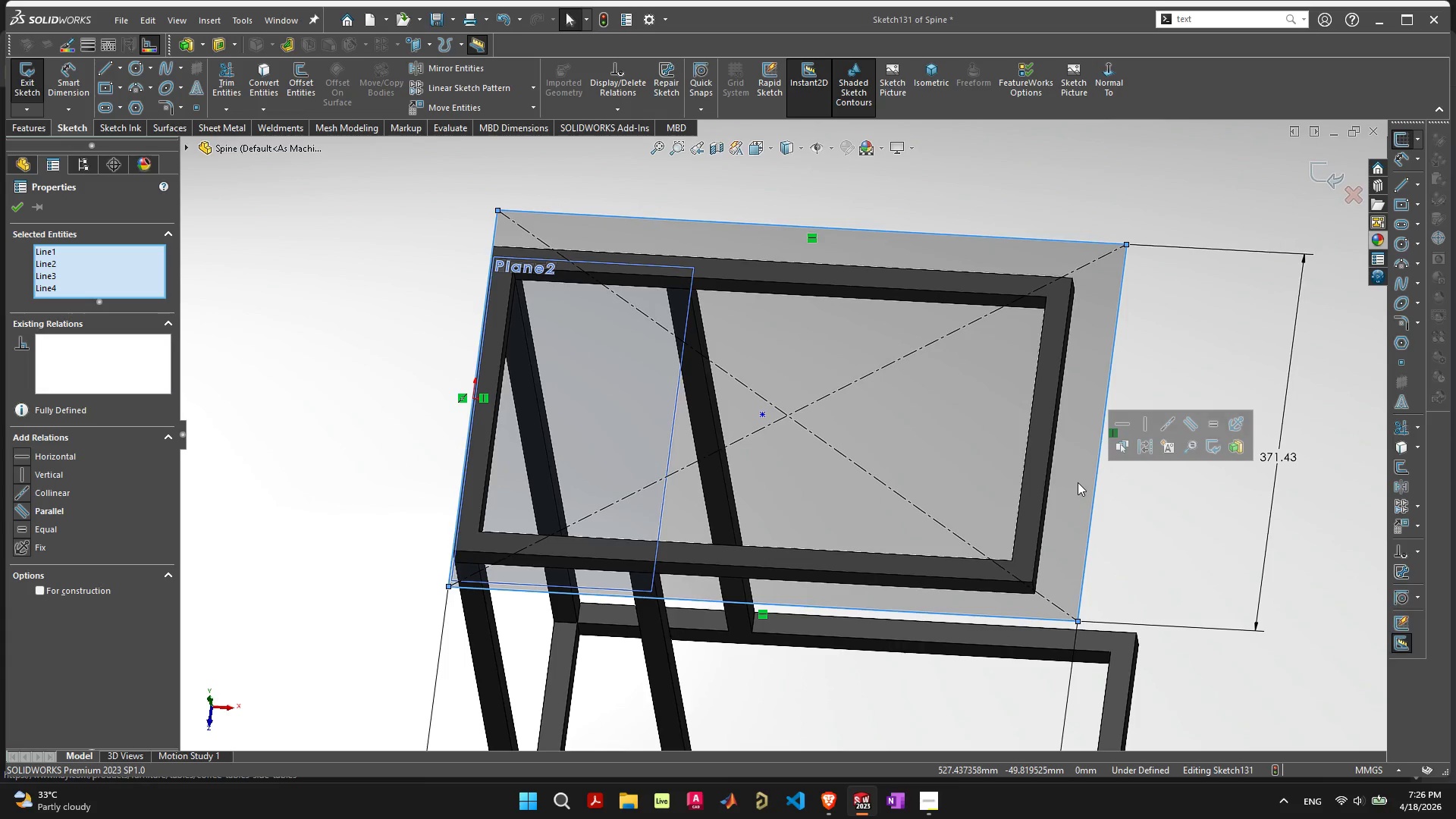 
key(Control+ControlLeft)
 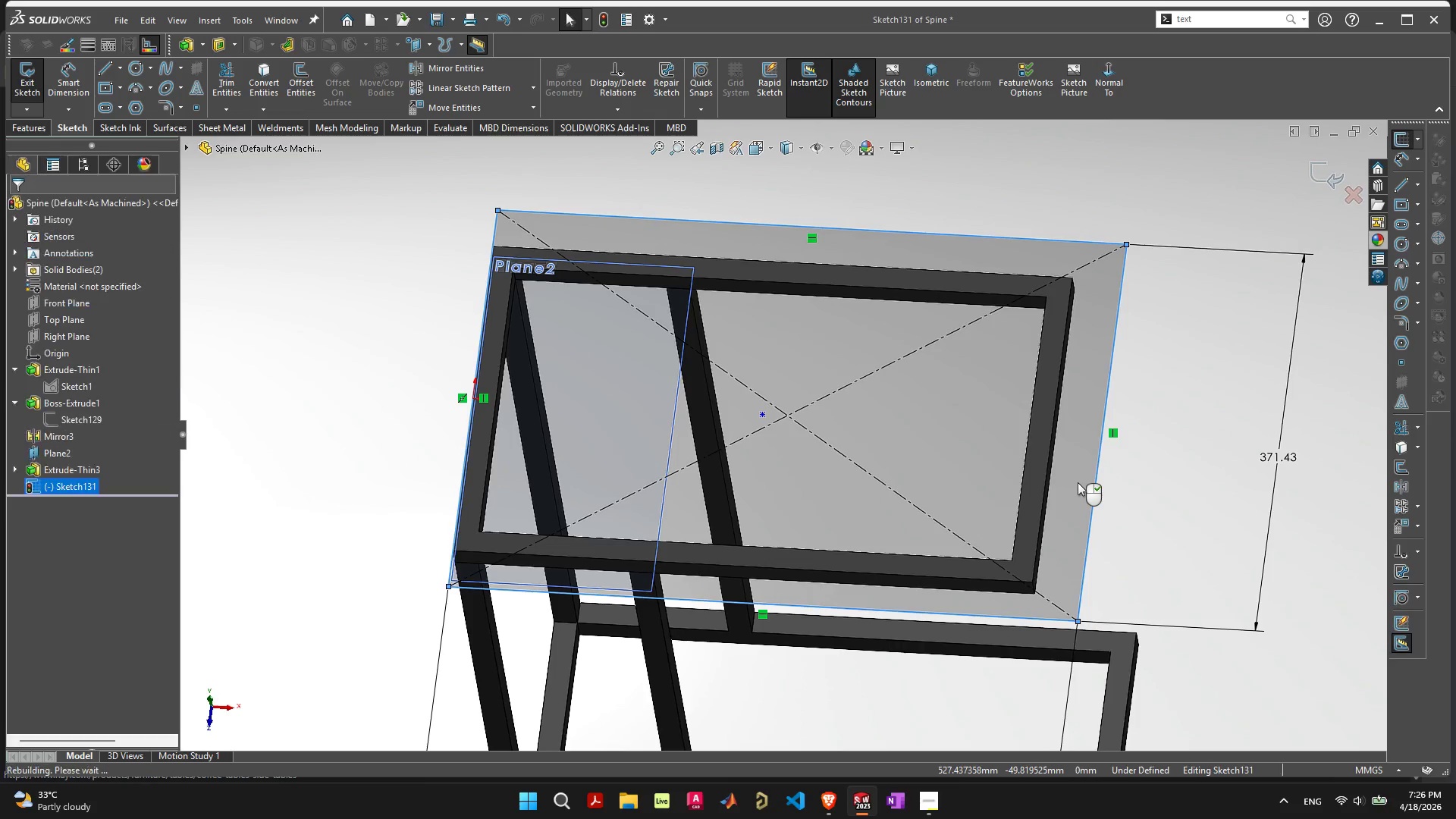 
key(Control+Z)
 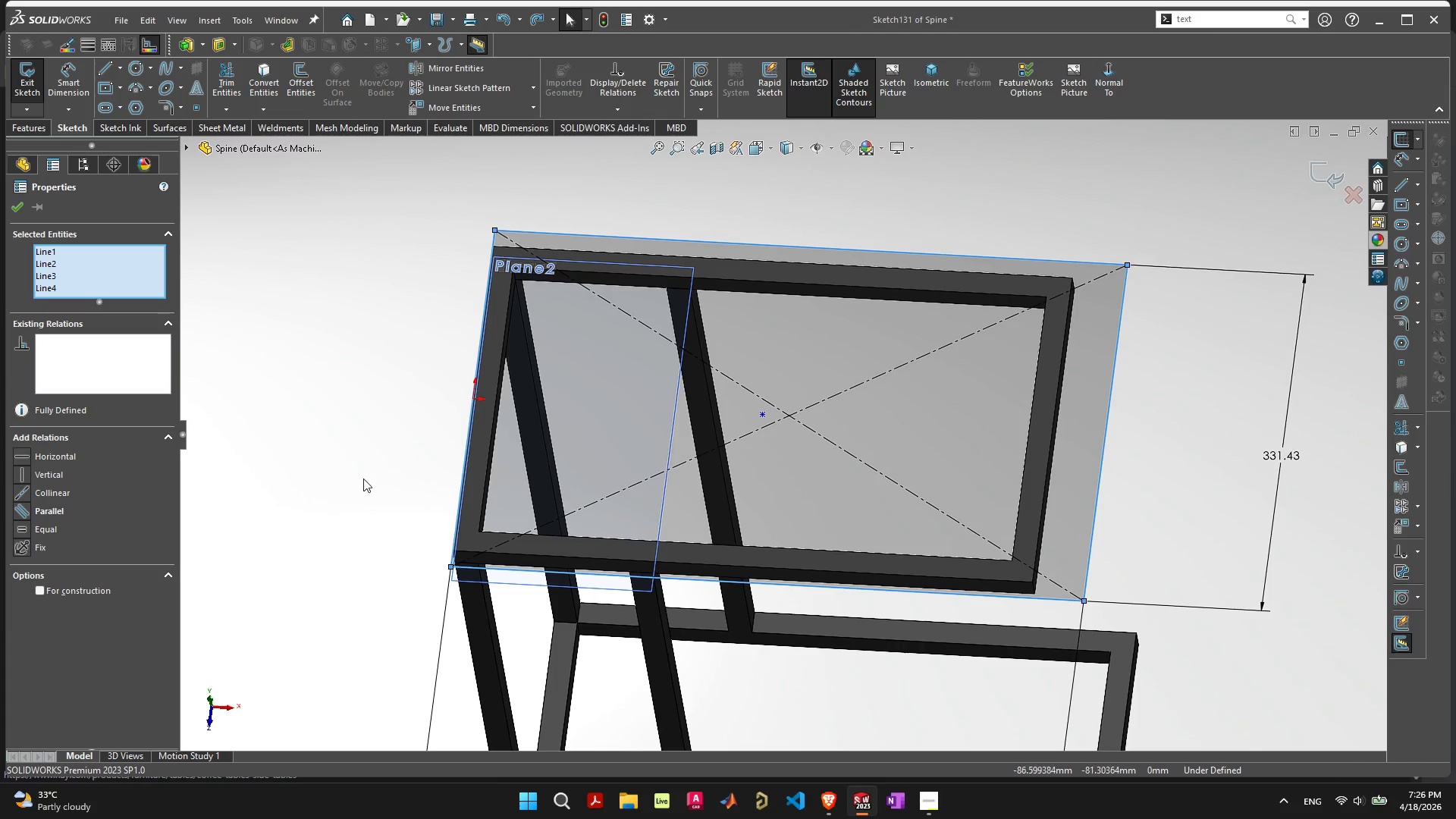 
left_click([329, 395])
 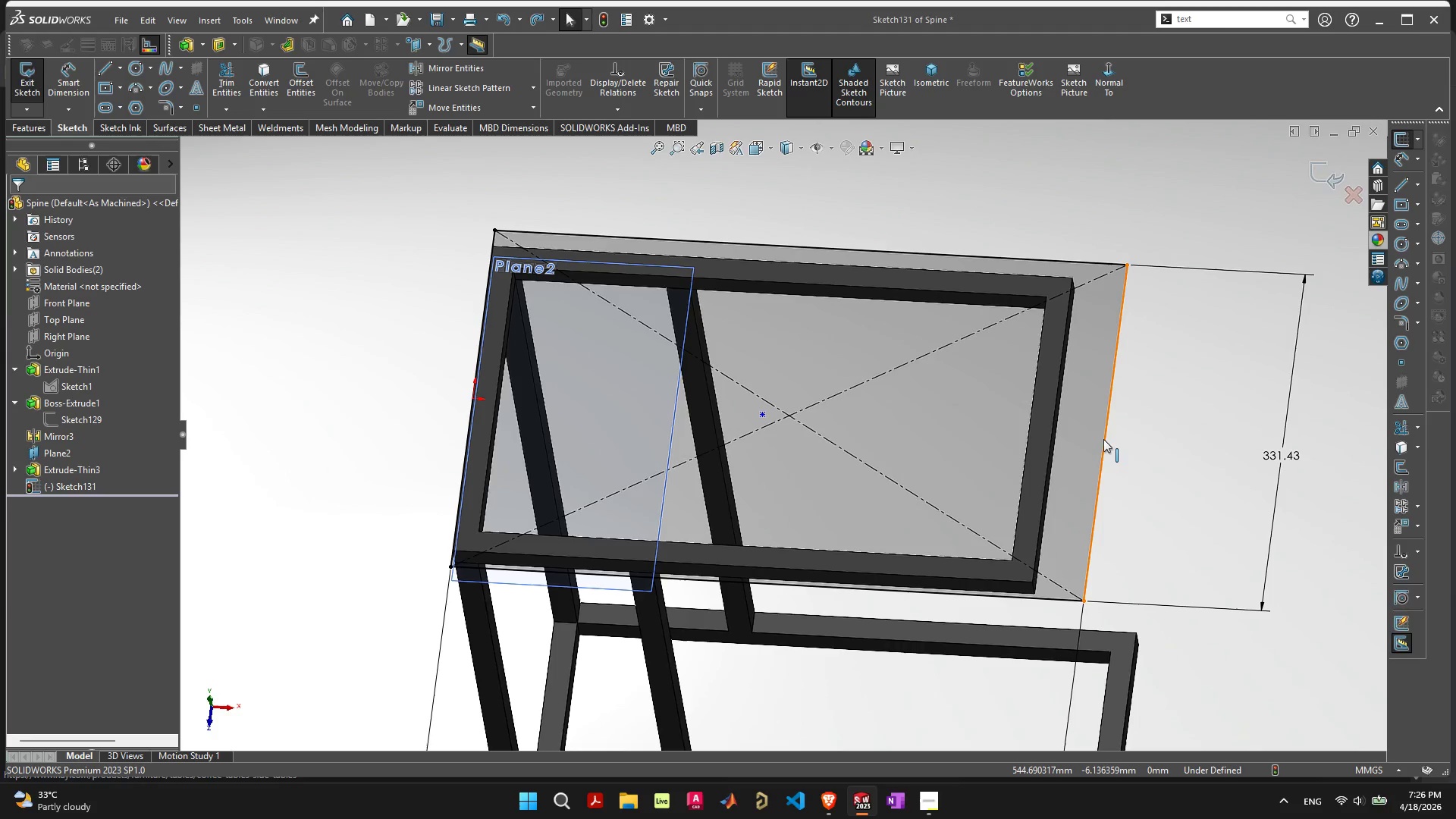 
wait(5.02)
 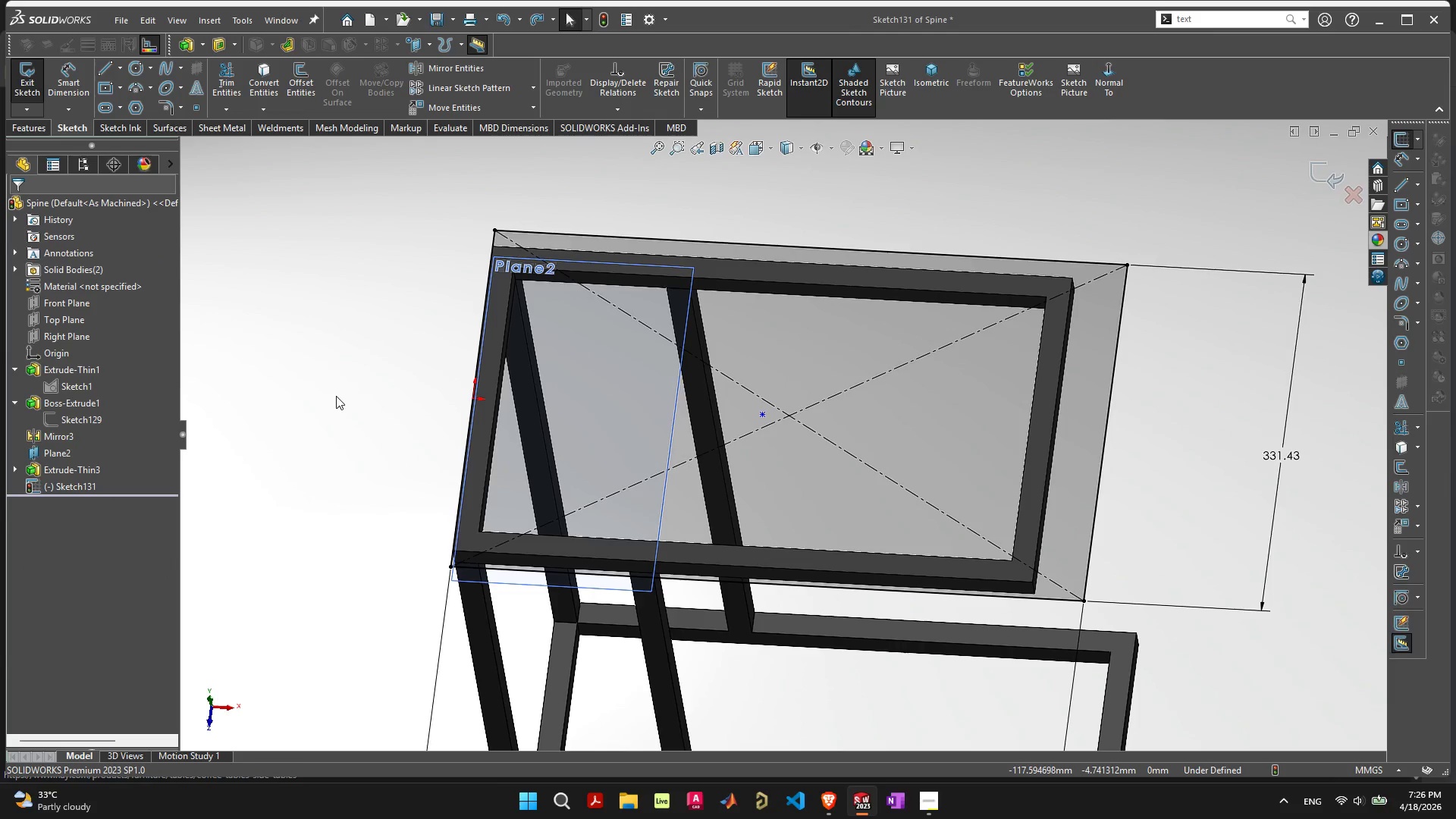 
left_click([1106, 432])
 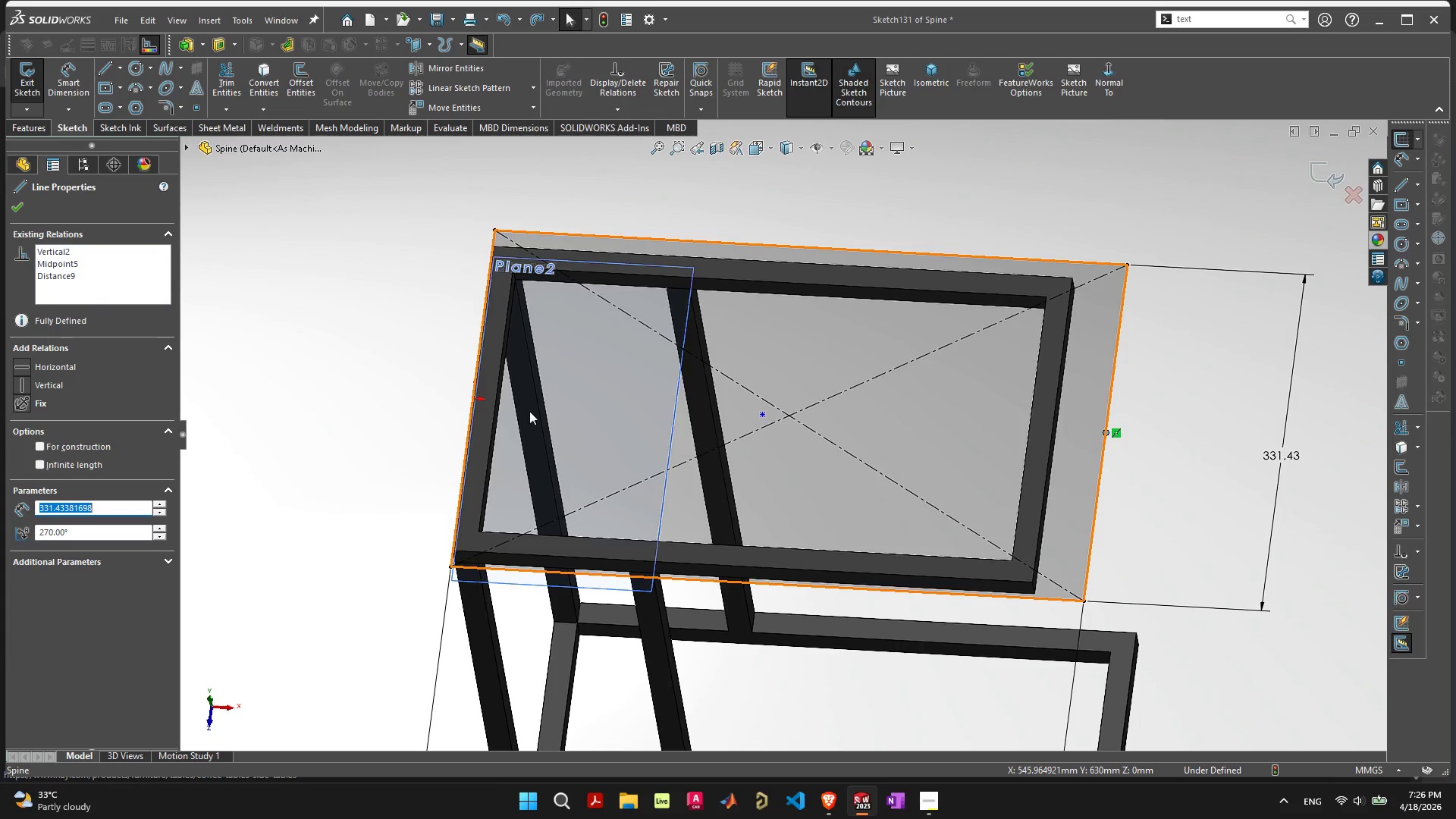 
hold_key(key=ControlLeft, duration=2.3)
left_click([473, 398])
 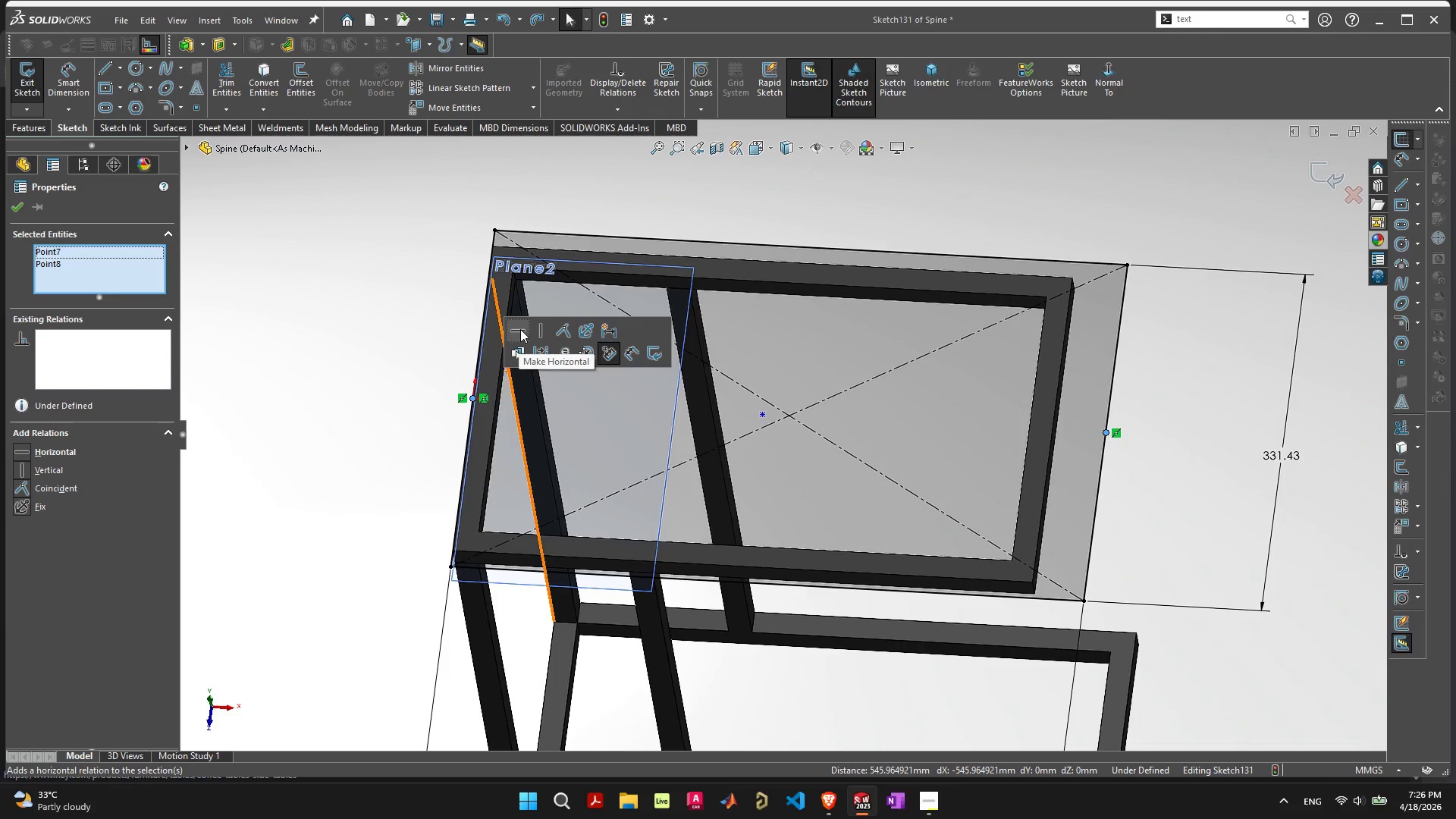 
double_click([409, 439])
 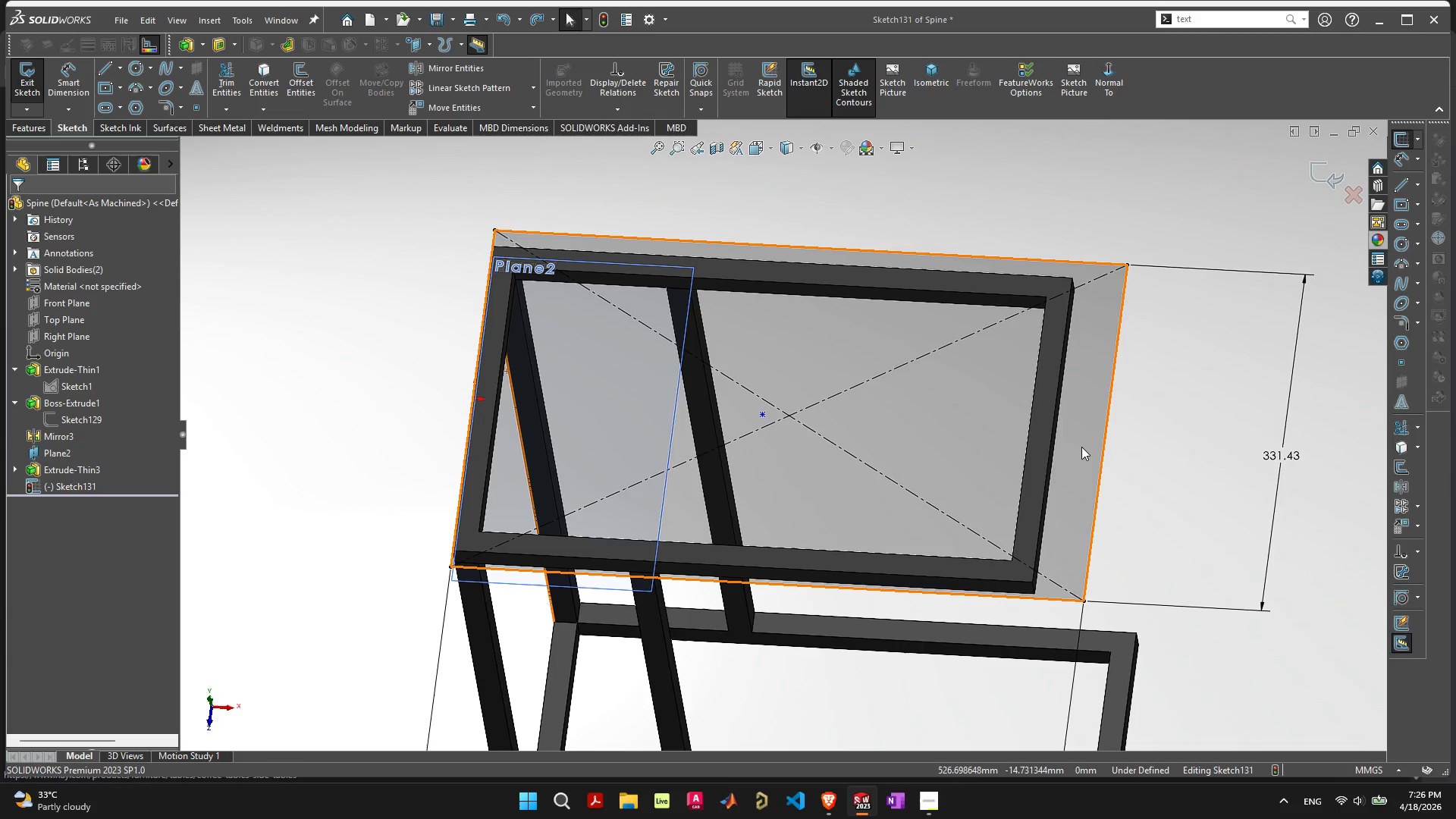 
left_click_drag(start_coordinate=[1081, 447], to_coordinate=[1084, 439])
 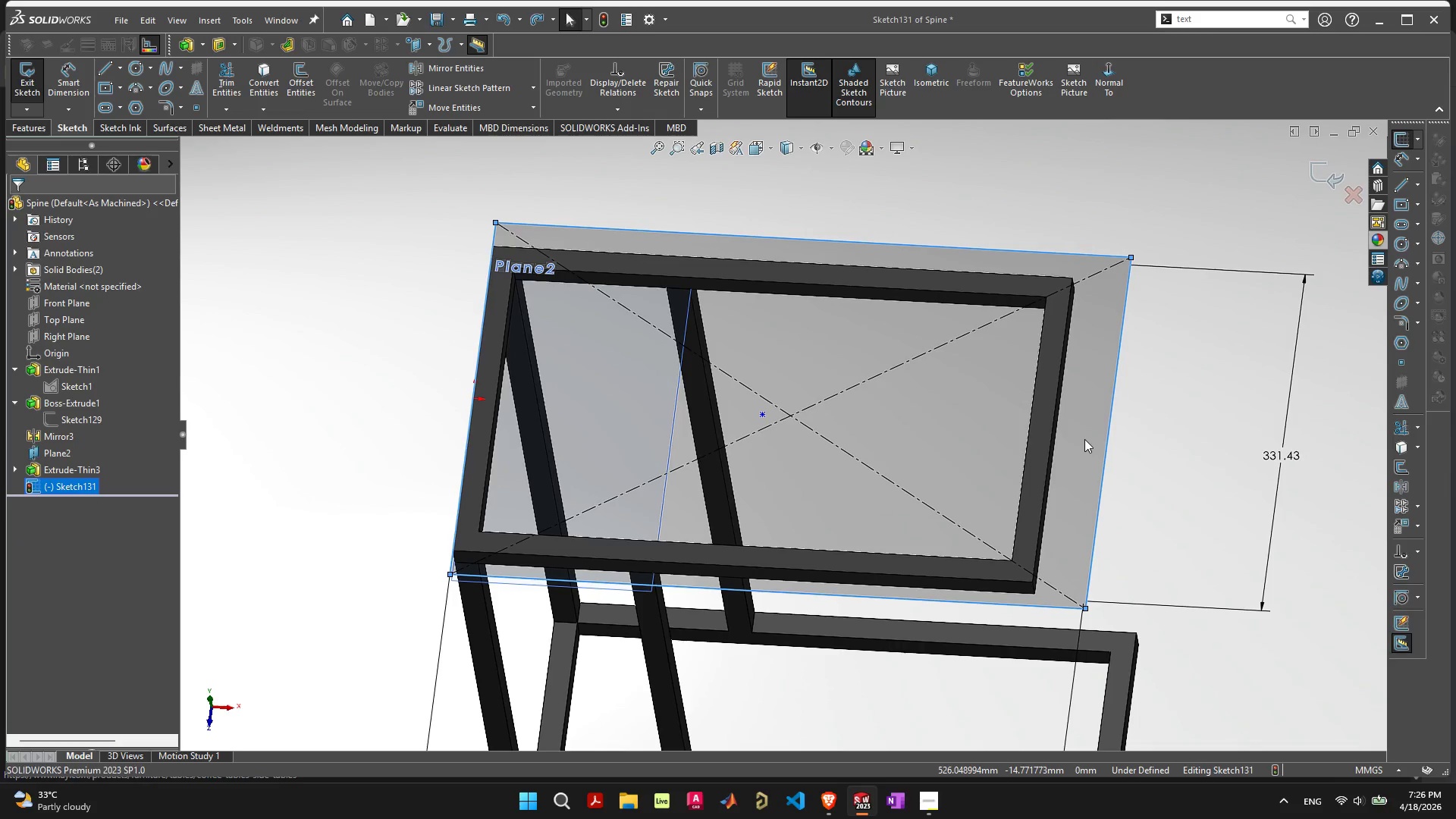 
key(Control+ControlLeft)
 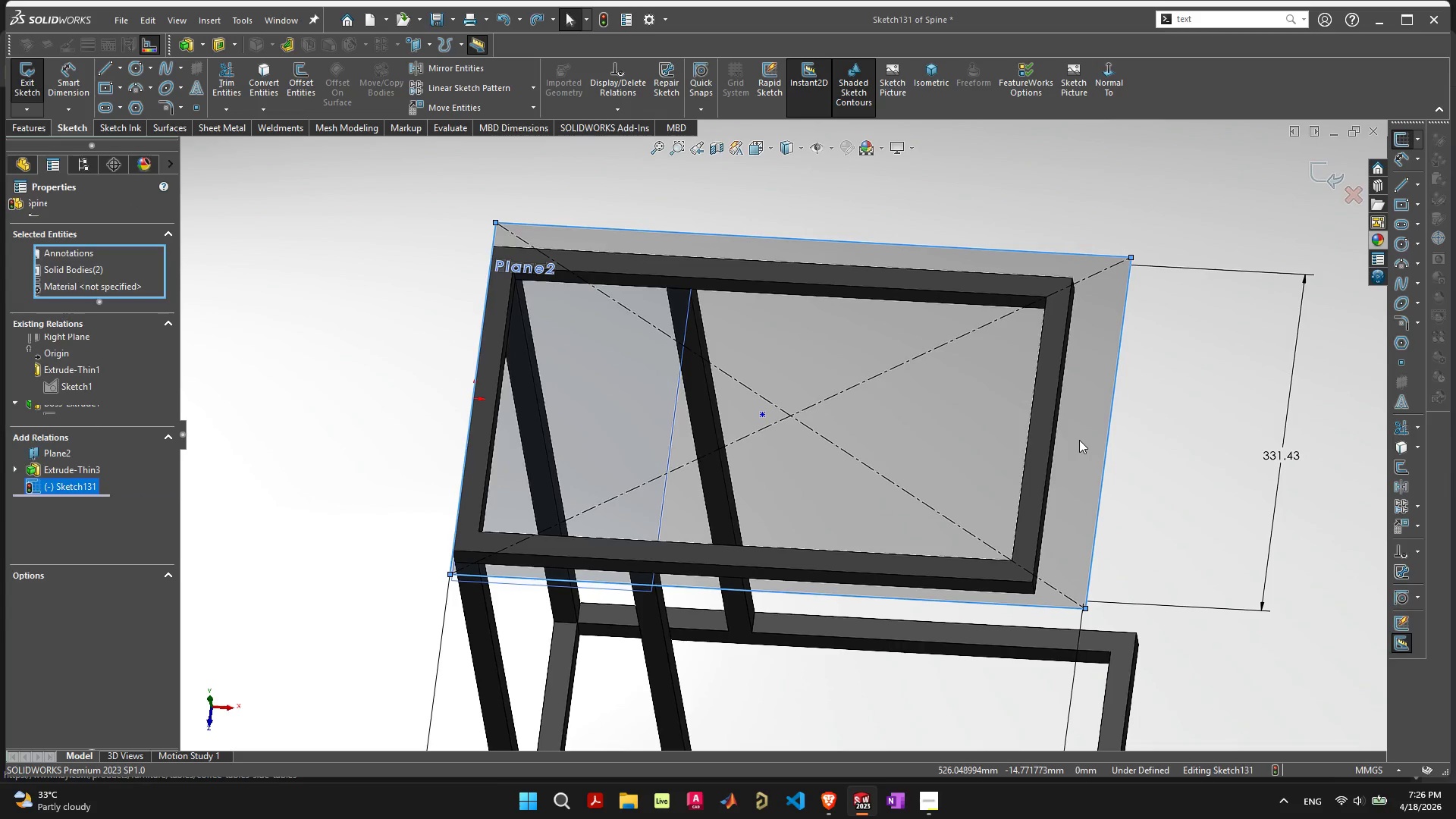 
key(Control+Z)
 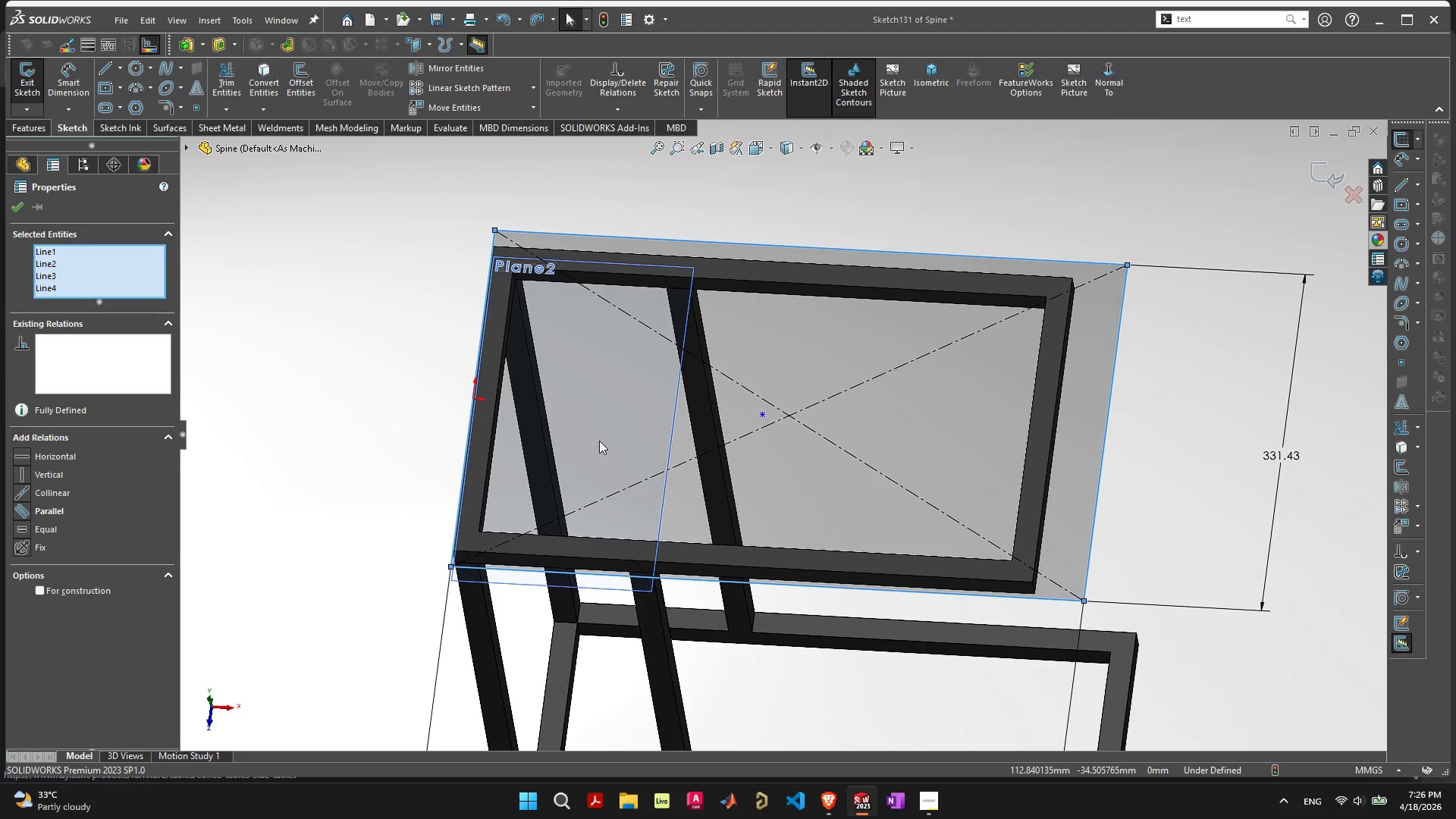 
left_click([355, 417])
 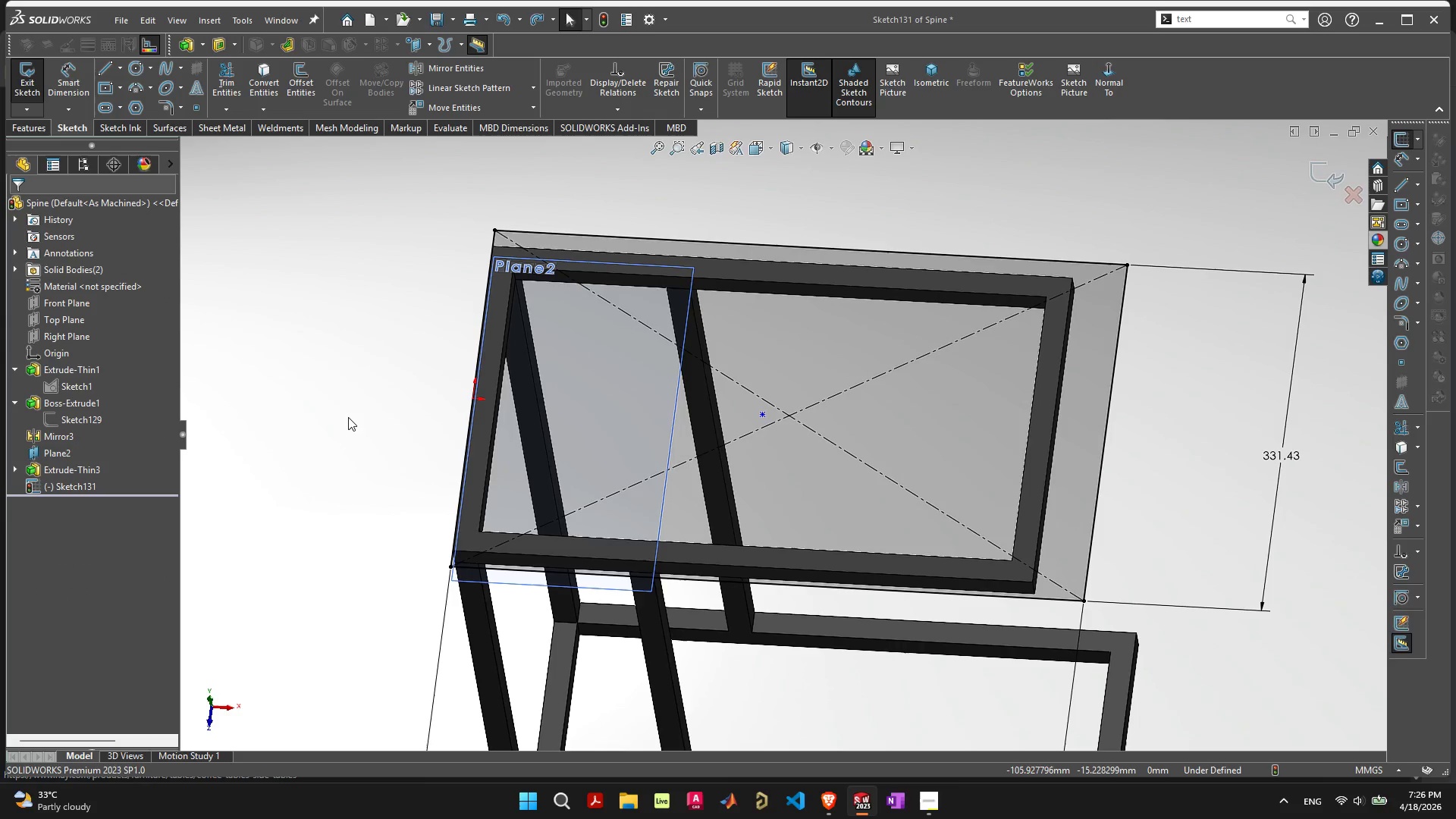 
left_click([521, 231])
 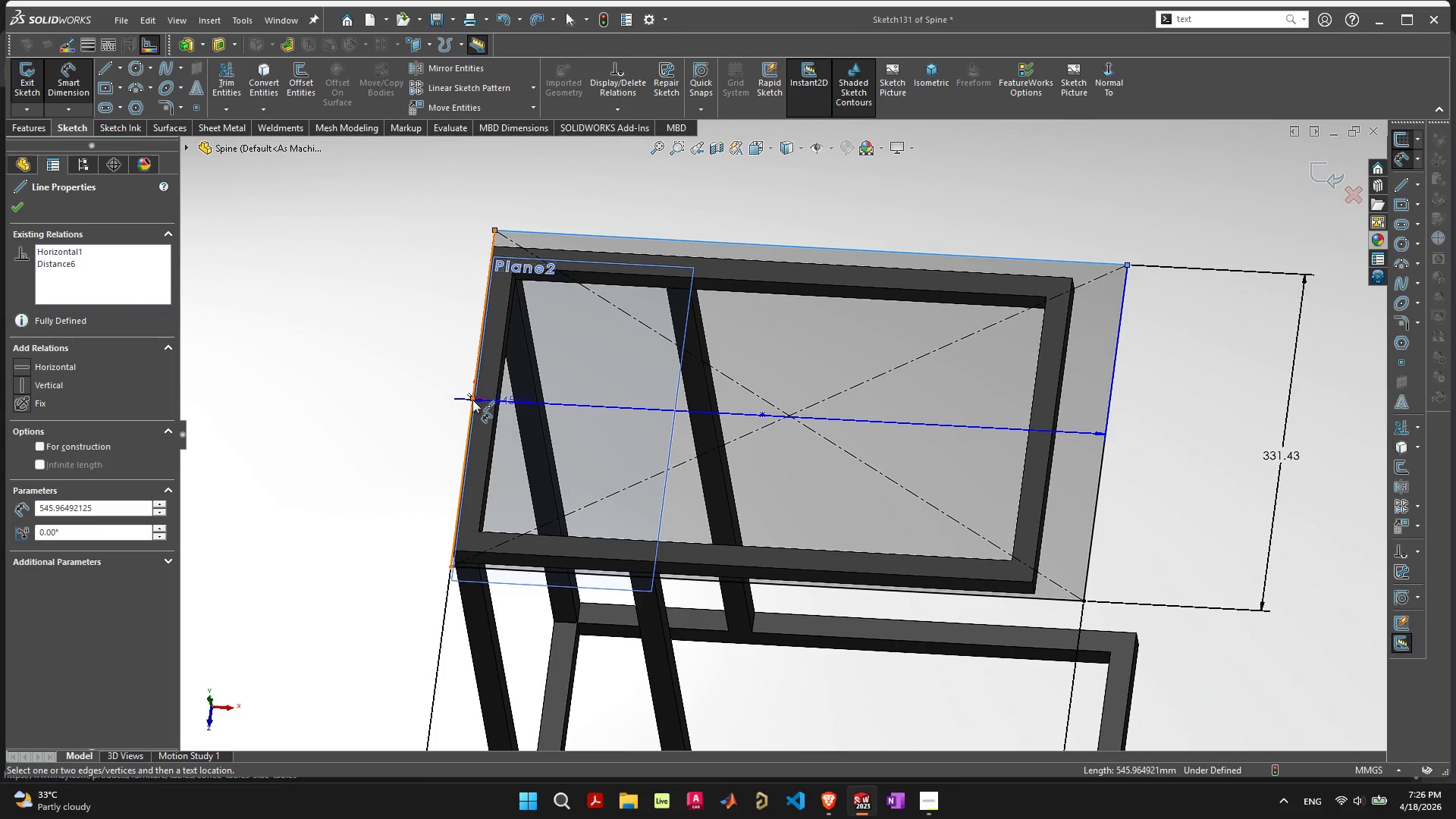 
left_click([473, 398])
 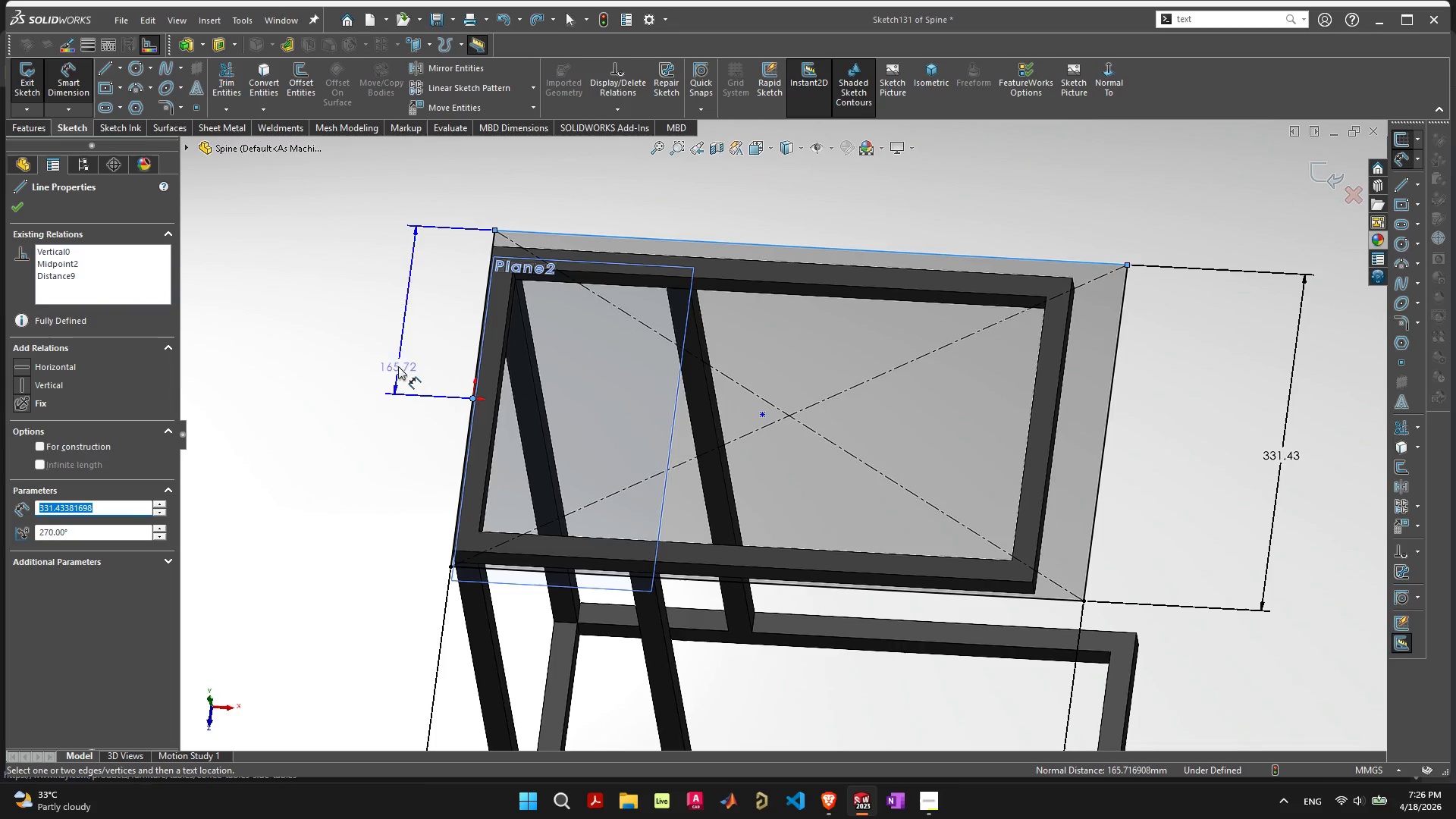 
left_click([400, 311])
 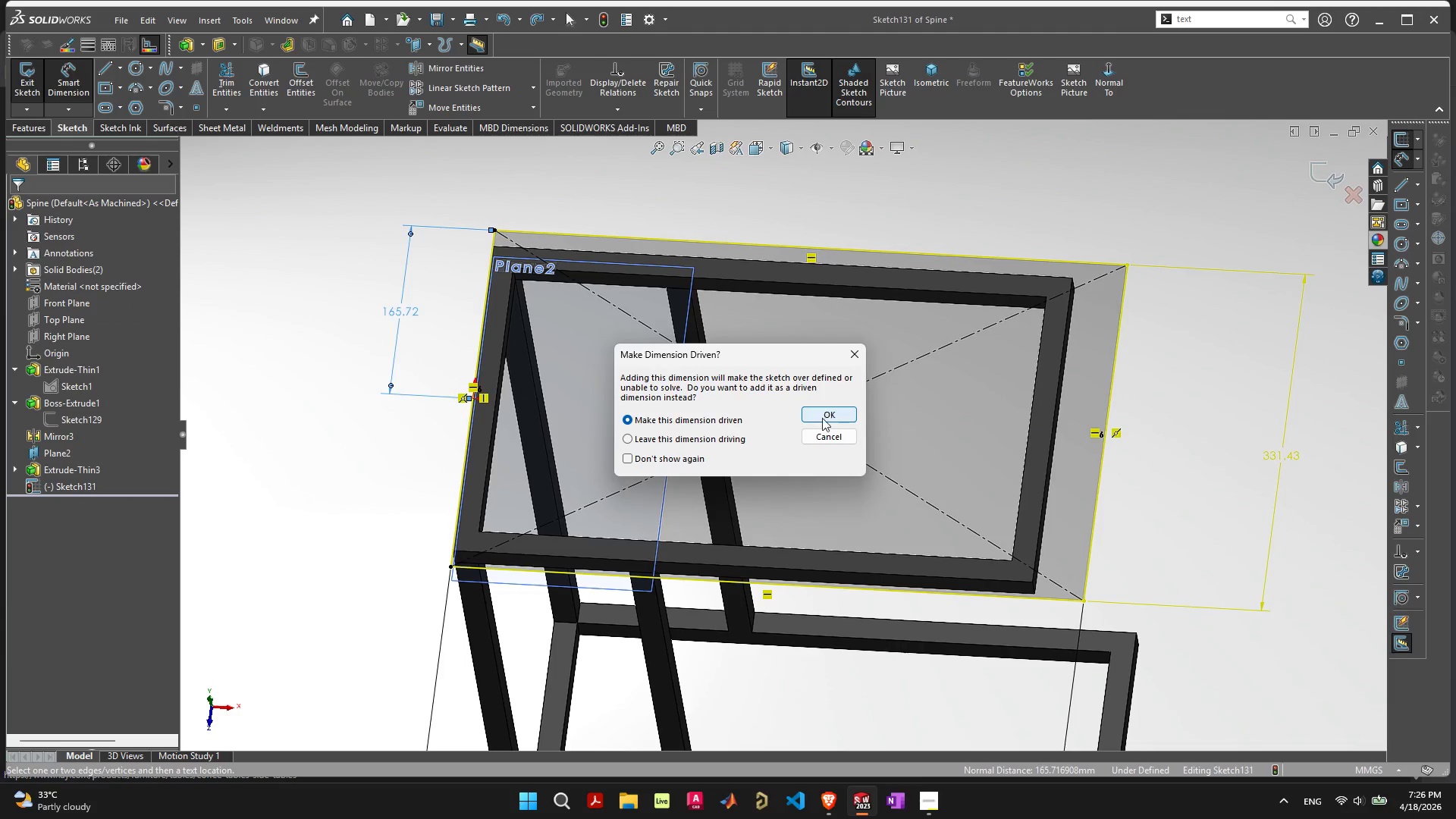 
left_click([819, 438])
 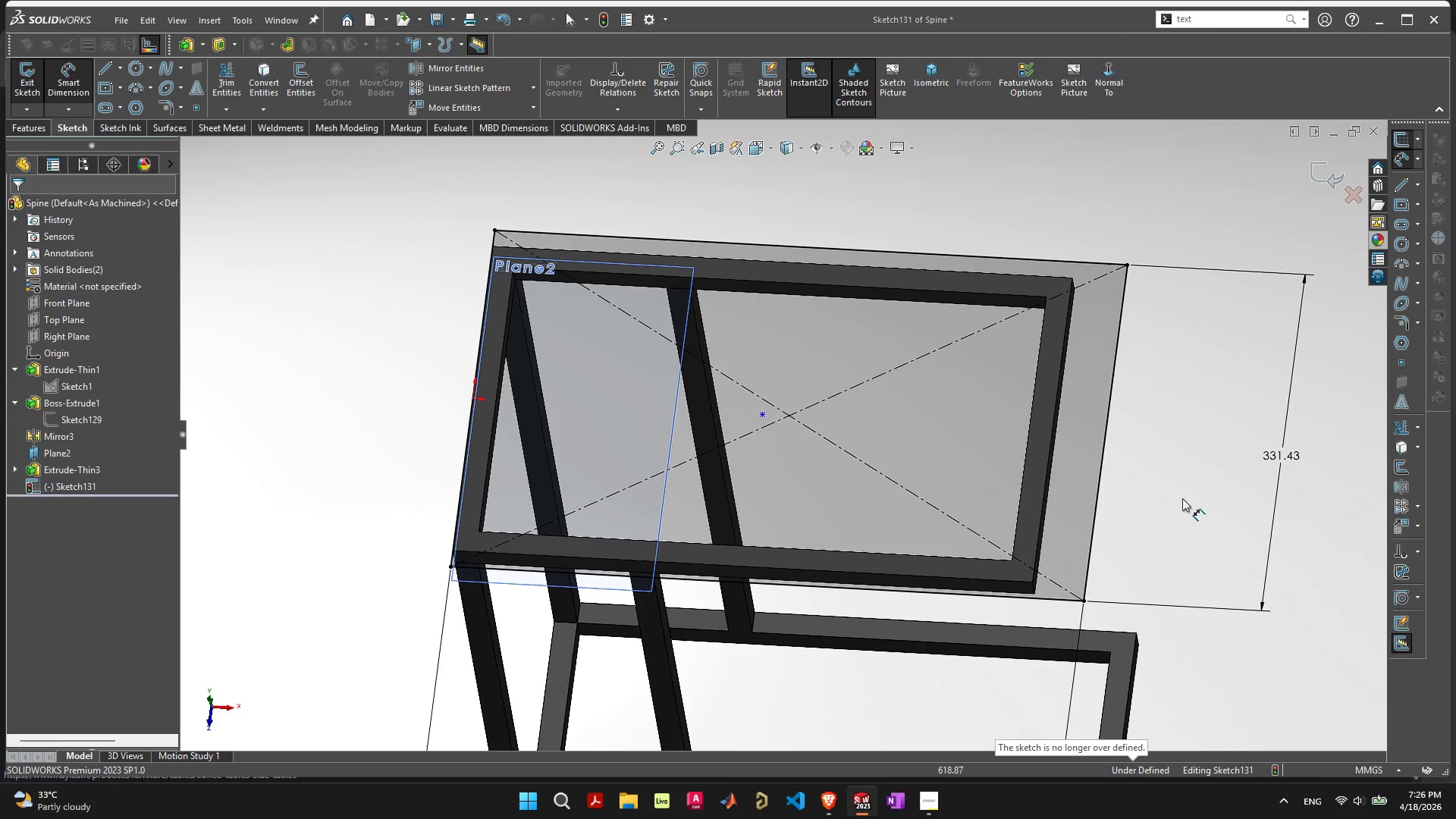 
left_click([1184, 497])
 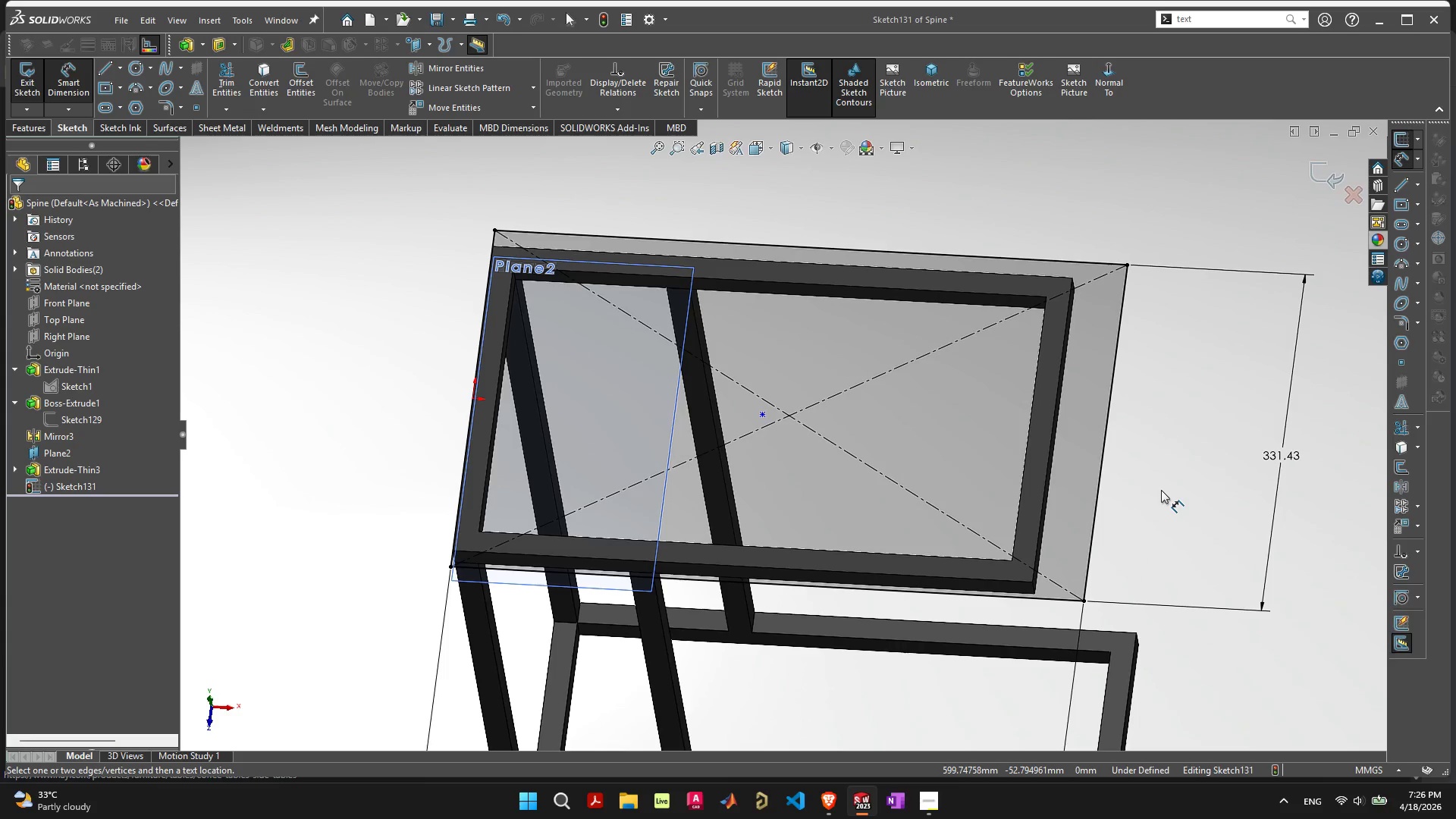 
key(Control+8)
 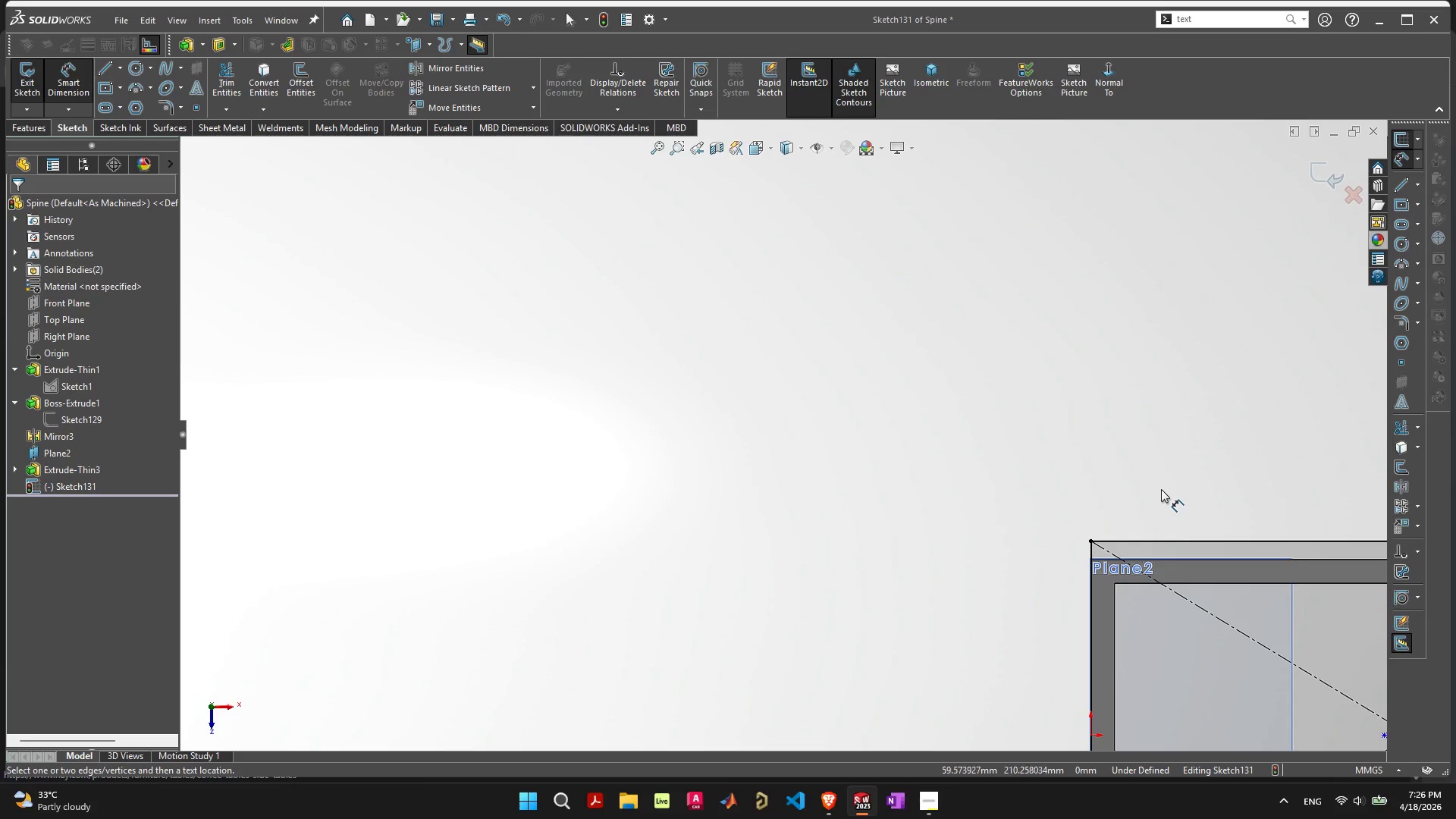 
scroll: coordinate [920, 528], scroll_direction: down, amount: 1.0
 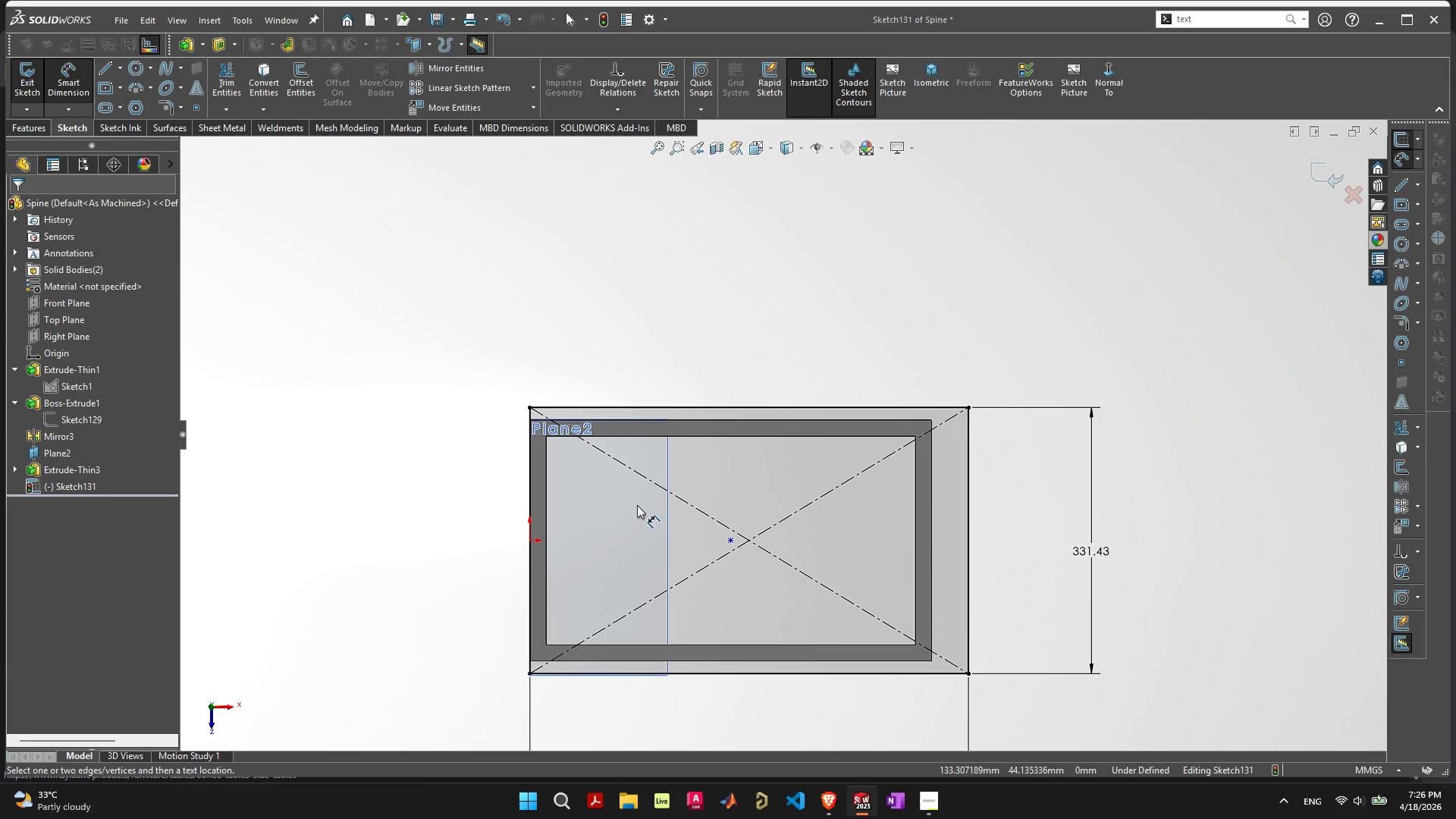 
key(Escape)
 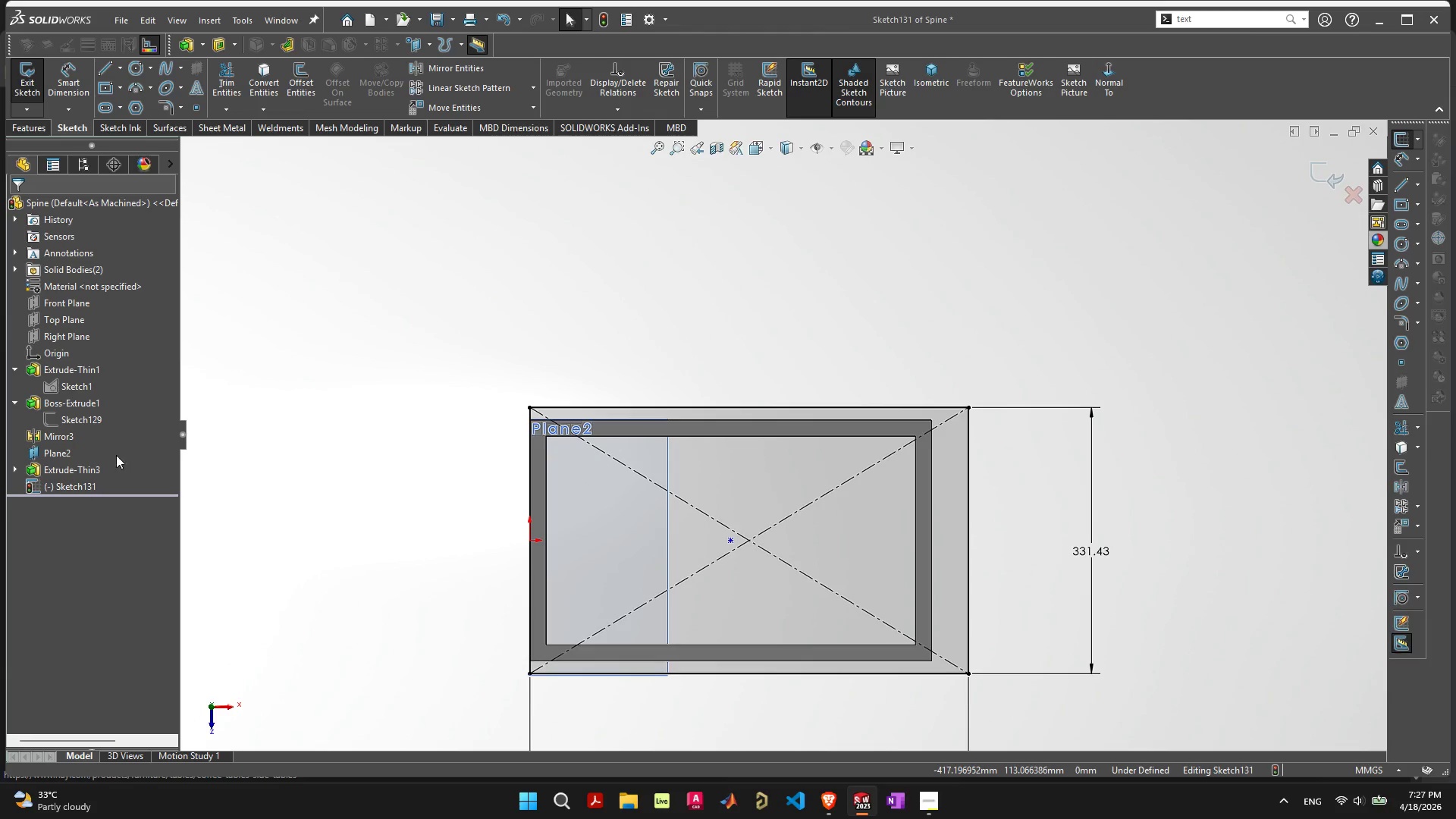 
right_click([58, 447])
 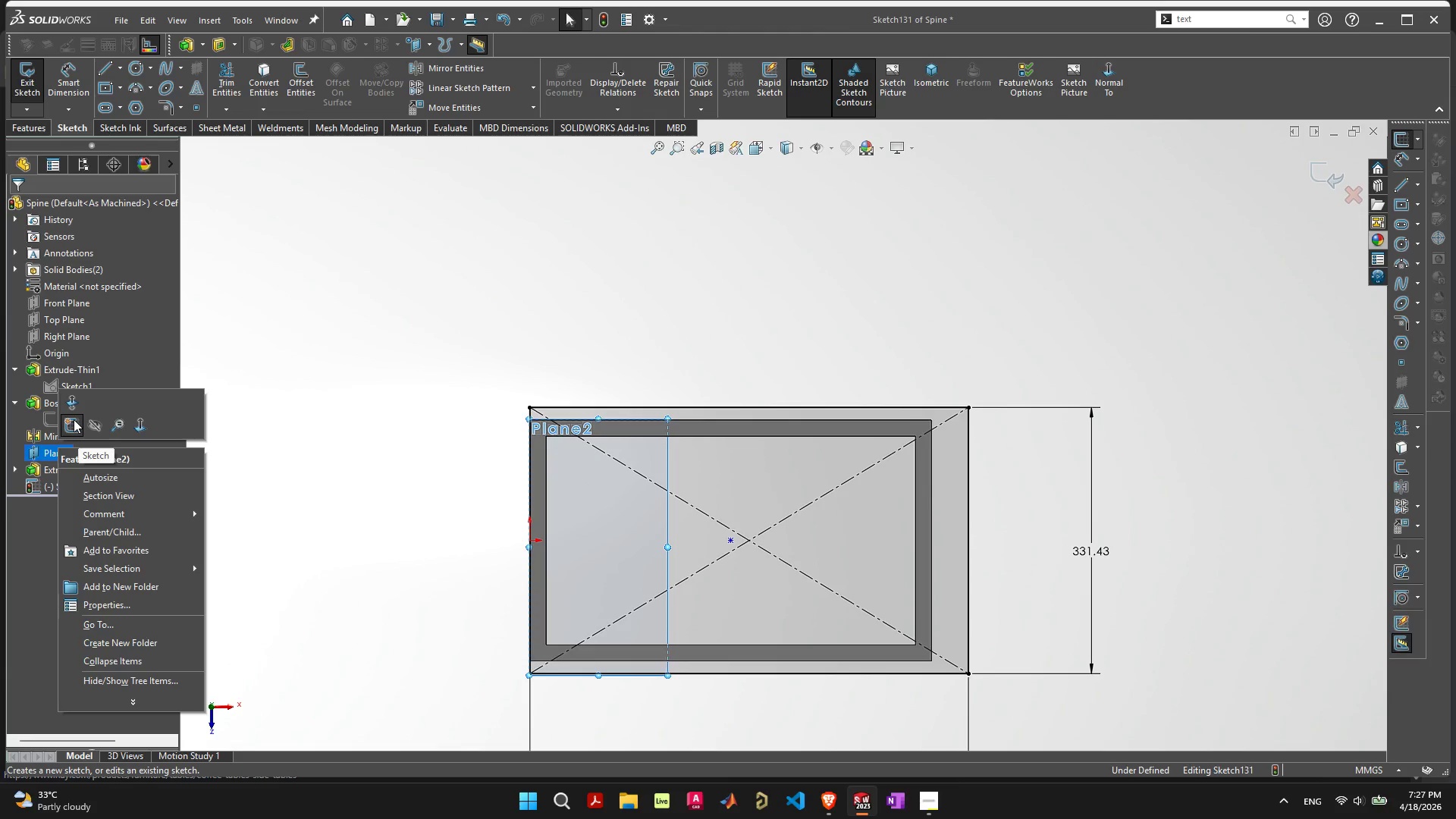 
left_click([94, 429])
 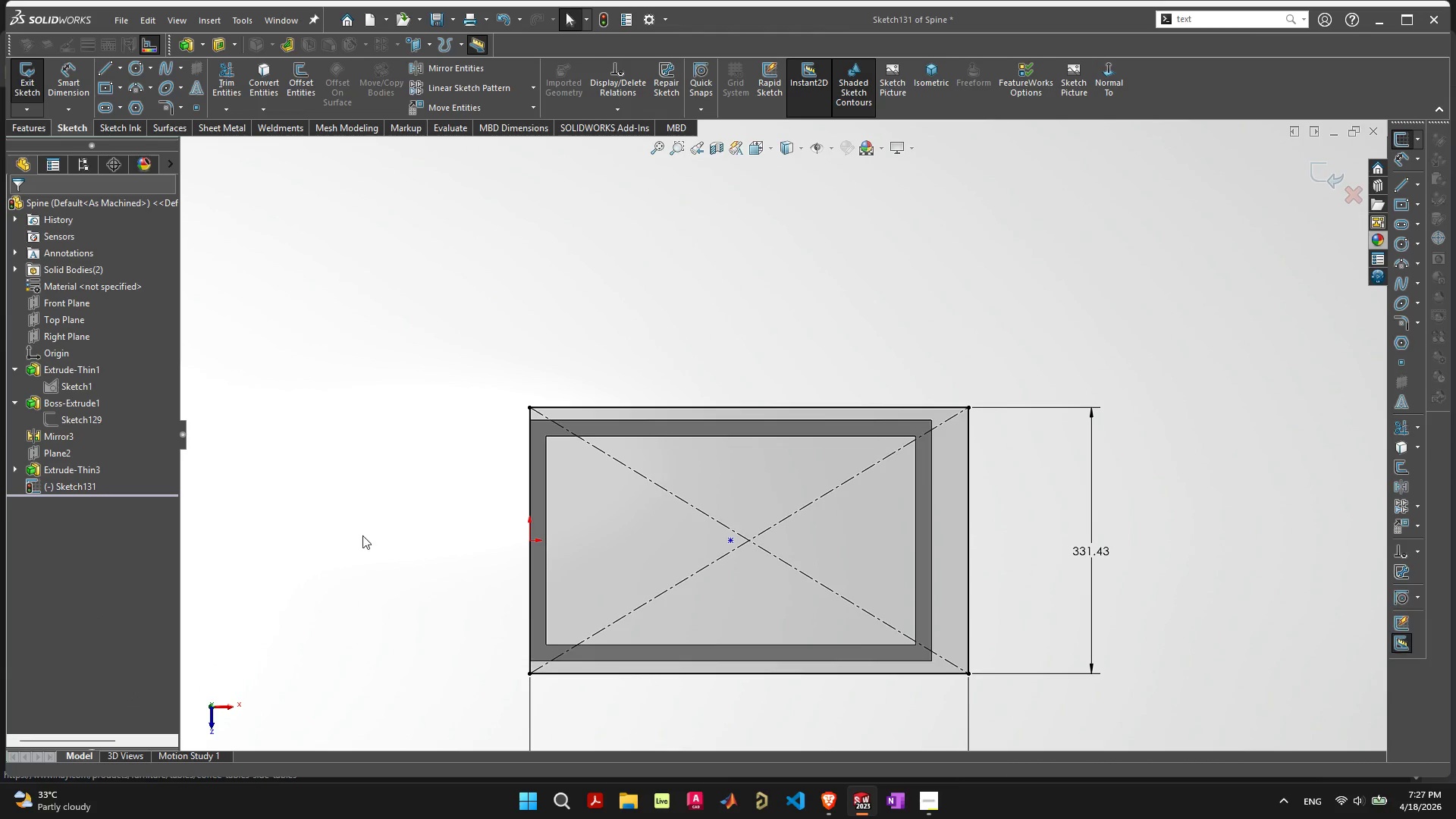 
left_click([460, 563])
 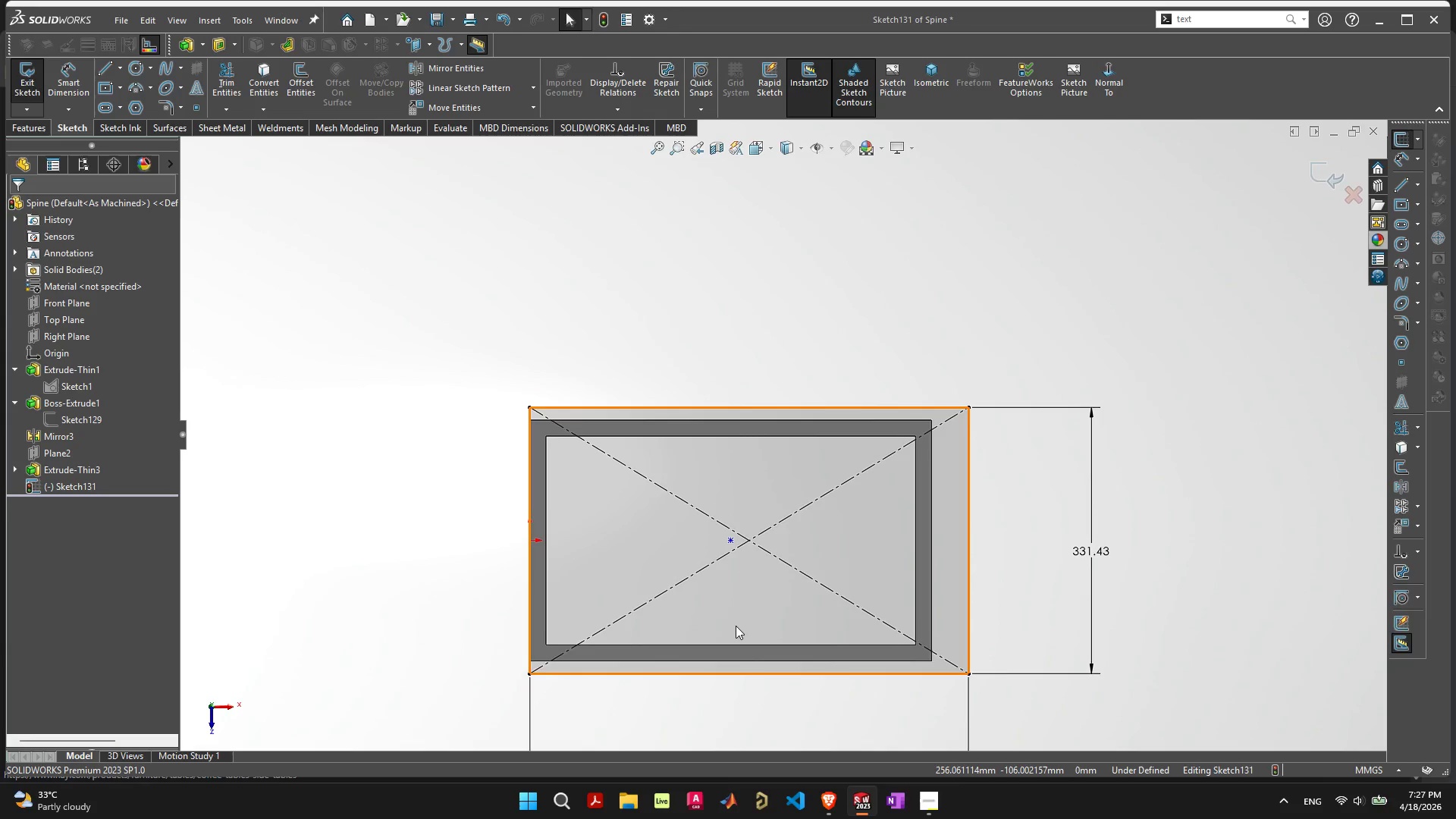 
scroll: coordinate [736, 626], scroll_direction: up, amount: 1.0
 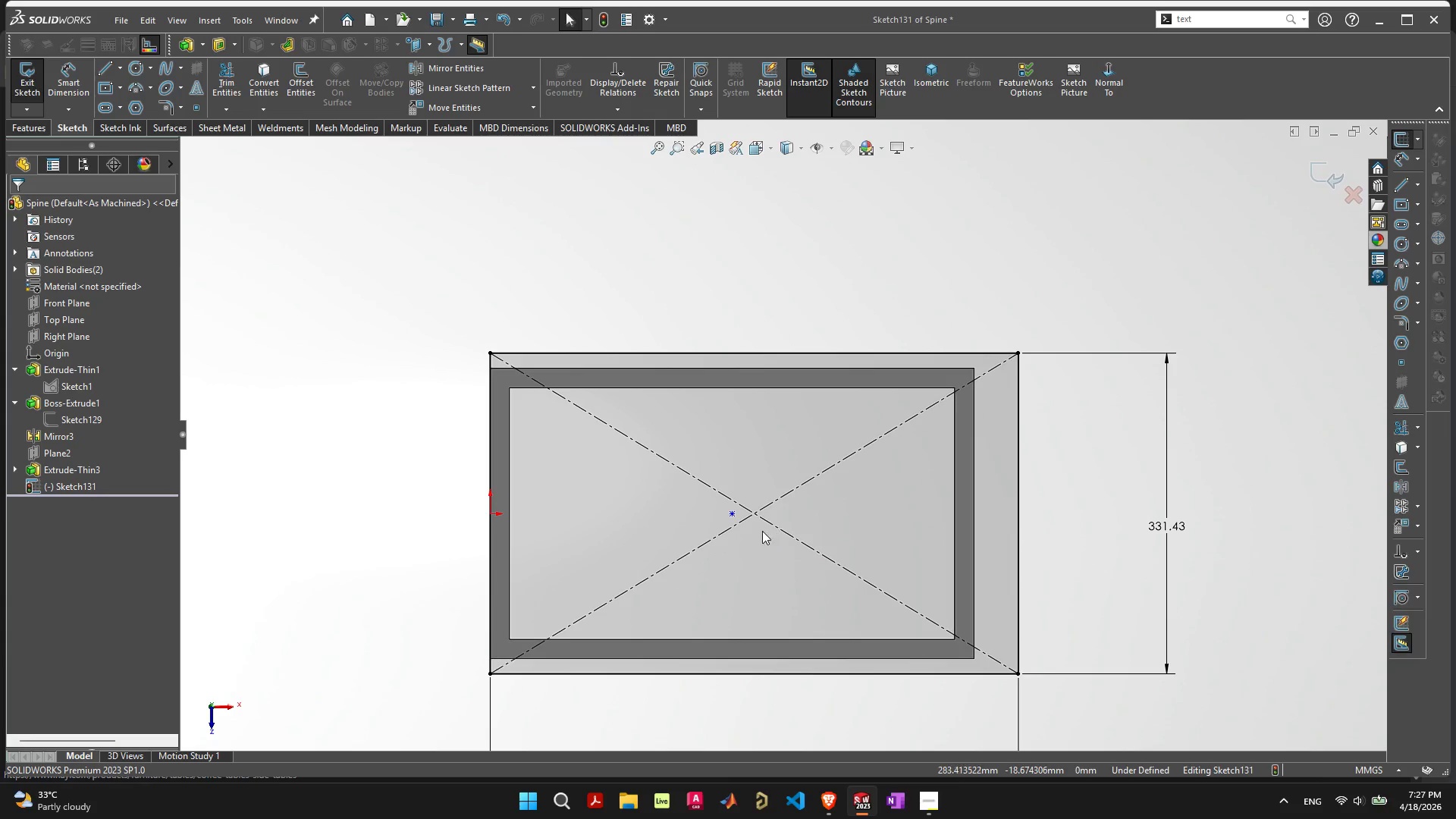 
wait(5.92)
 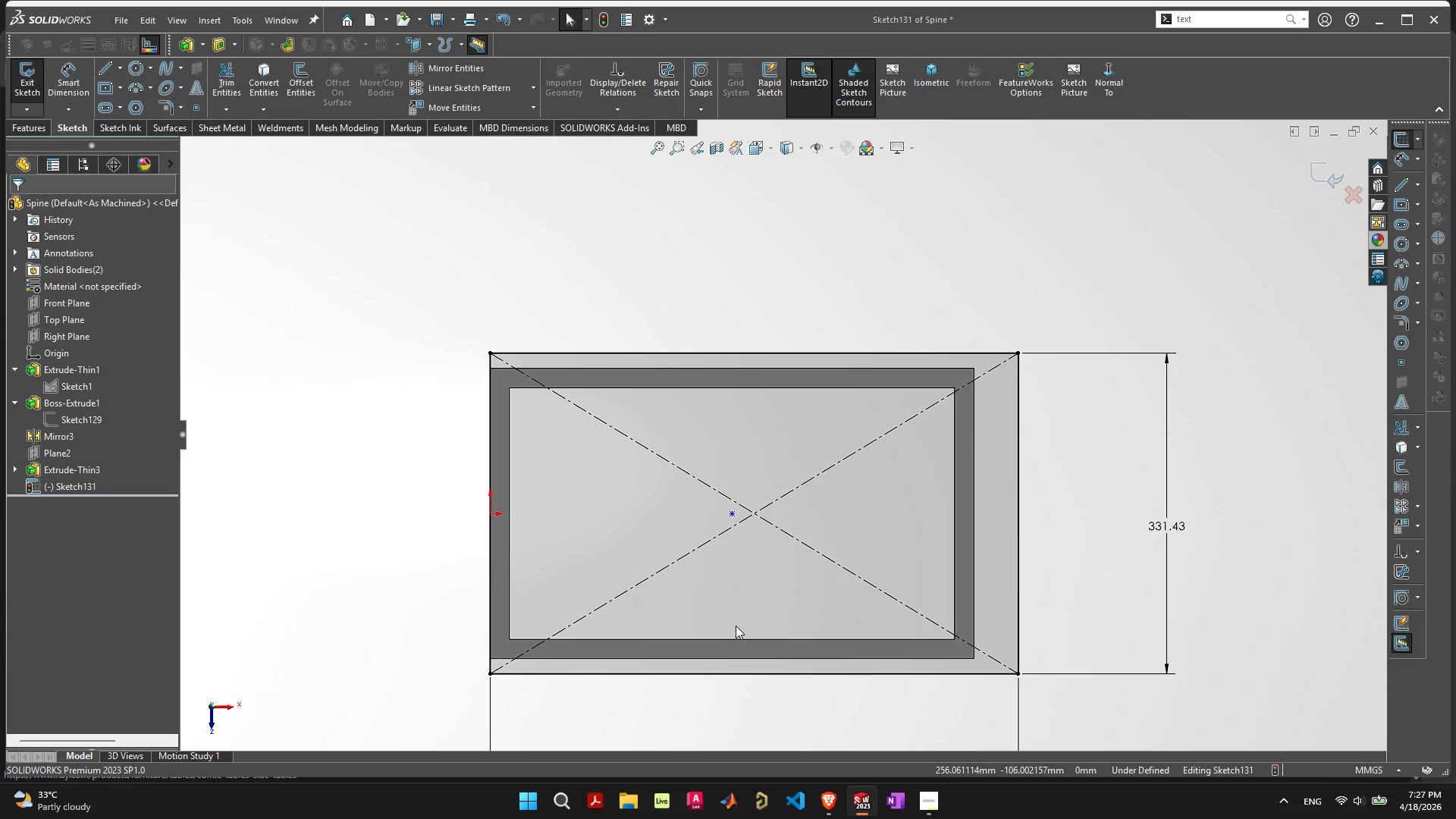 
left_click([754, 512])
 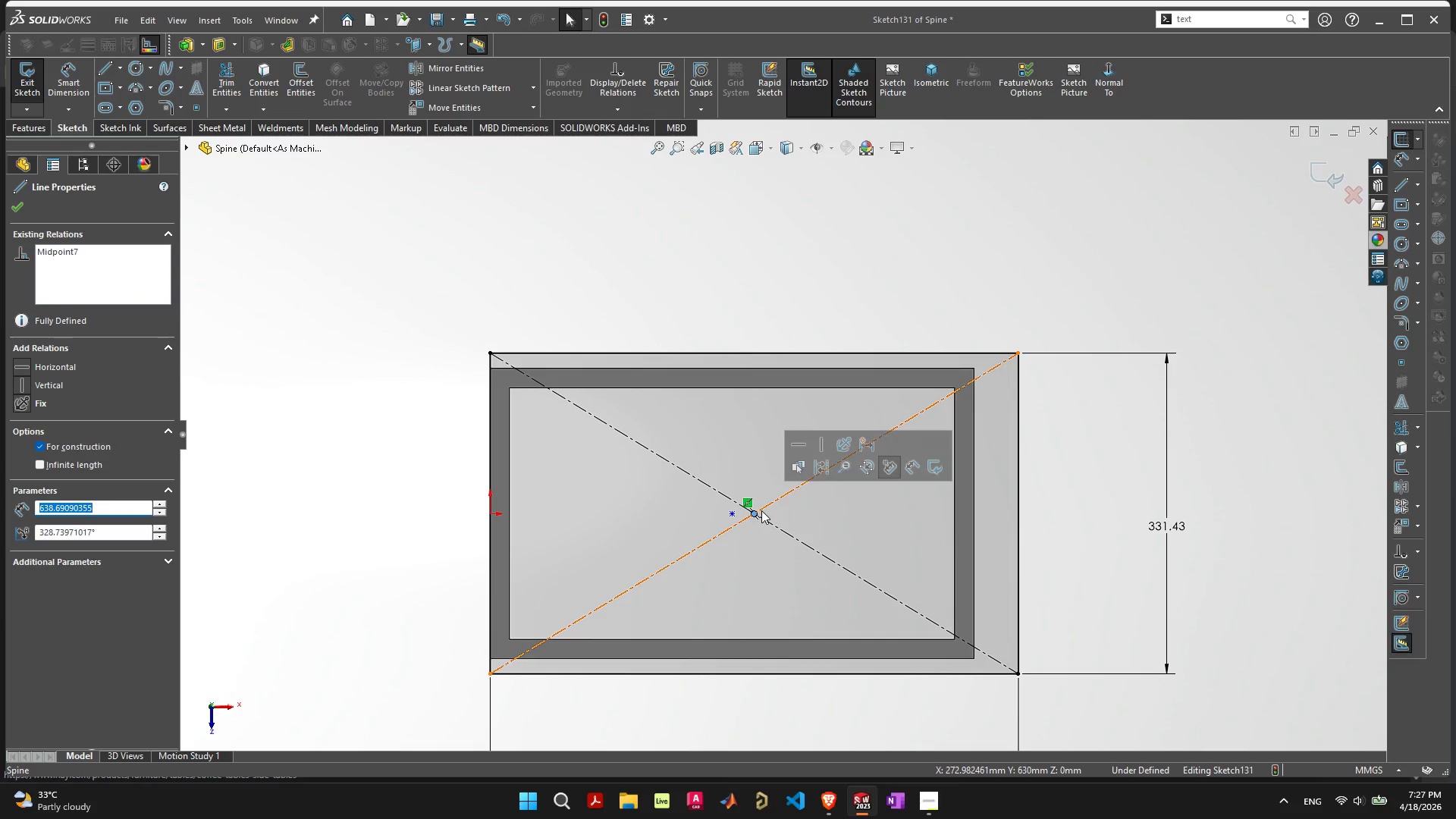 
hold_key(key=ShiftLeft, duration=0.42)
left_click([761, 510])
 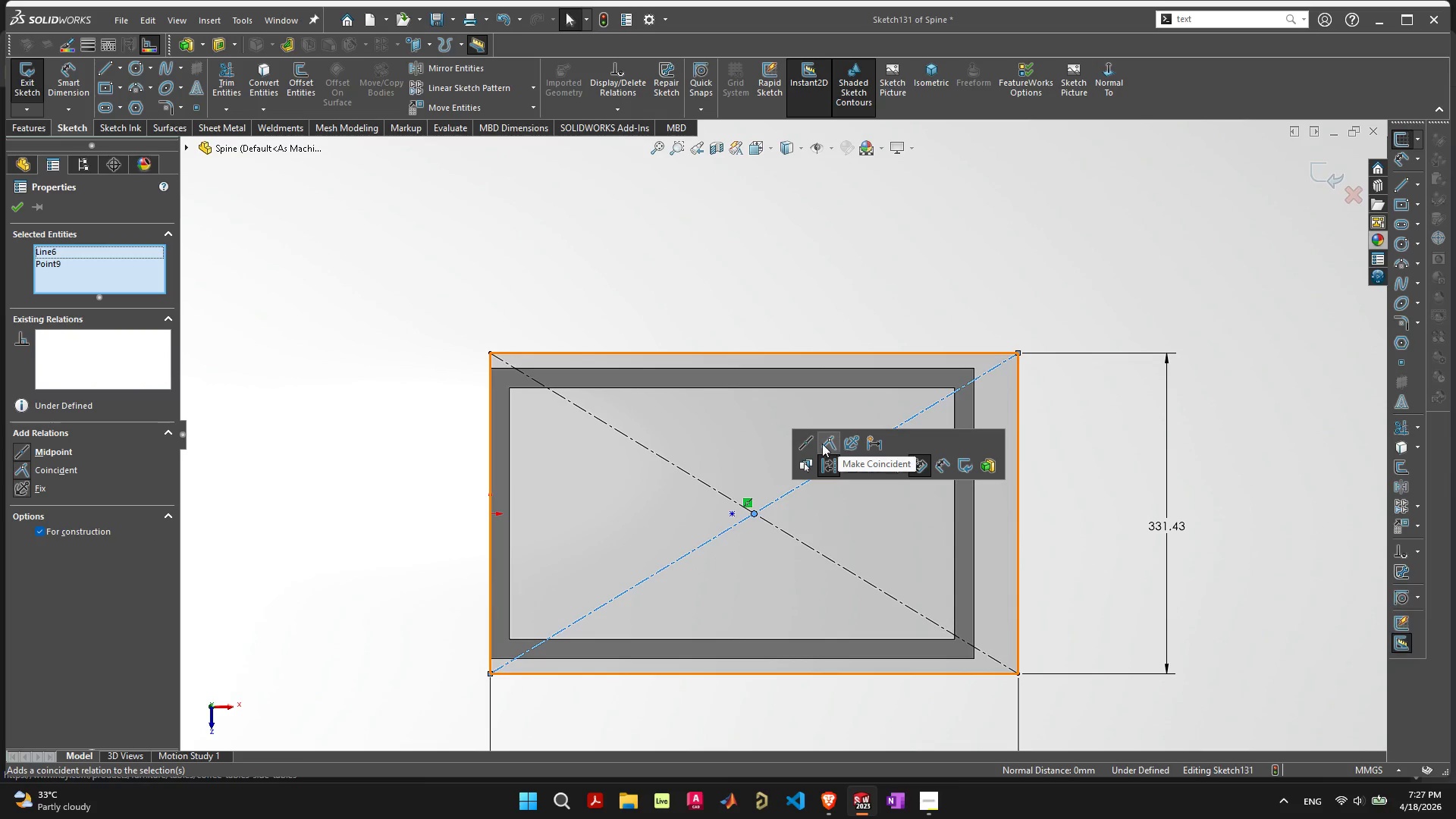 
left_click([810, 444])
 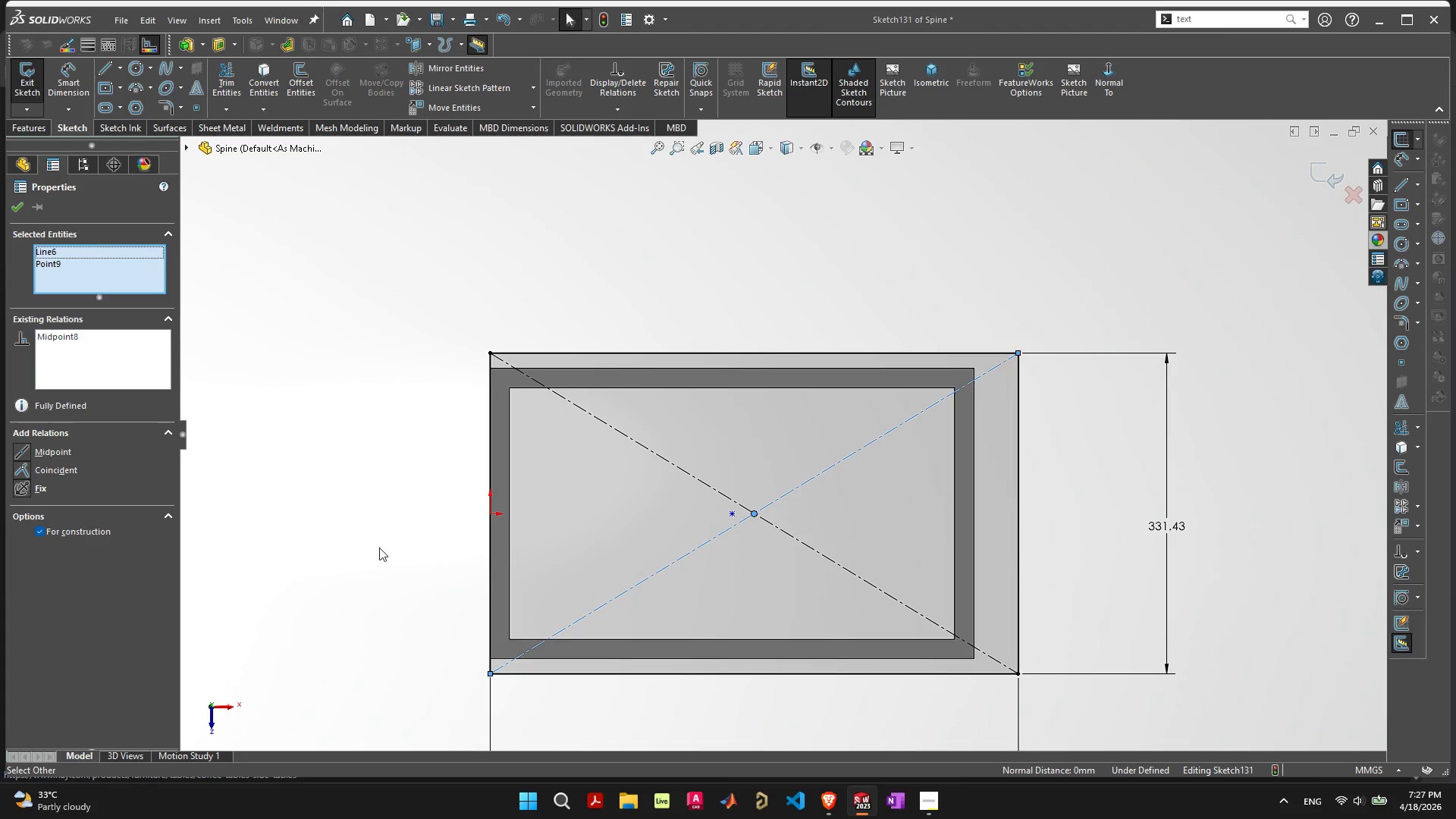 
left_click([374, 523])
 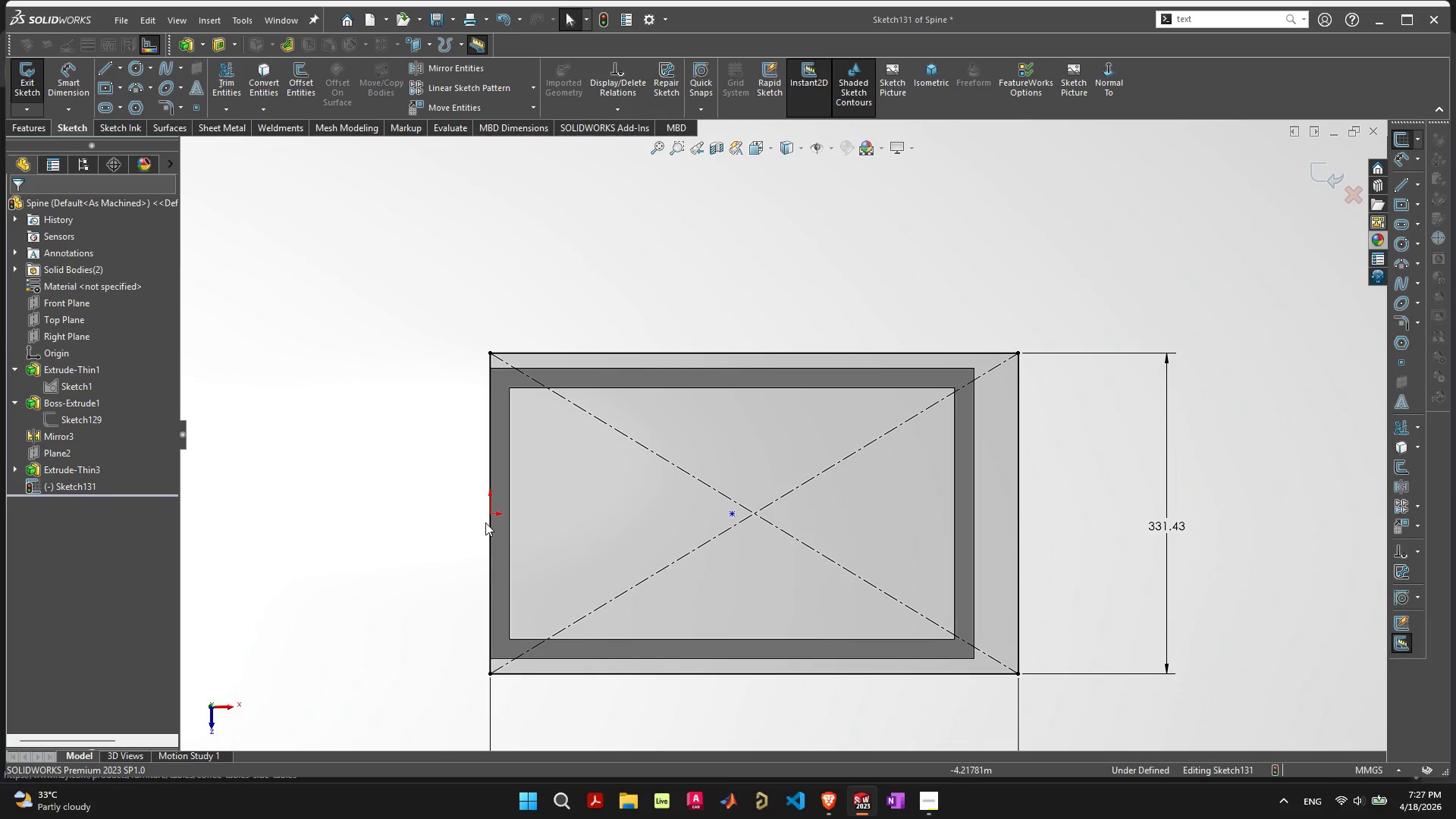 
left_click([489, 515])
 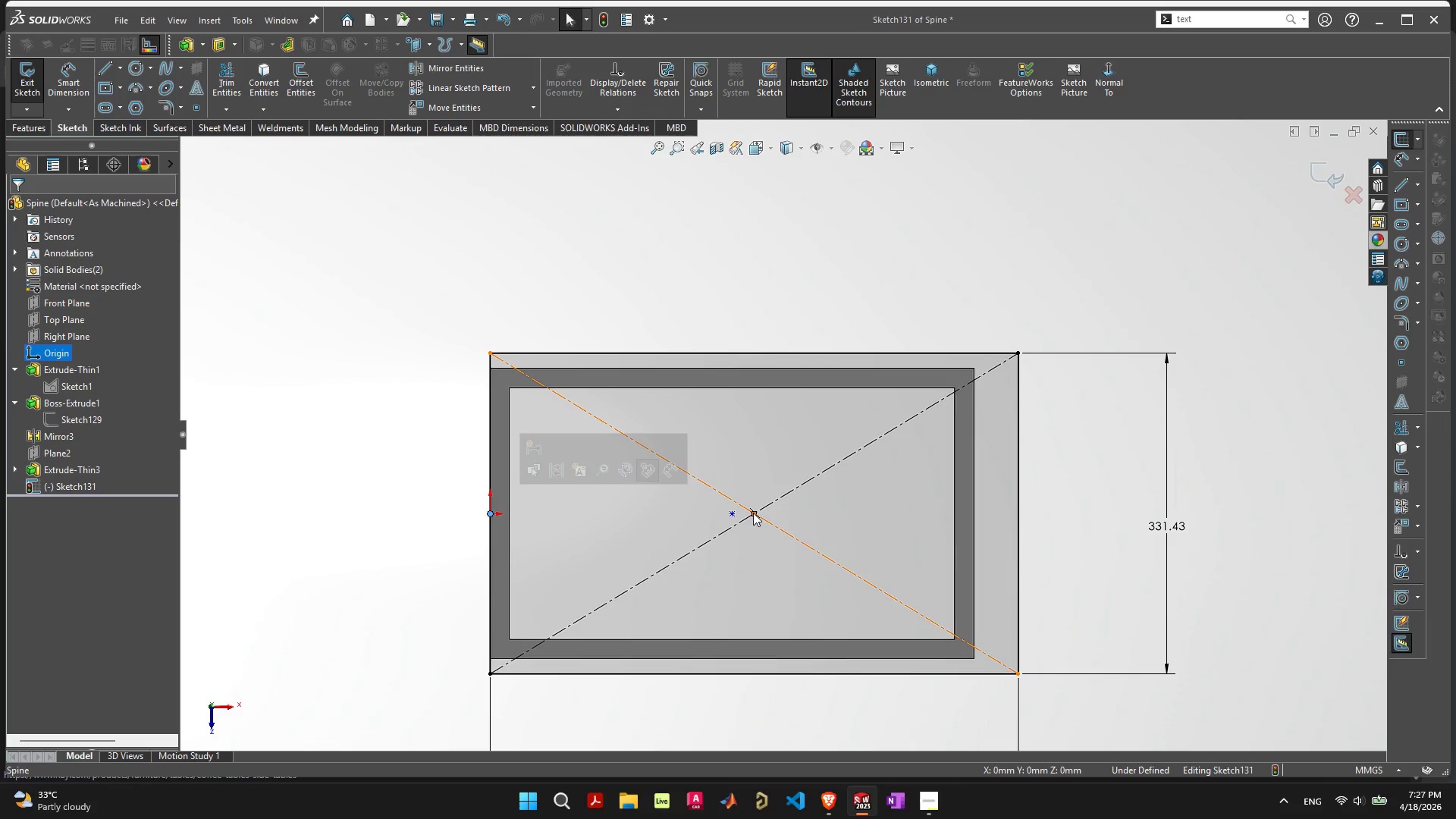 
hold_key(key=ControlLeft, duration=0.52)
left_click([753, 512])
 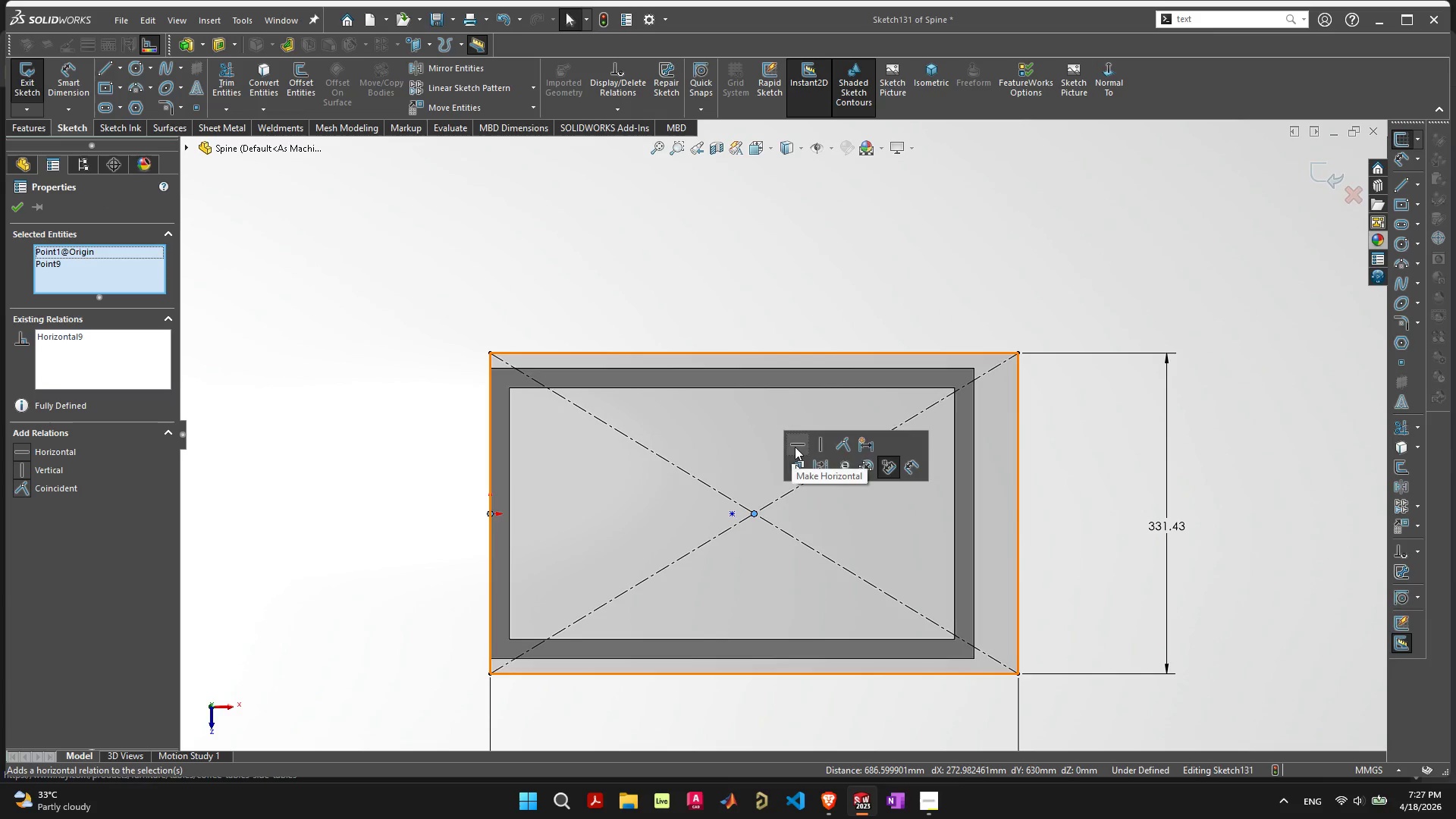 
double_click([409, 566])
 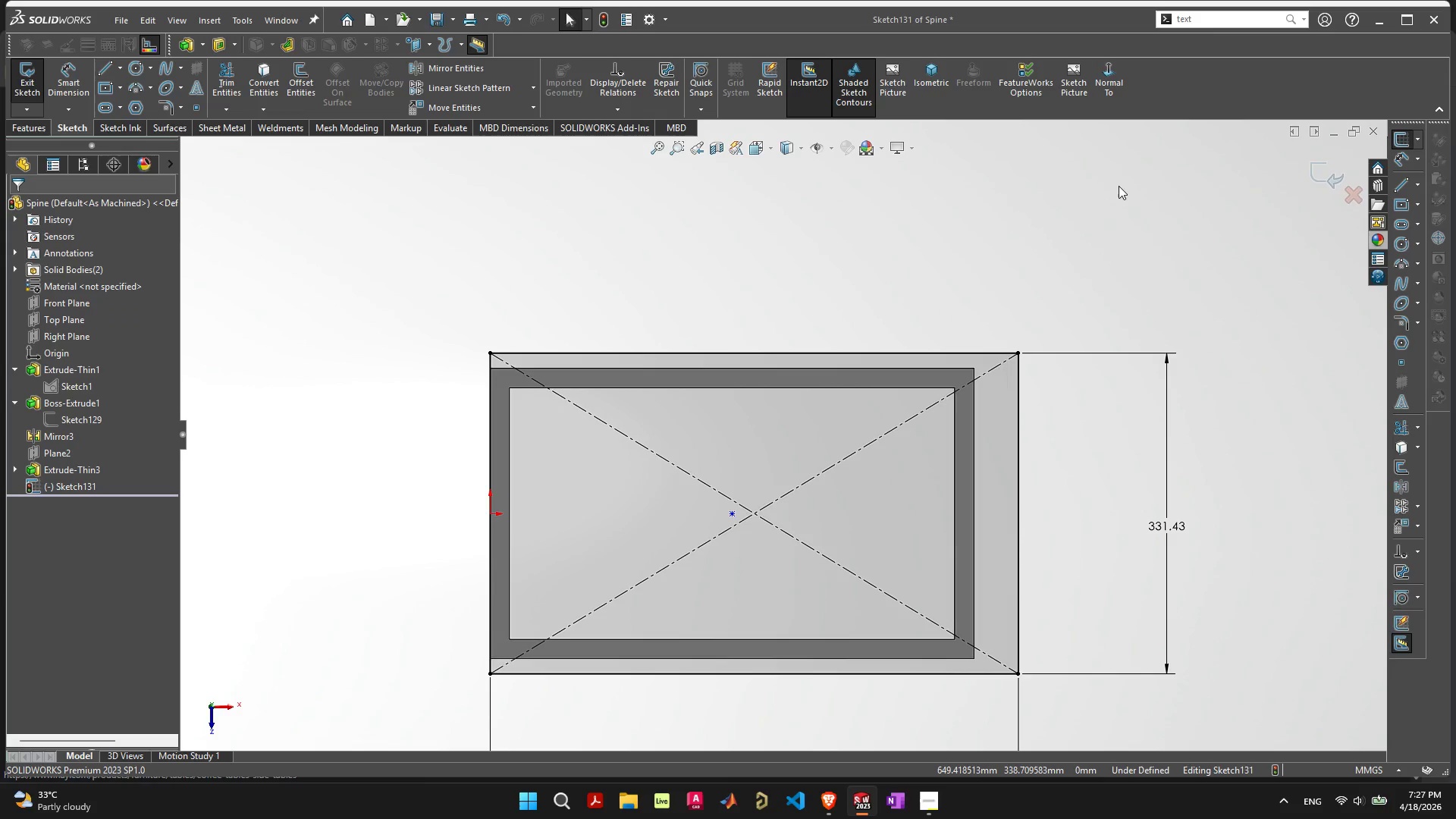 
left_click([1313, 174])
 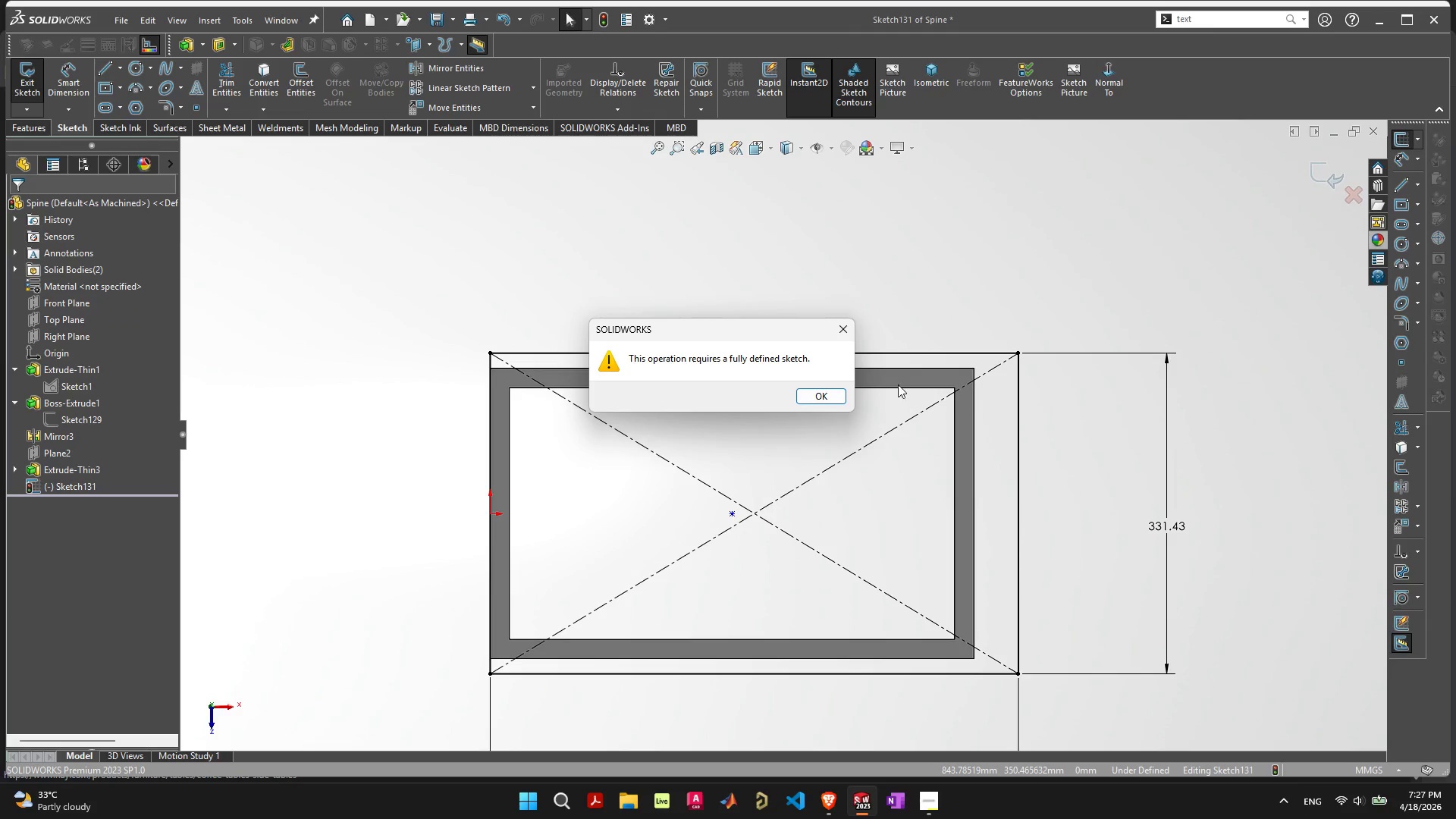 
key(Space)
 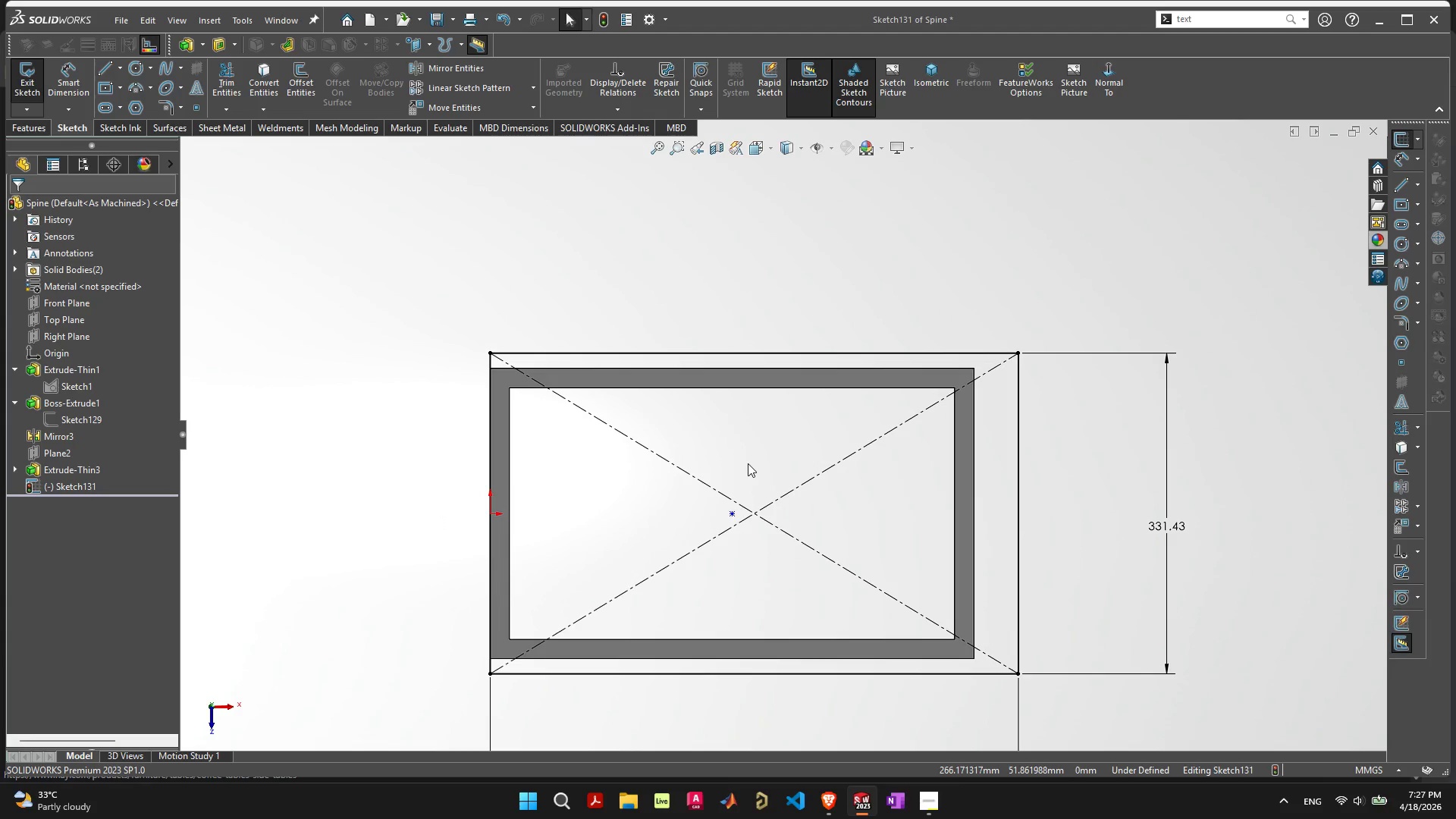 
scroll: coordinate [567, 538], scroll_direction: down, amount: 3.0
 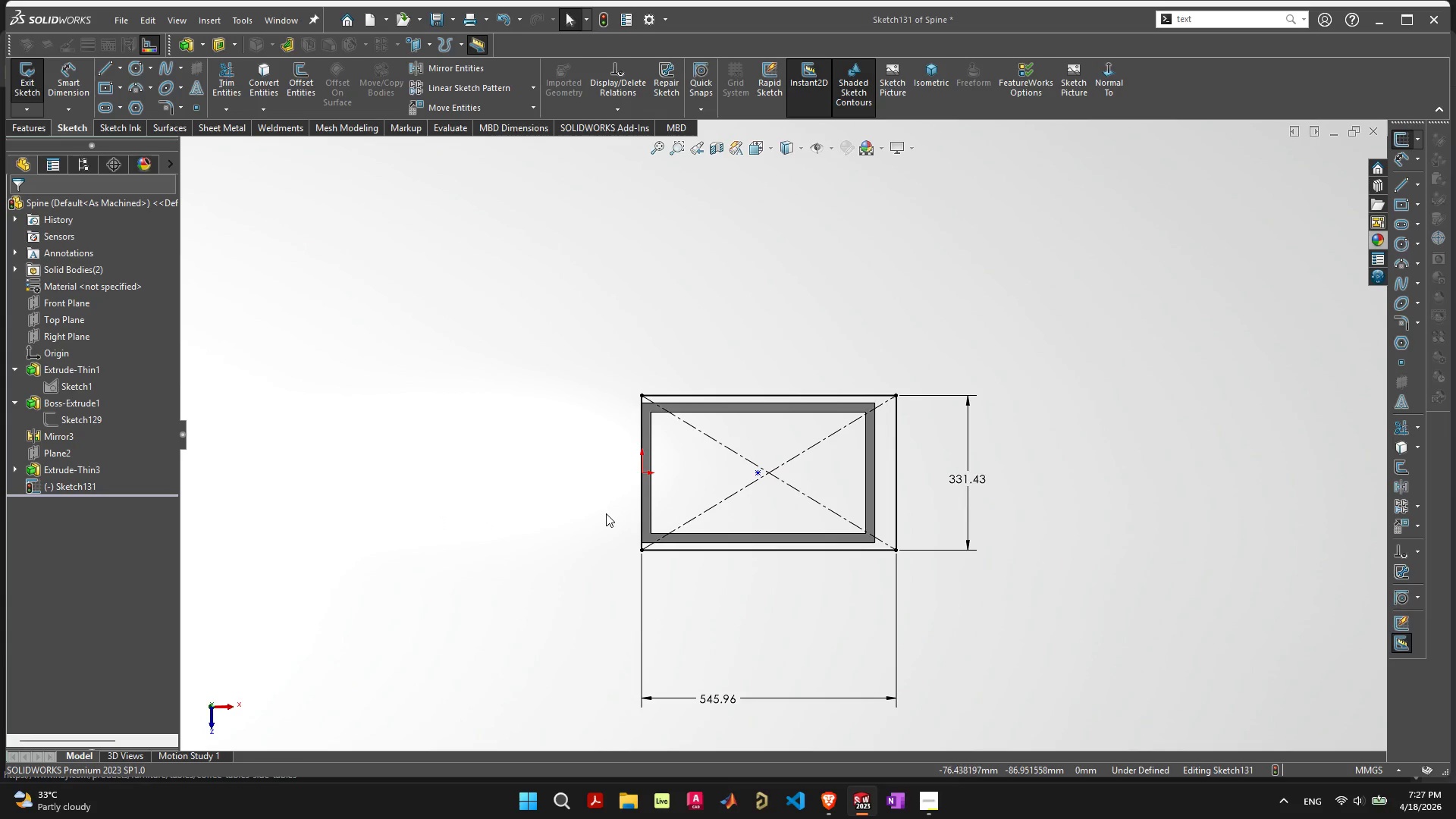 
scroll: coordinate [609, 513], scroll_direction: up, amount: 4.0
 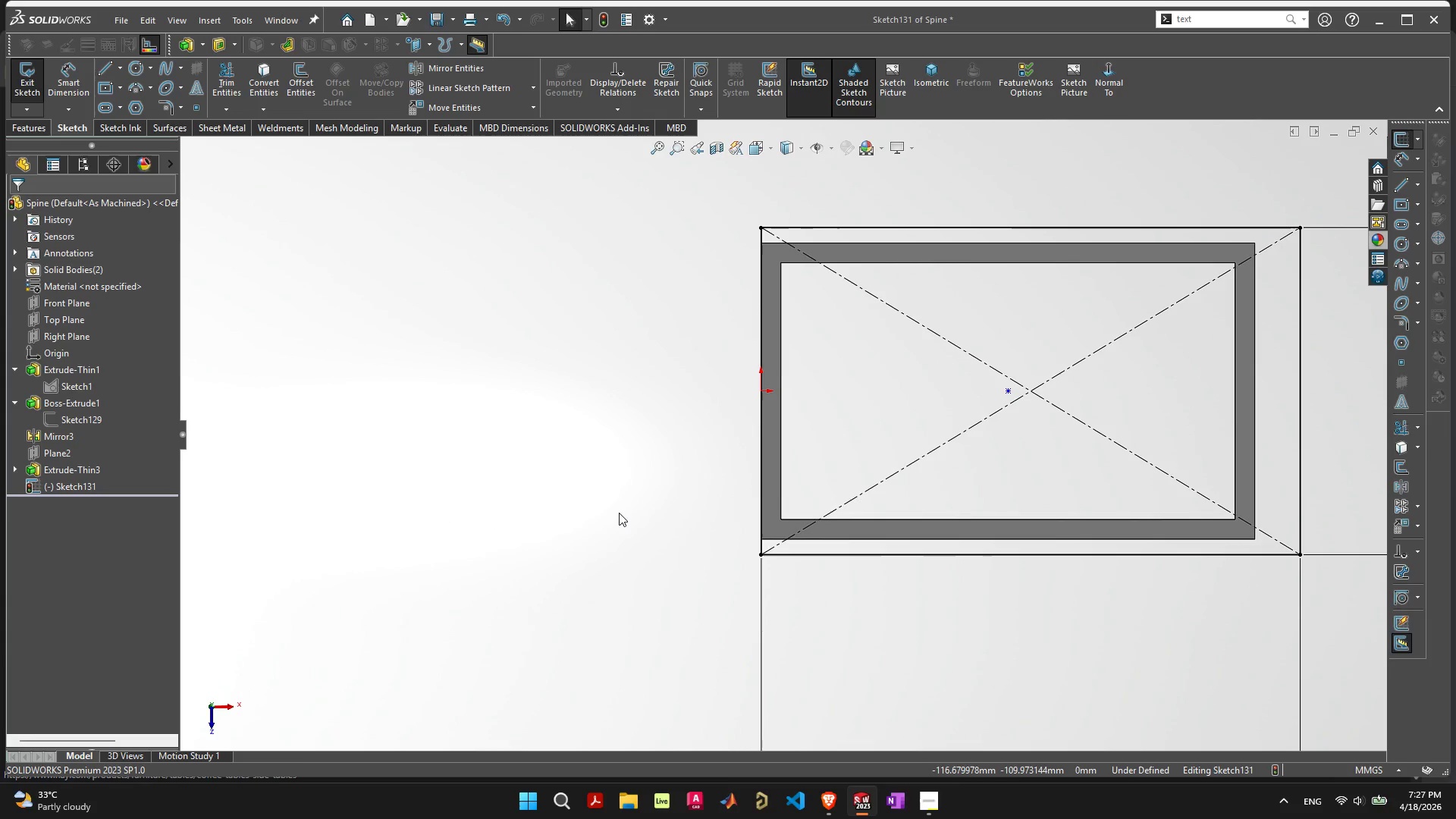 
scroll: coordinate [803, 491], scroll_direction: down, amount: 1.0
 